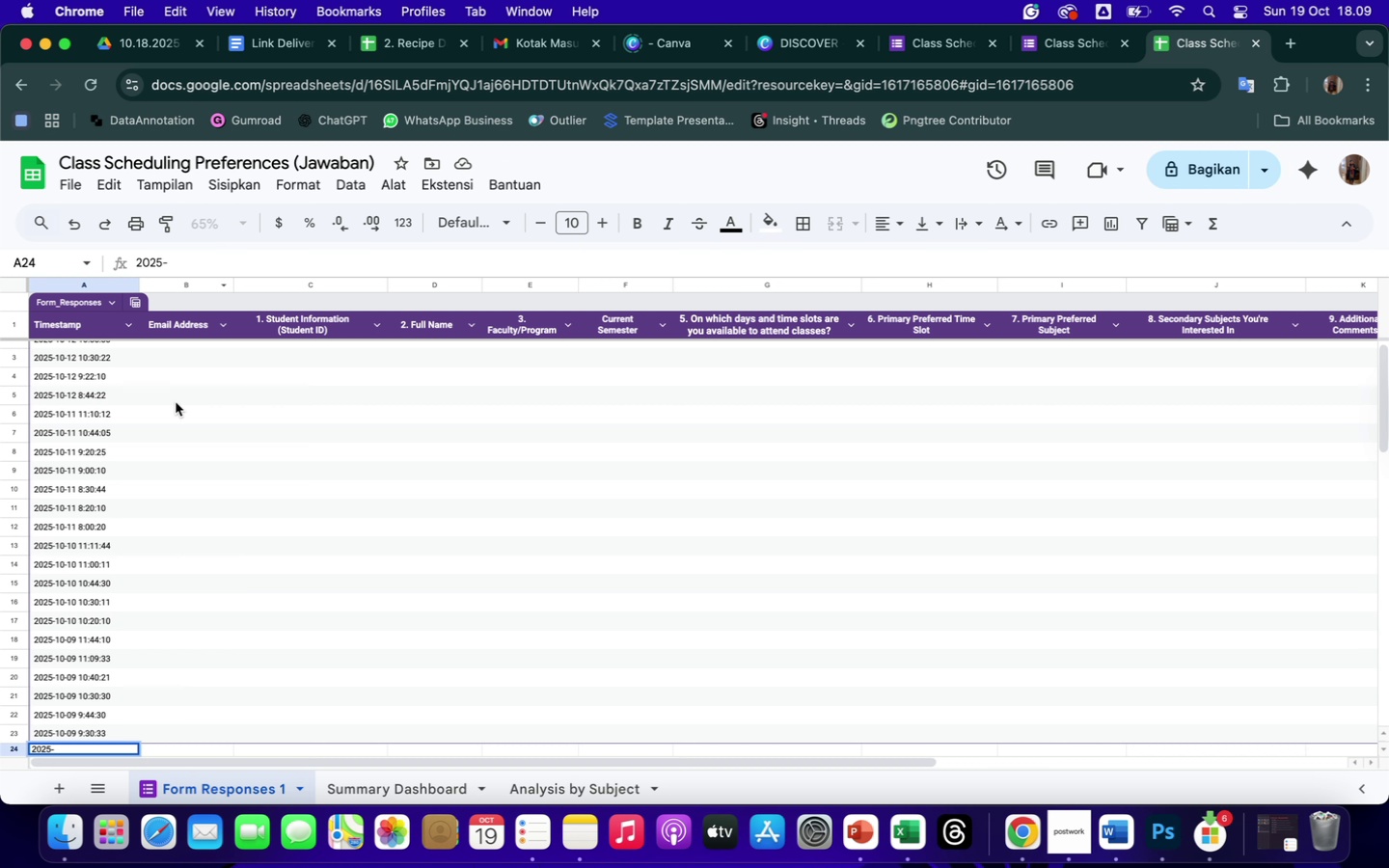 
scroll: coordinate [221, 578], scroll_direction: down, amount: 12.0
 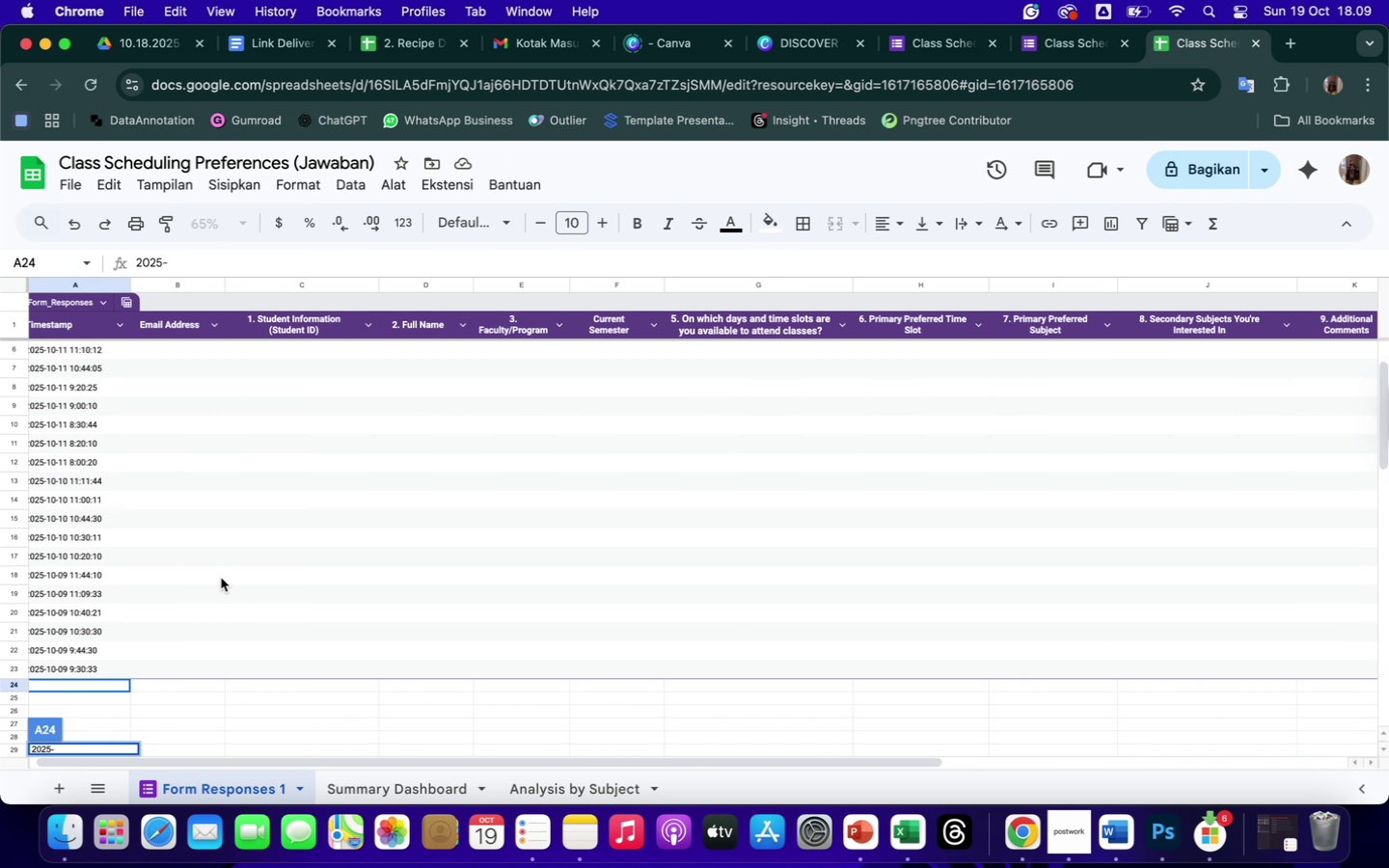 
scroll: coordinate [221, 578], scroll_direction: up, amount: 6.0
 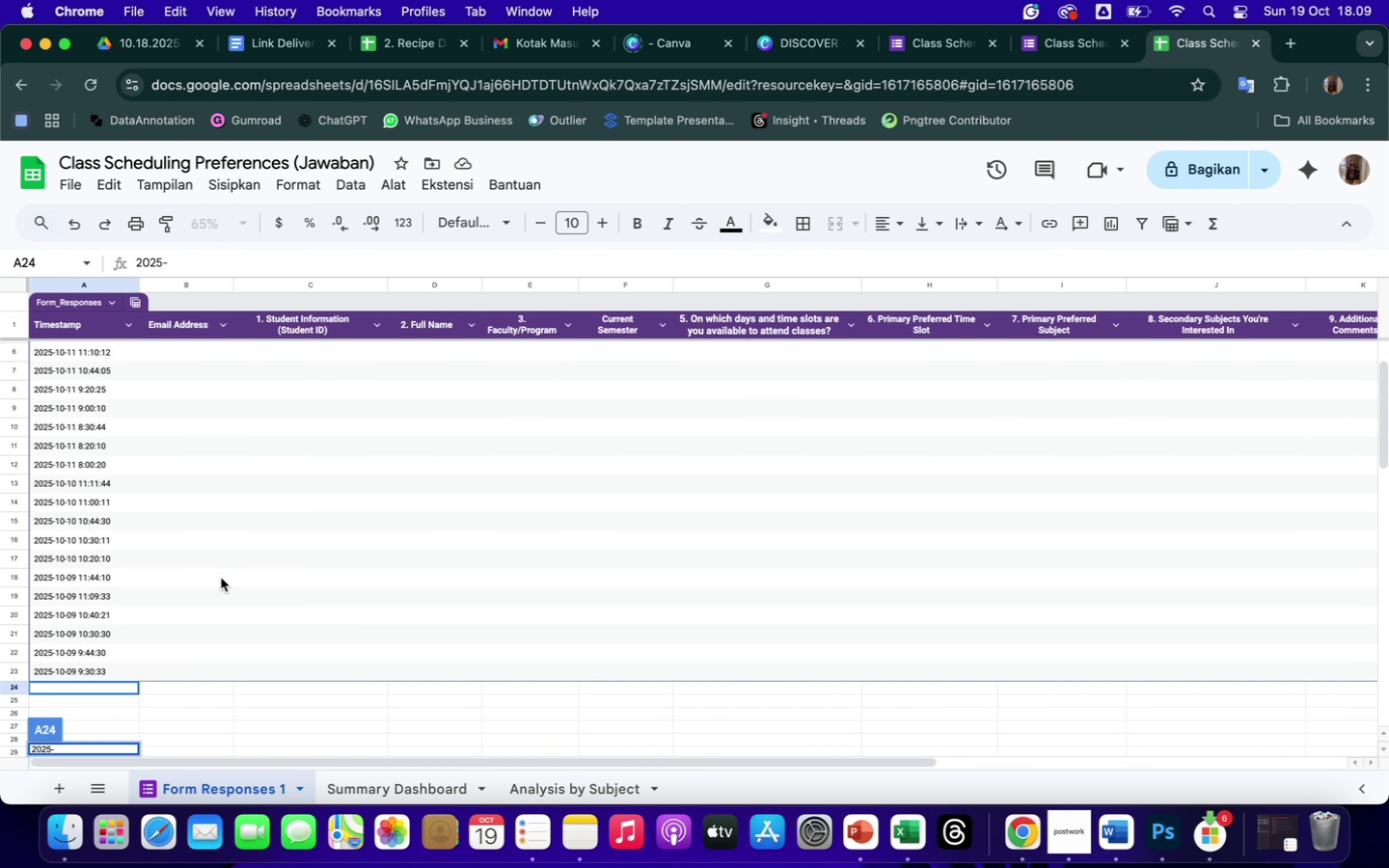 
type(10-09 09:22:44)
 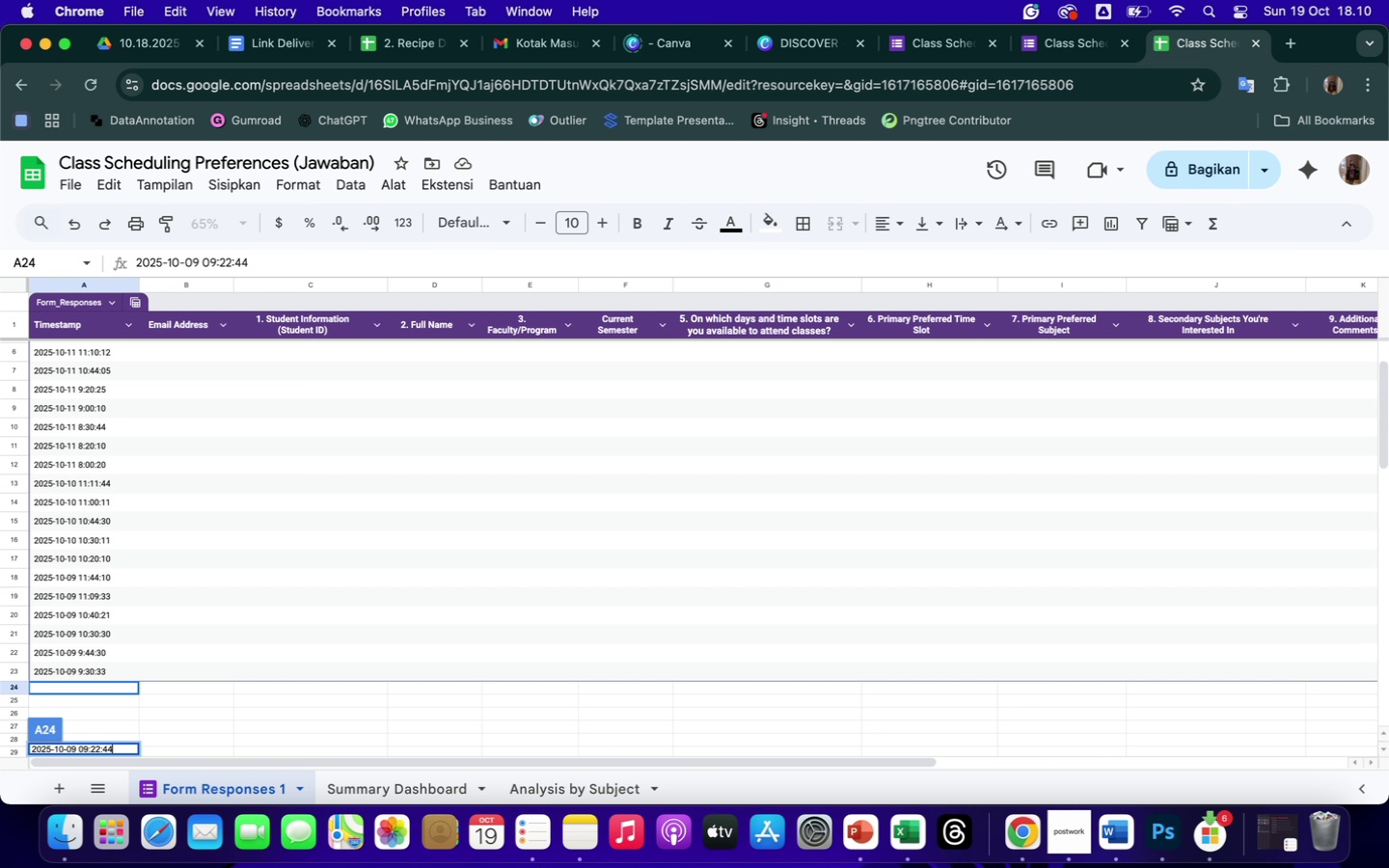 
key(Enter)
 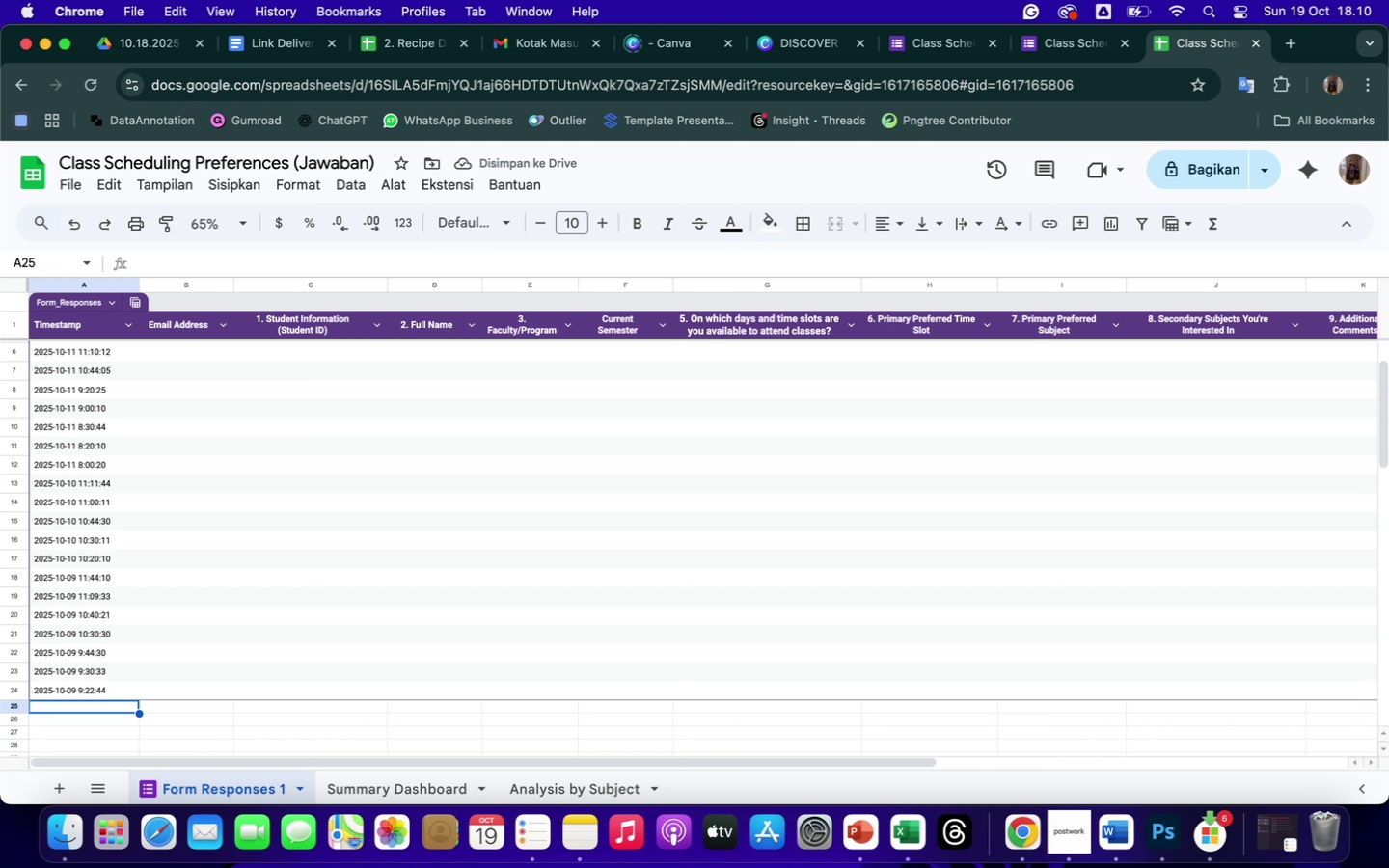 
type(2025-10-09 08:55:20)
 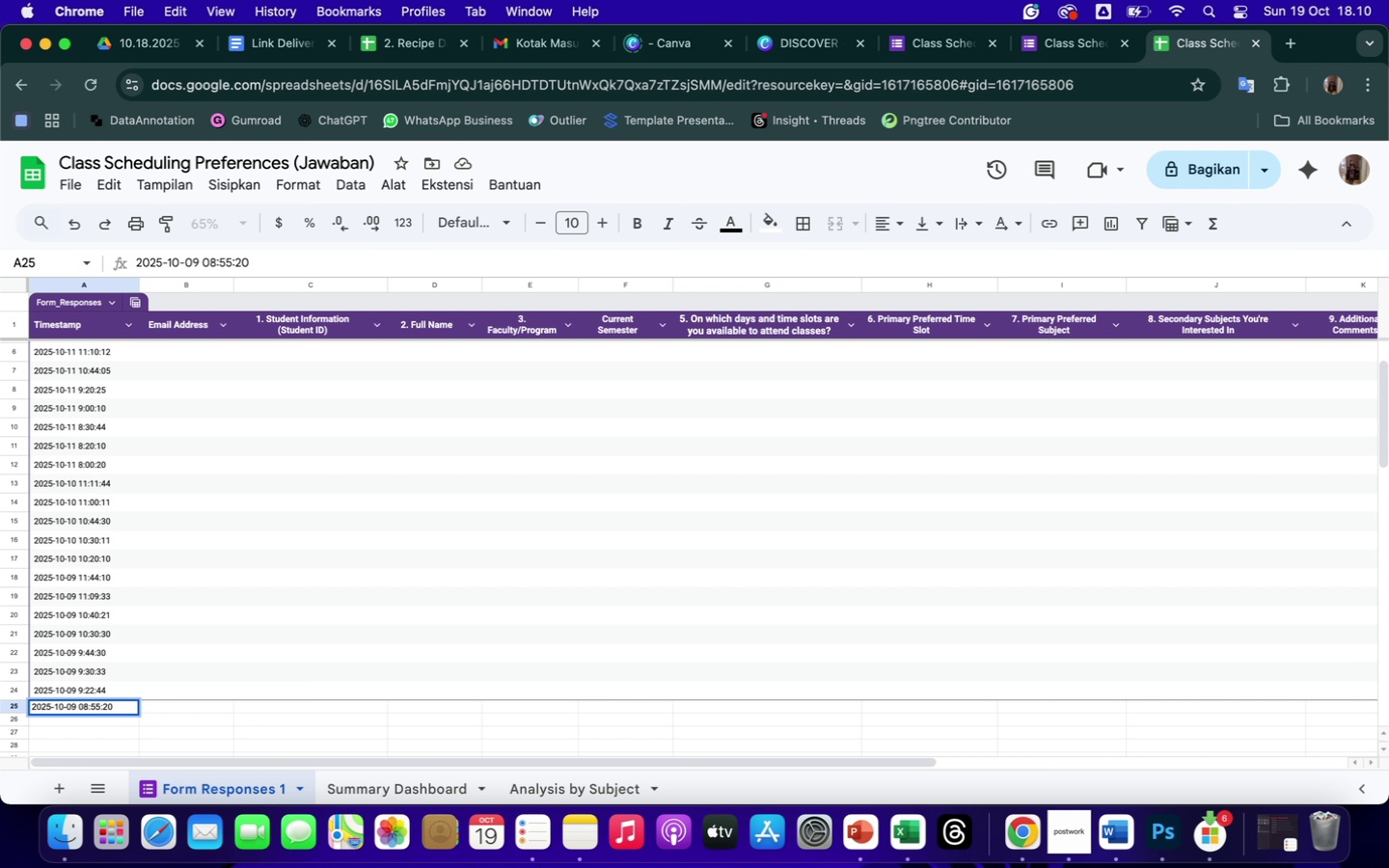 
hold_key(key=Enter, duration=0.32)
 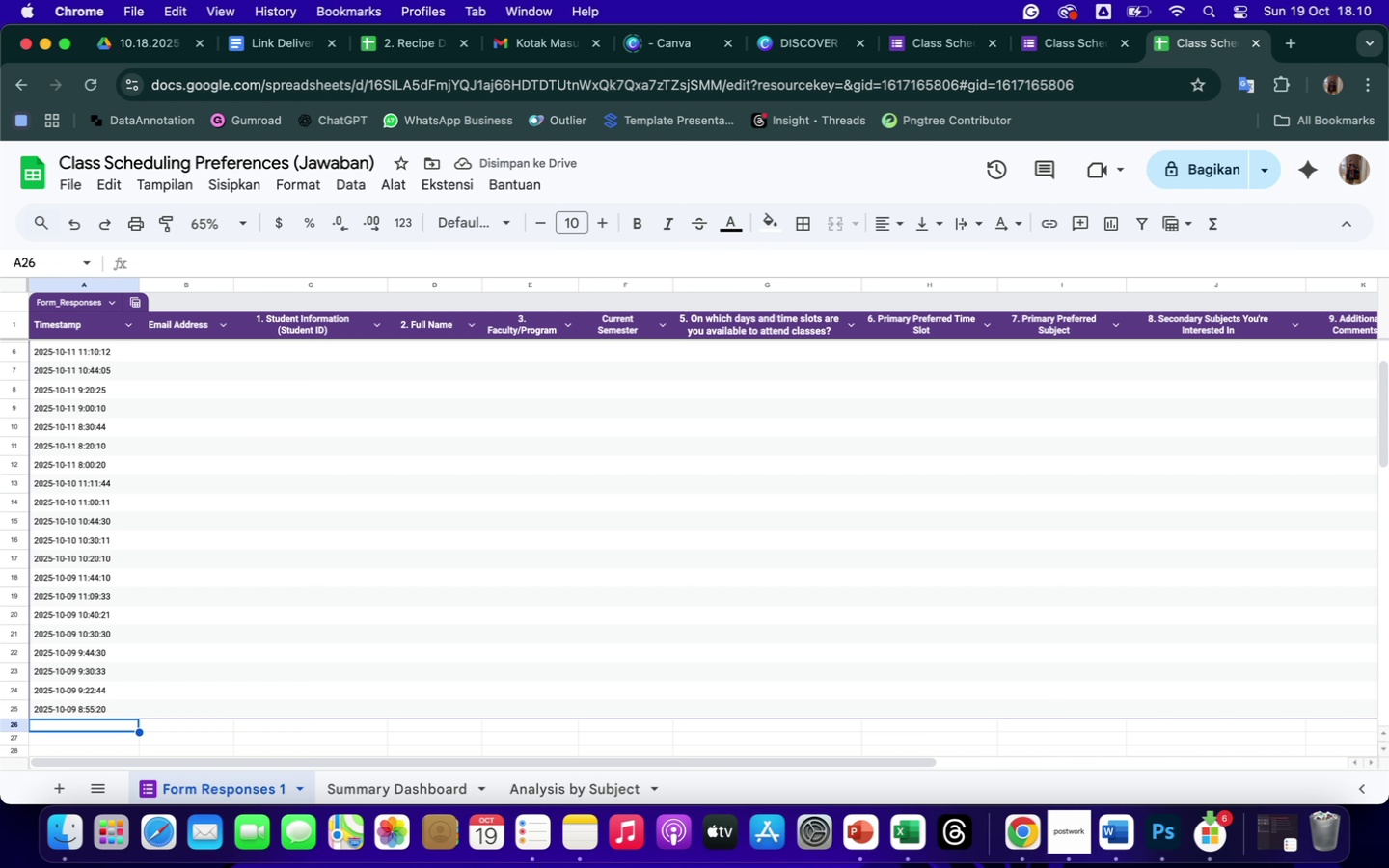 
type(2025-10-09 08:30:33)
 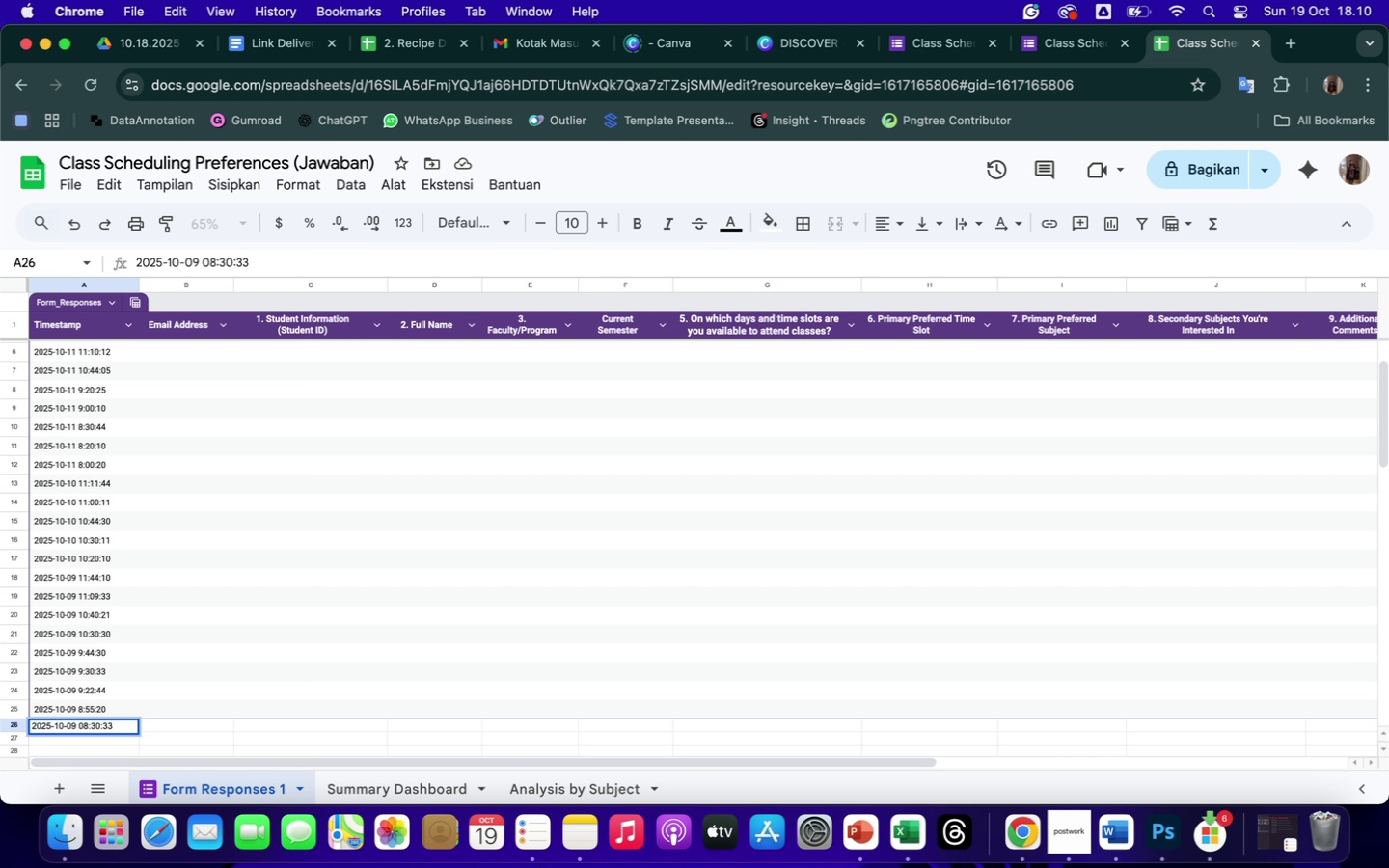 
key(Enter)
 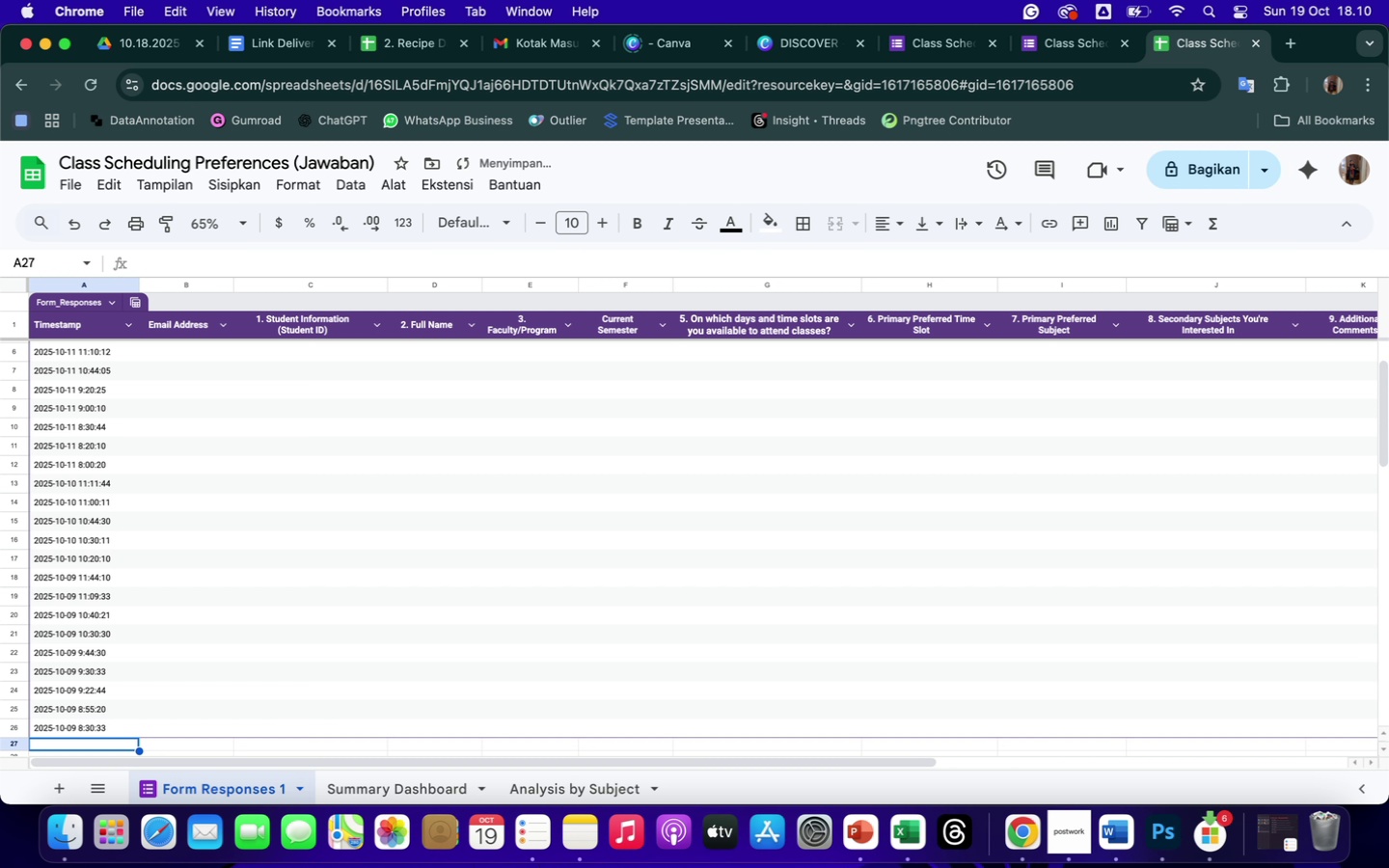 
type(2025-10-09 08:28:44)
 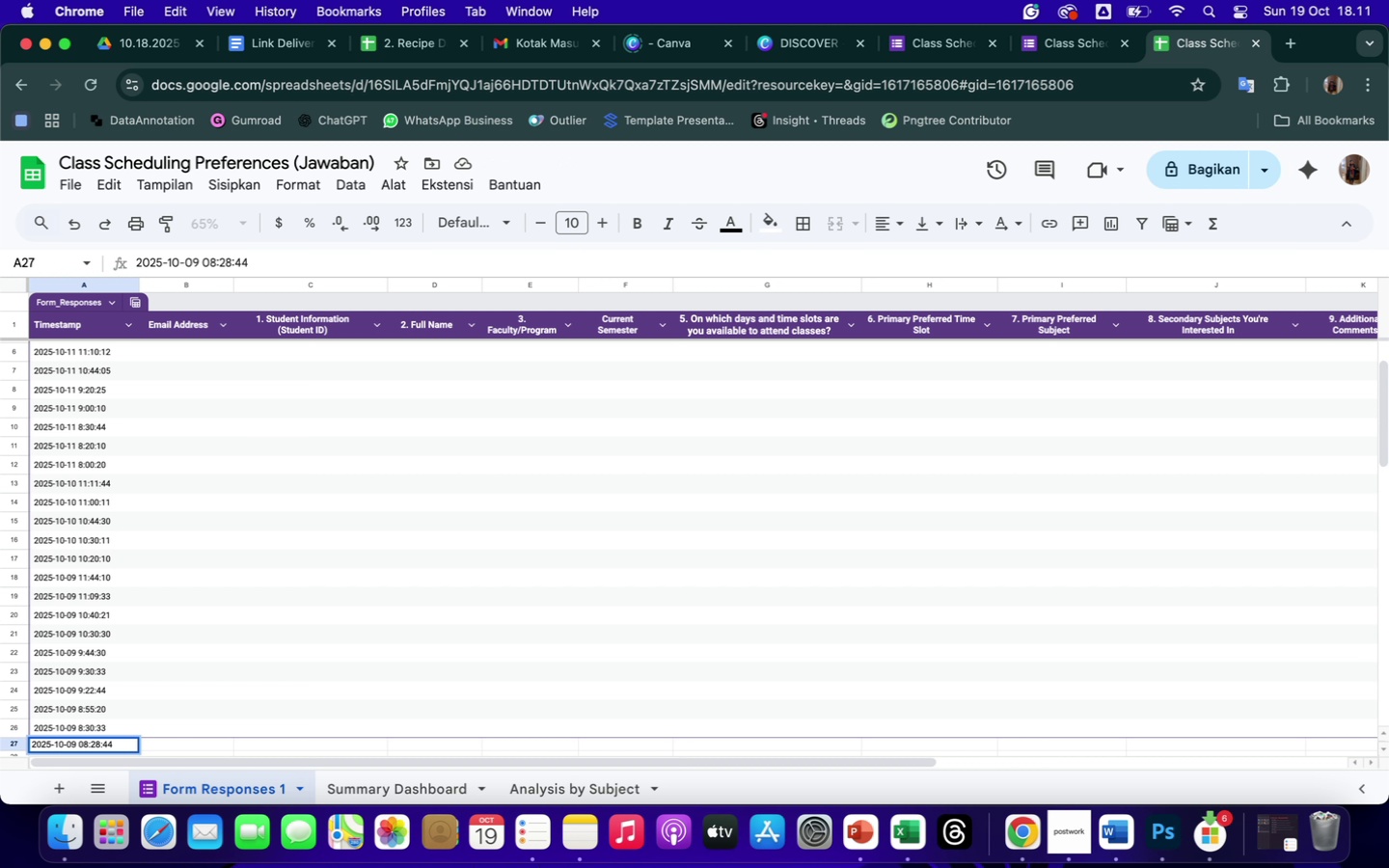 
key(Enter)
 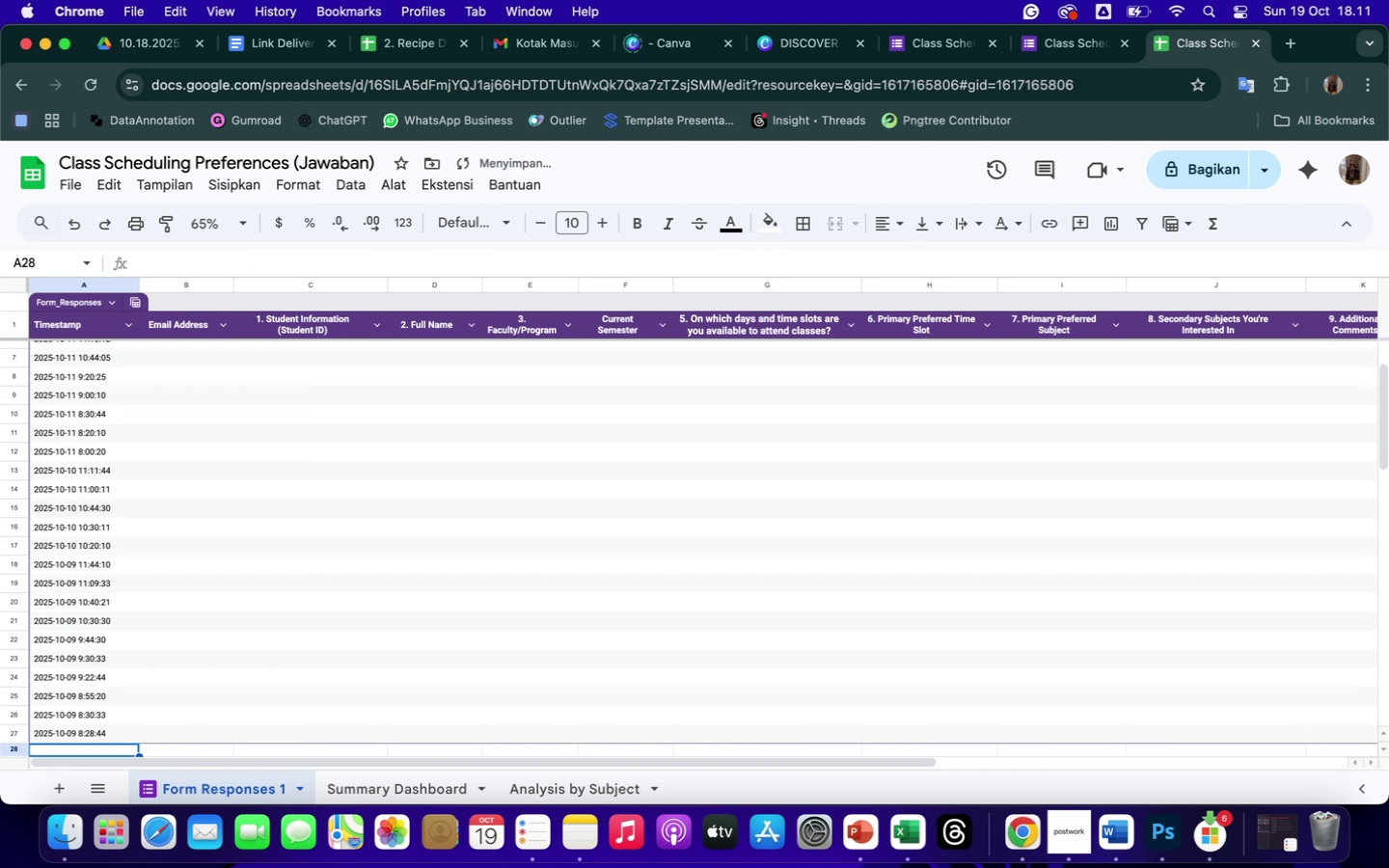 
type(2025-10-09 089)
key(Backspace)
type(:20:33)
 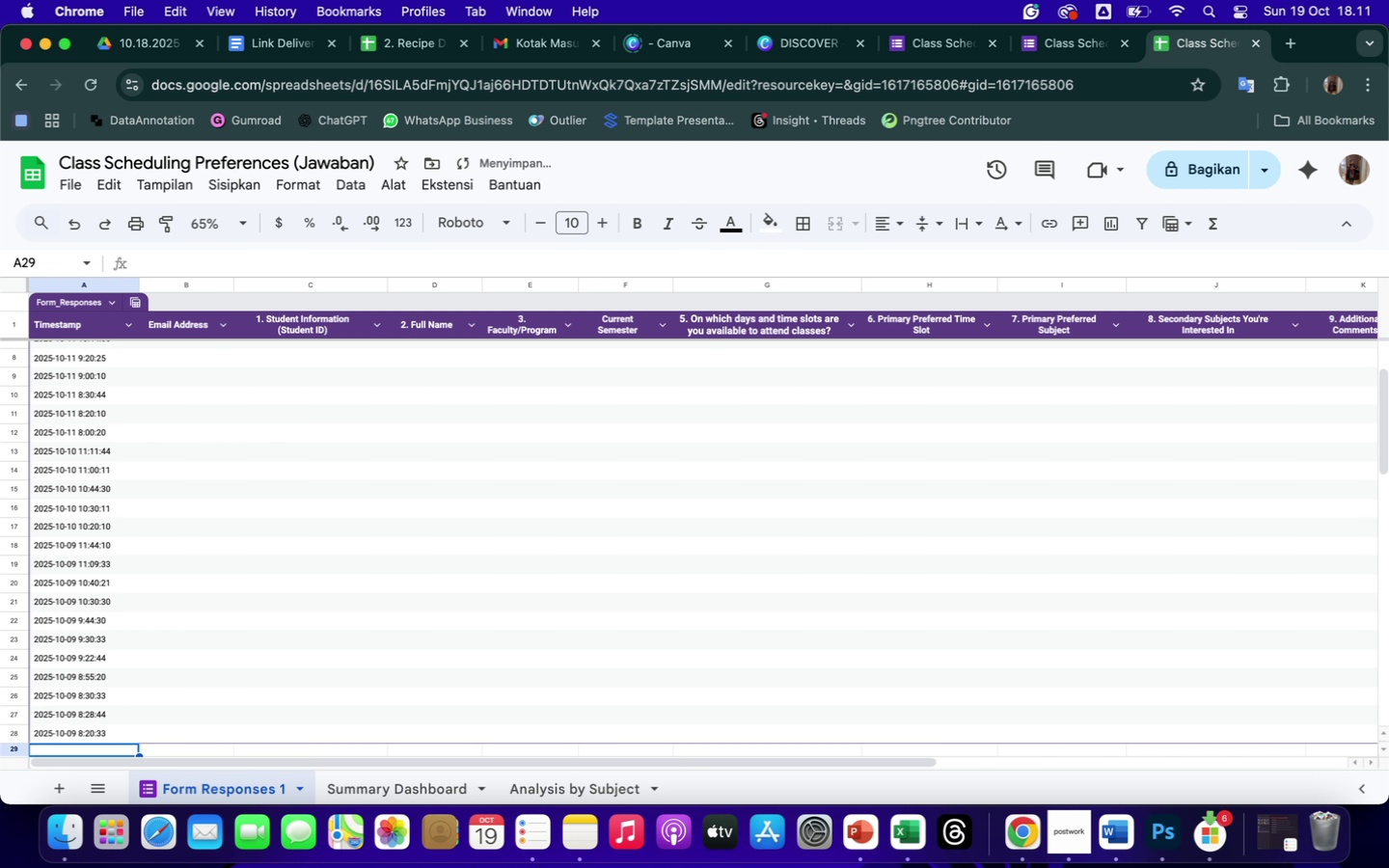 
key(Enter)
 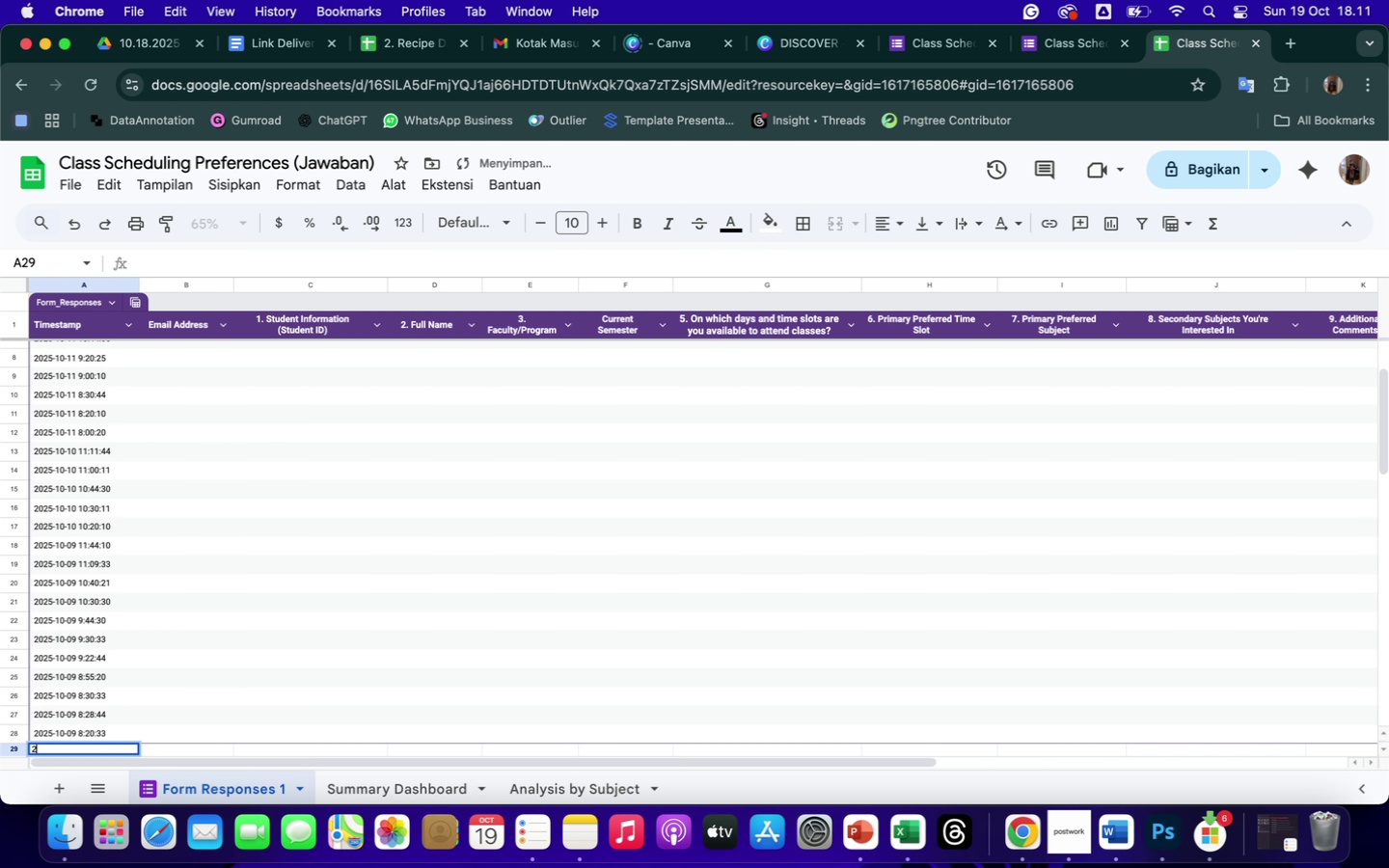 
type(2025-10-09 09:10:22)
 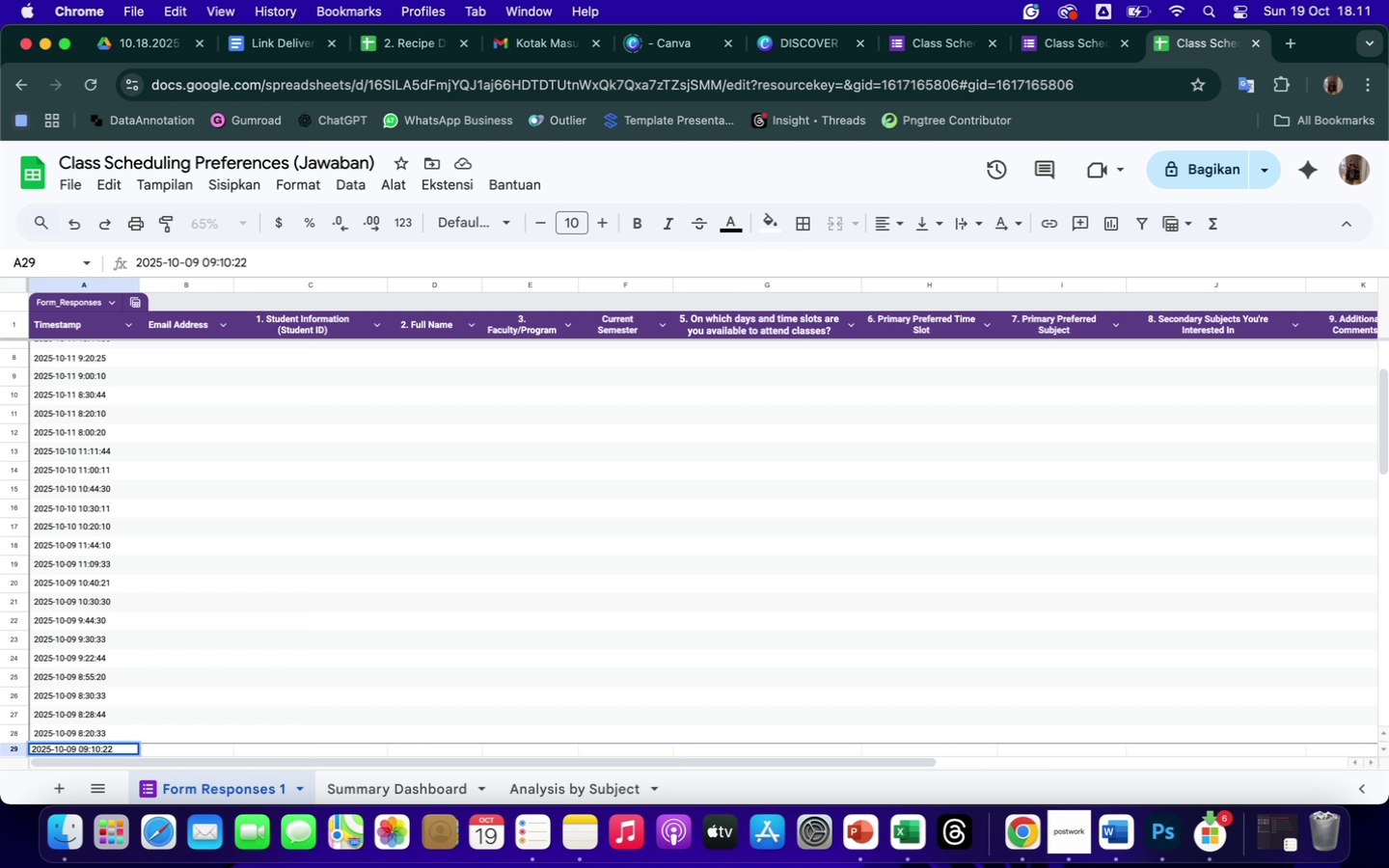 
key(Enter)
 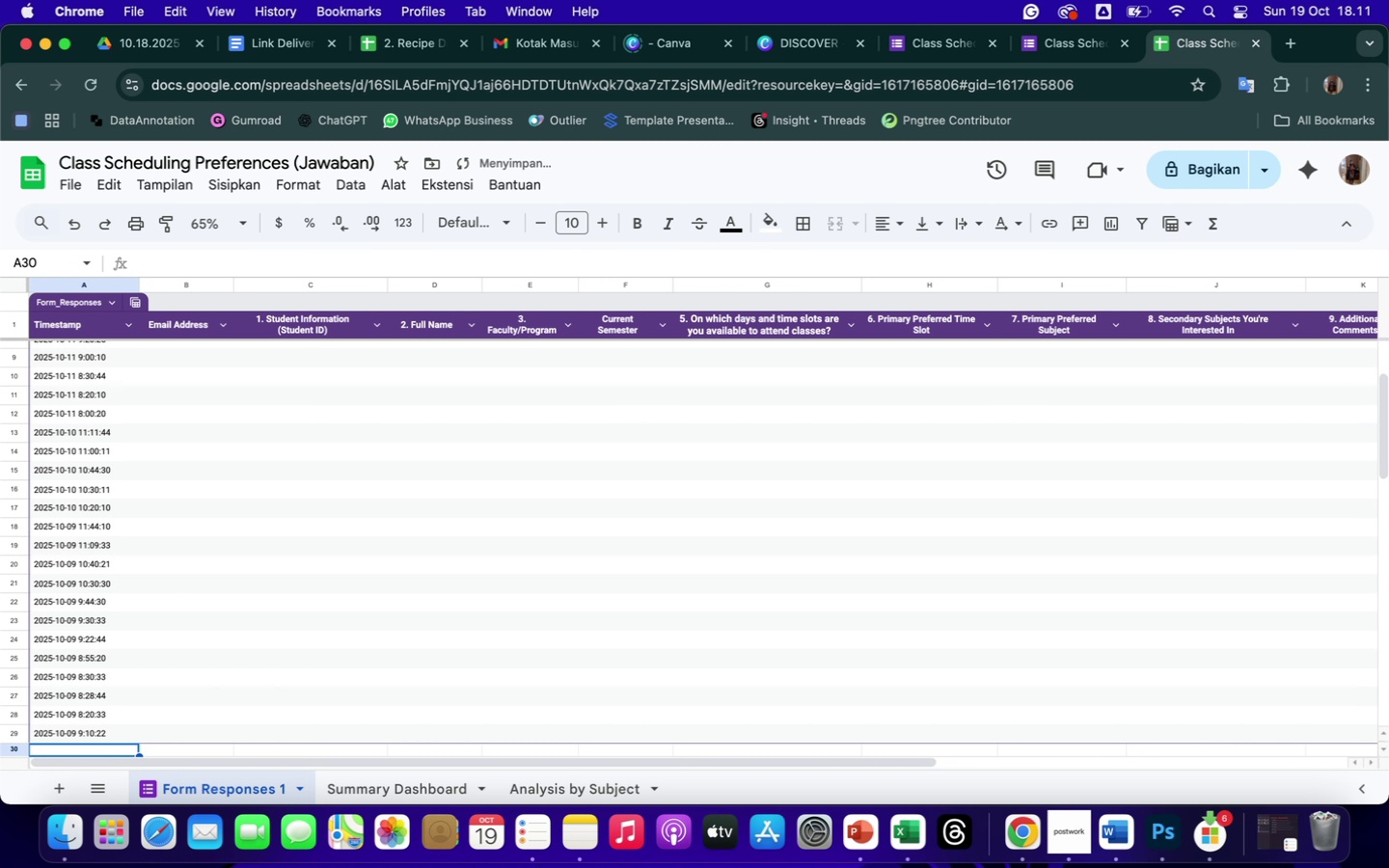 
type(2025-10-09 09)
 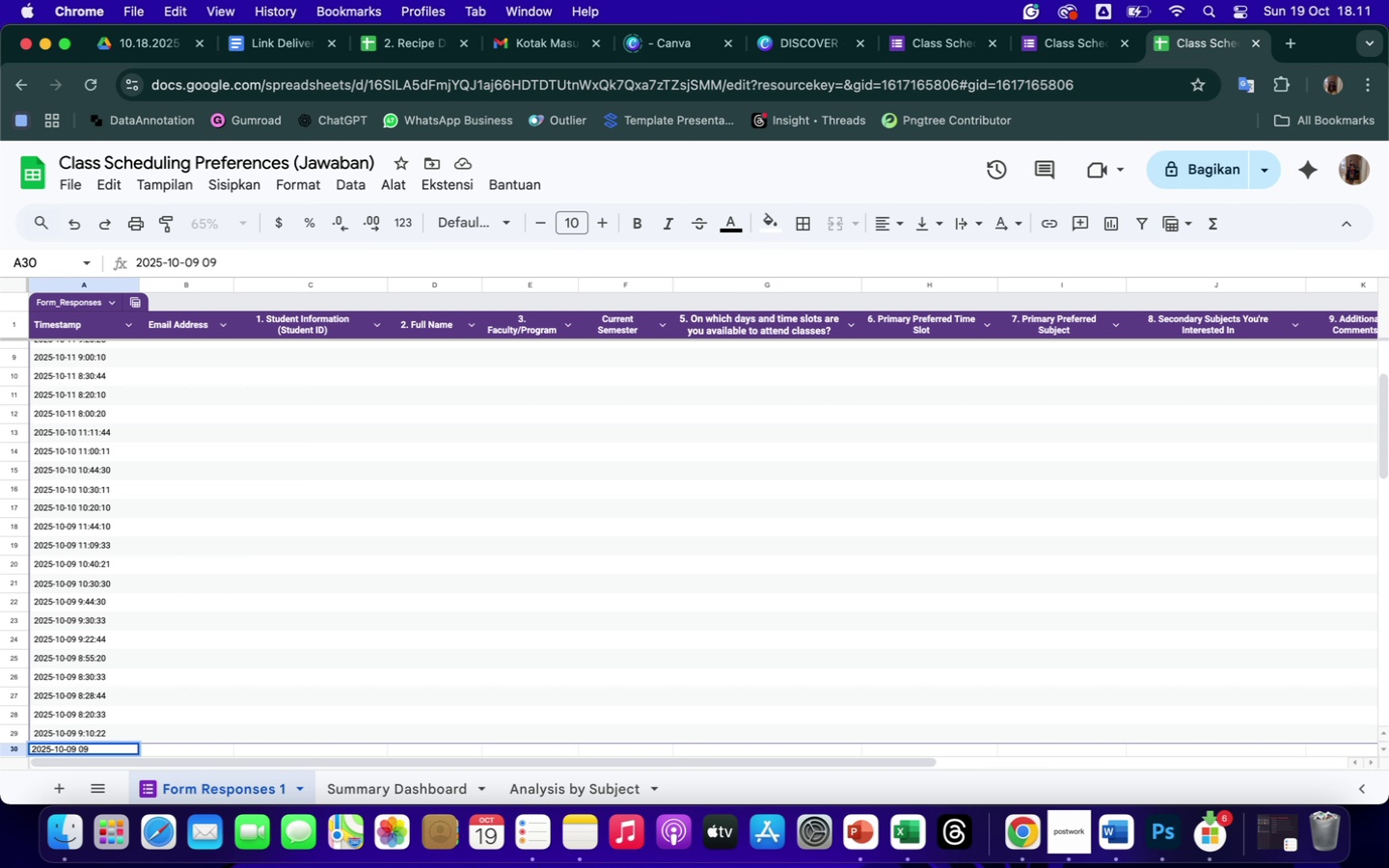 
wait(5.44)
 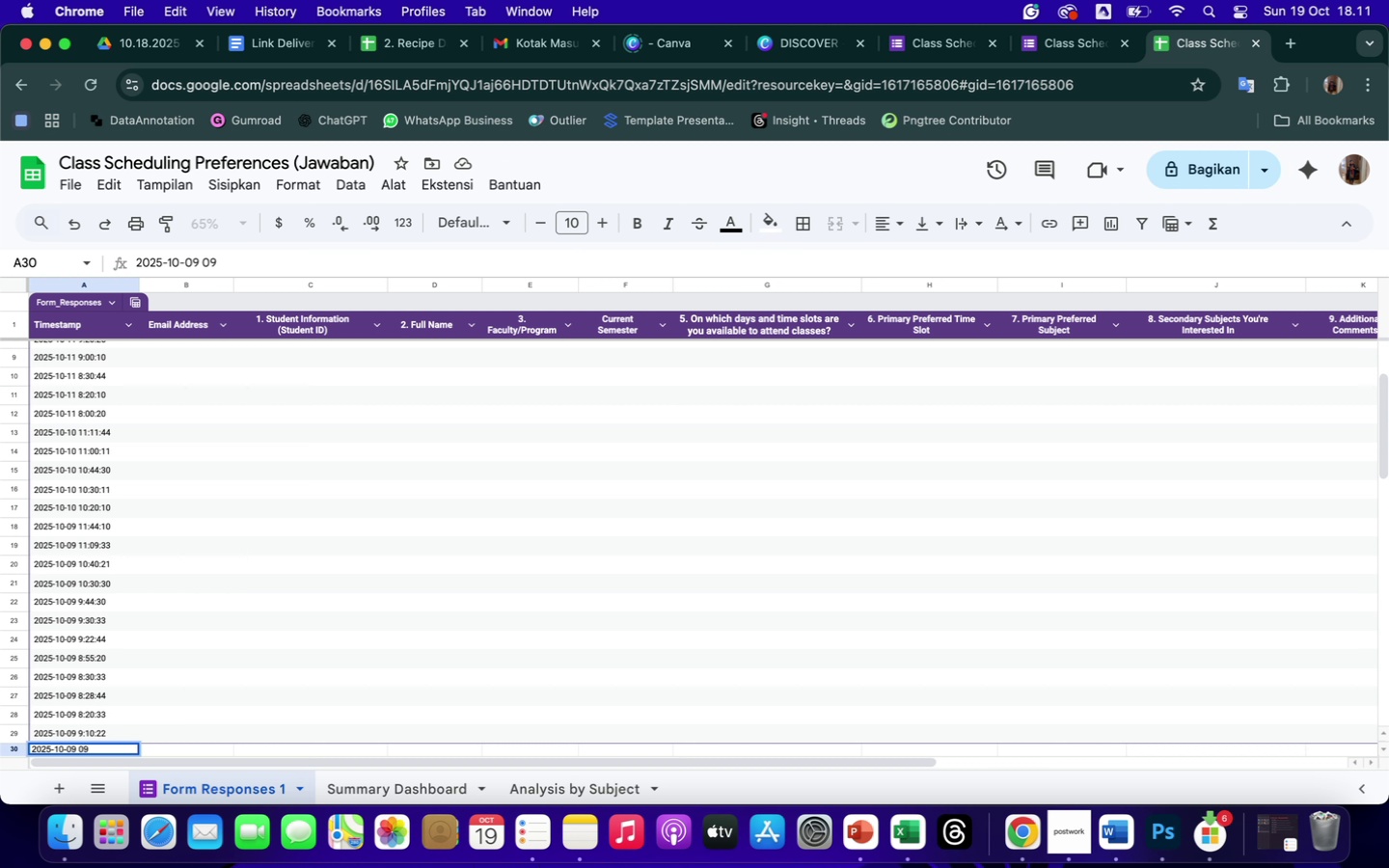 
key(Backspace)
type(8:00:44)
 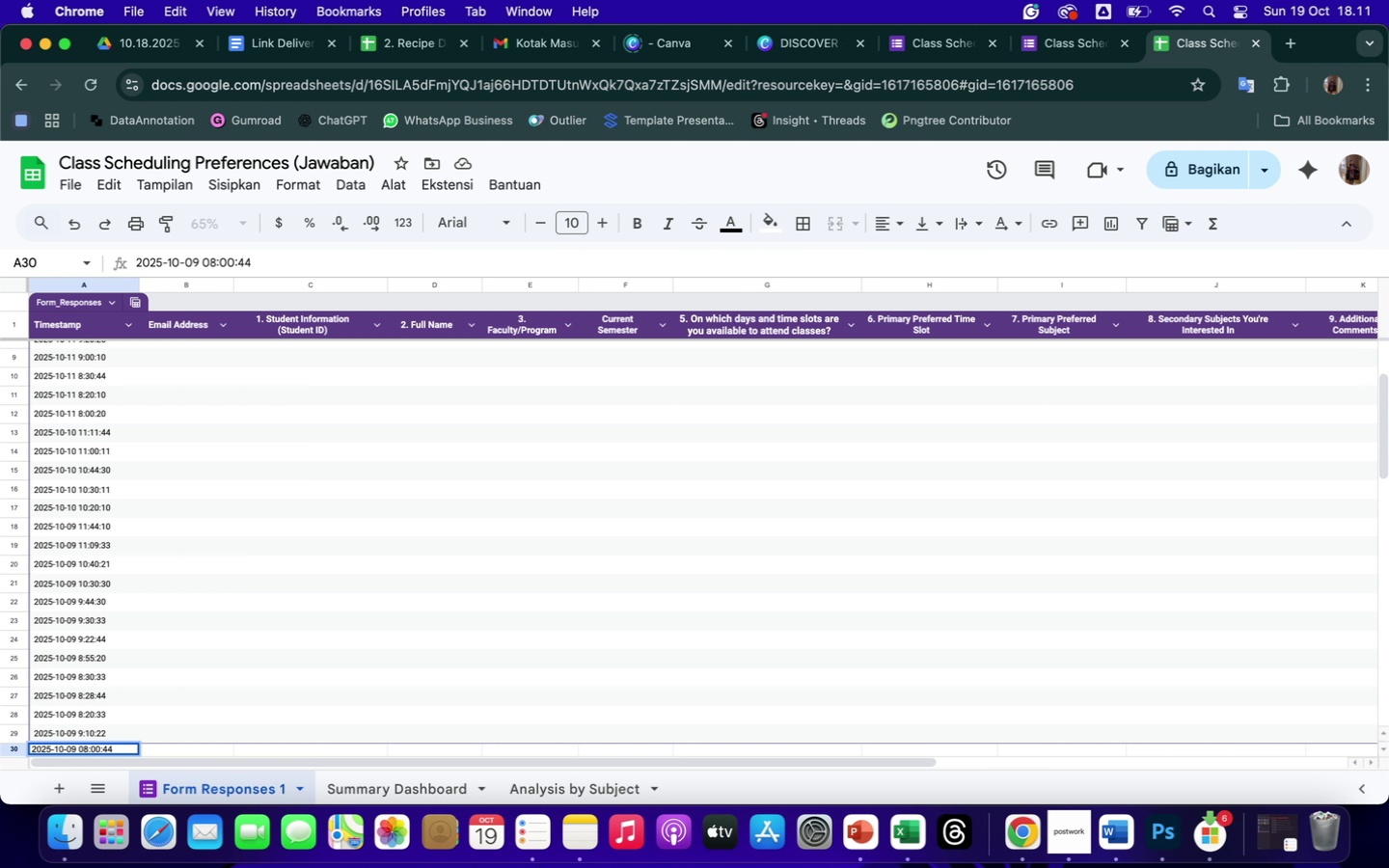 
key(Enter)
 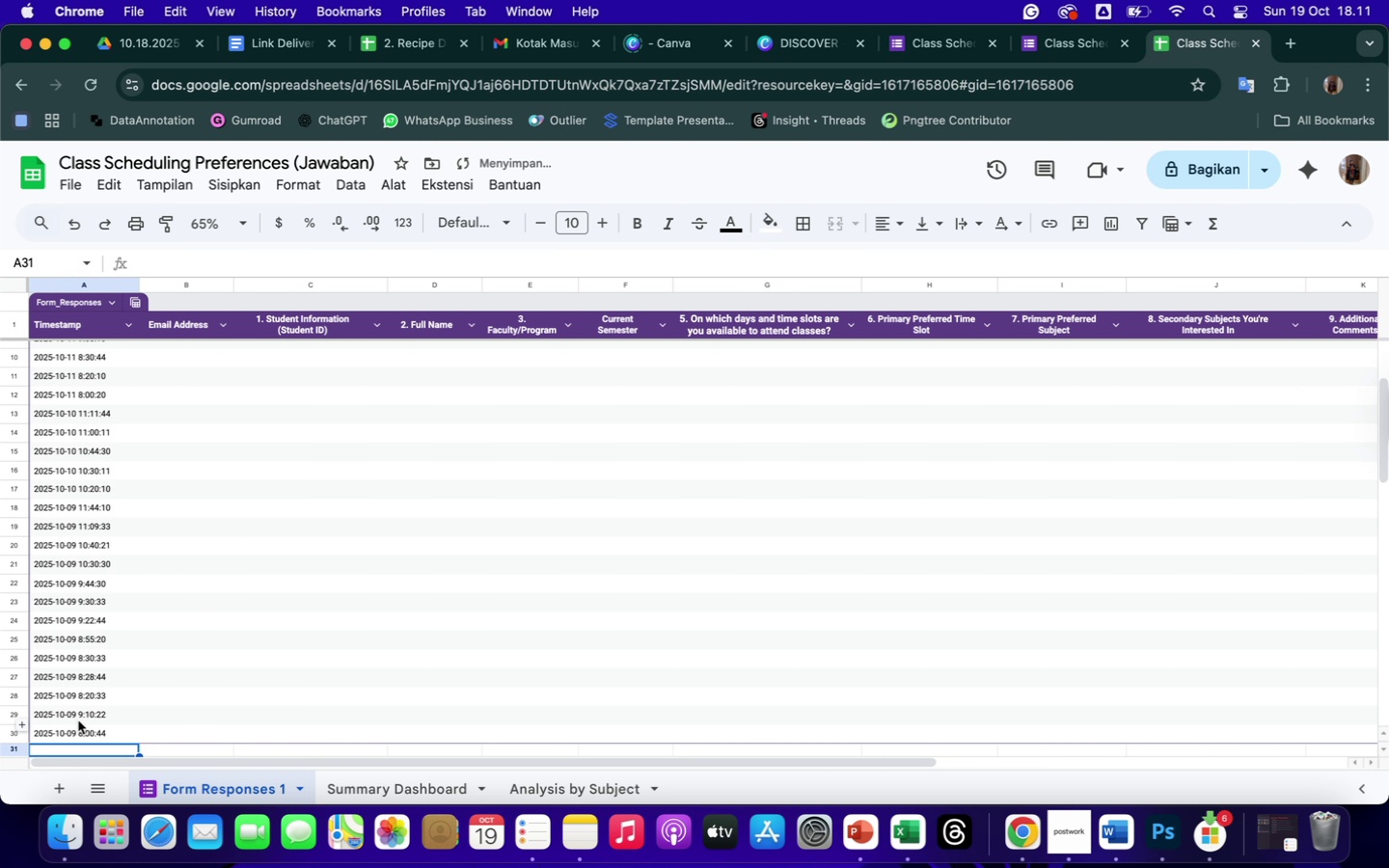 
left_click([76, 717])
 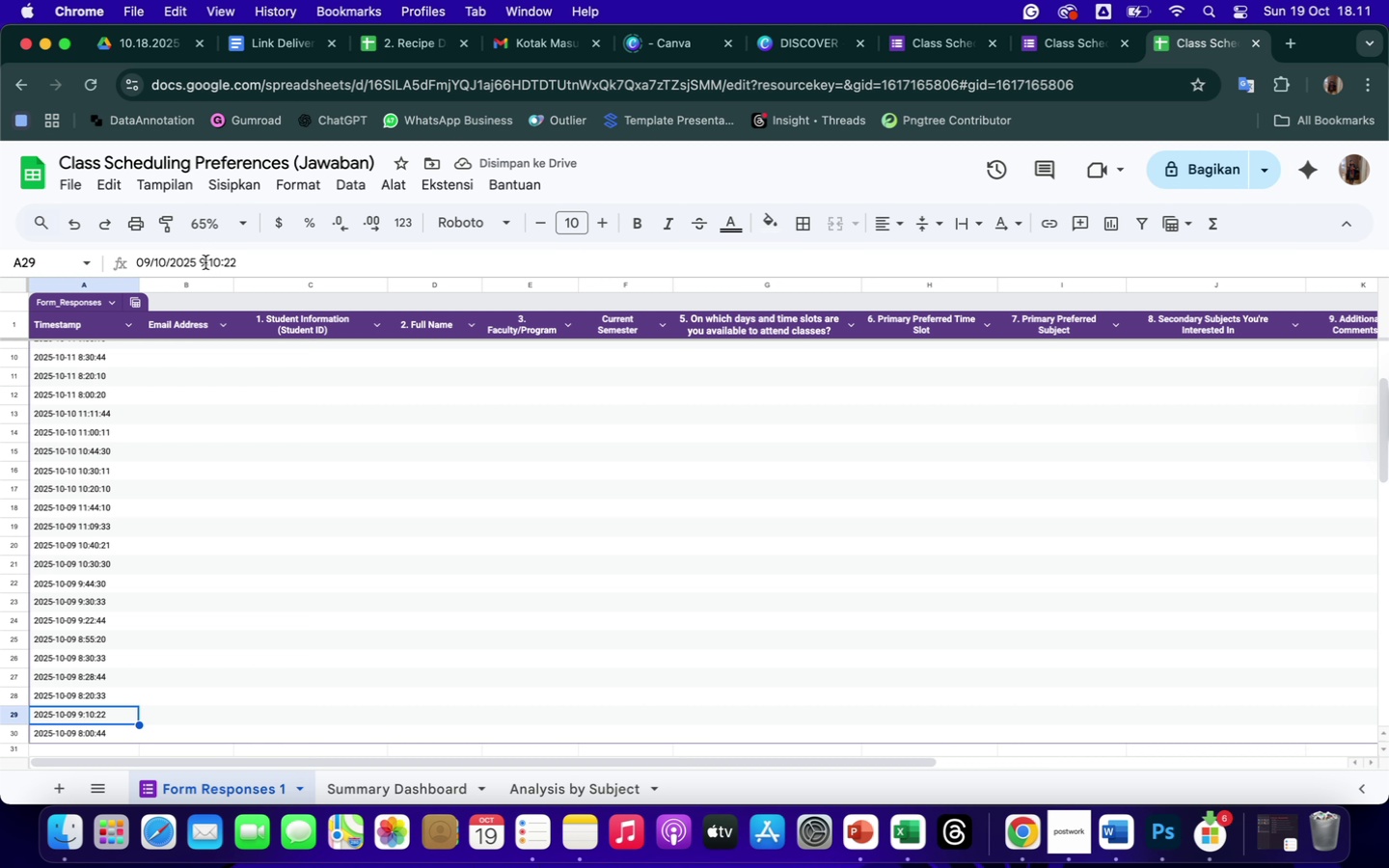 
left_click([204, 262])
 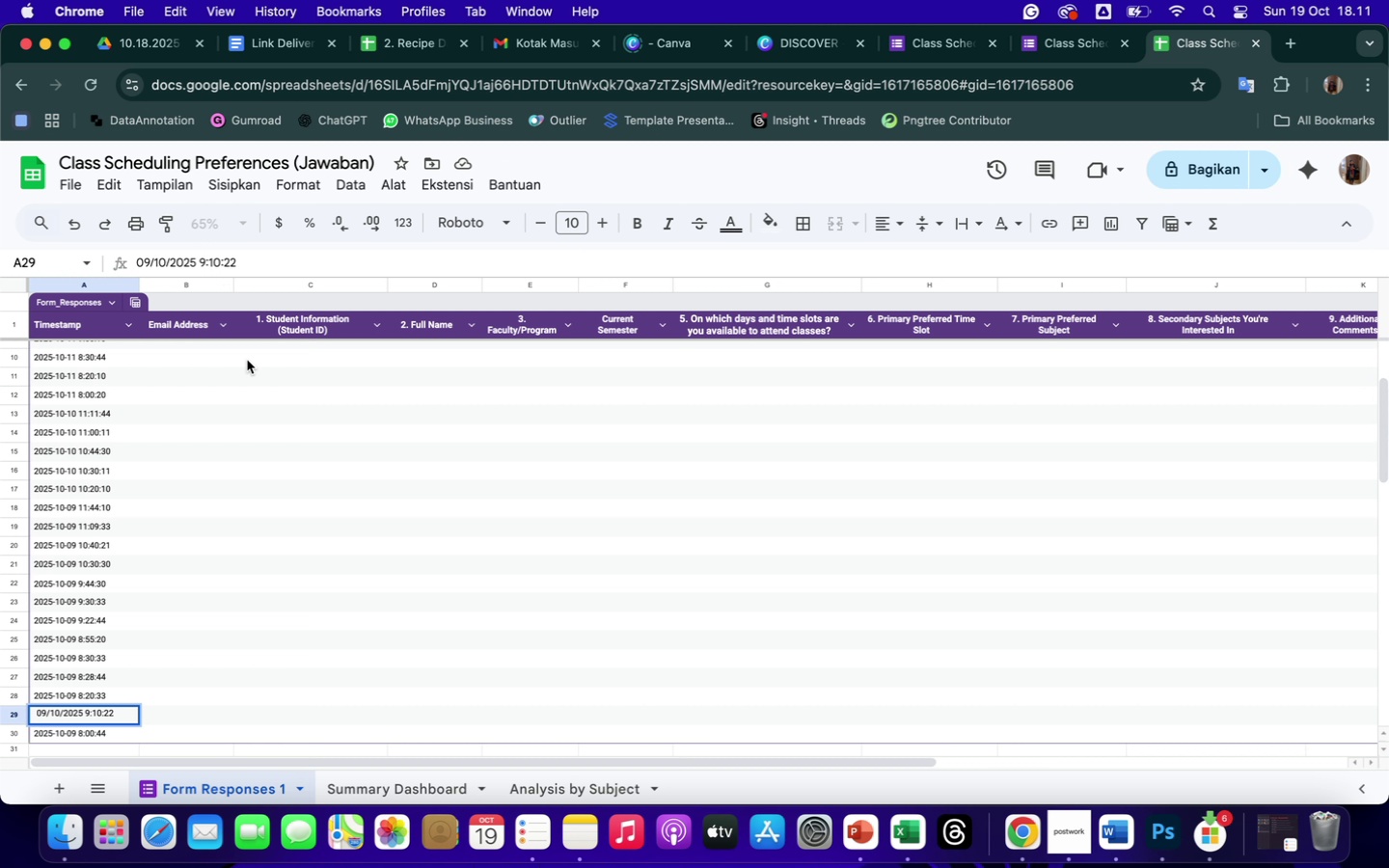 
key(Backspace)
 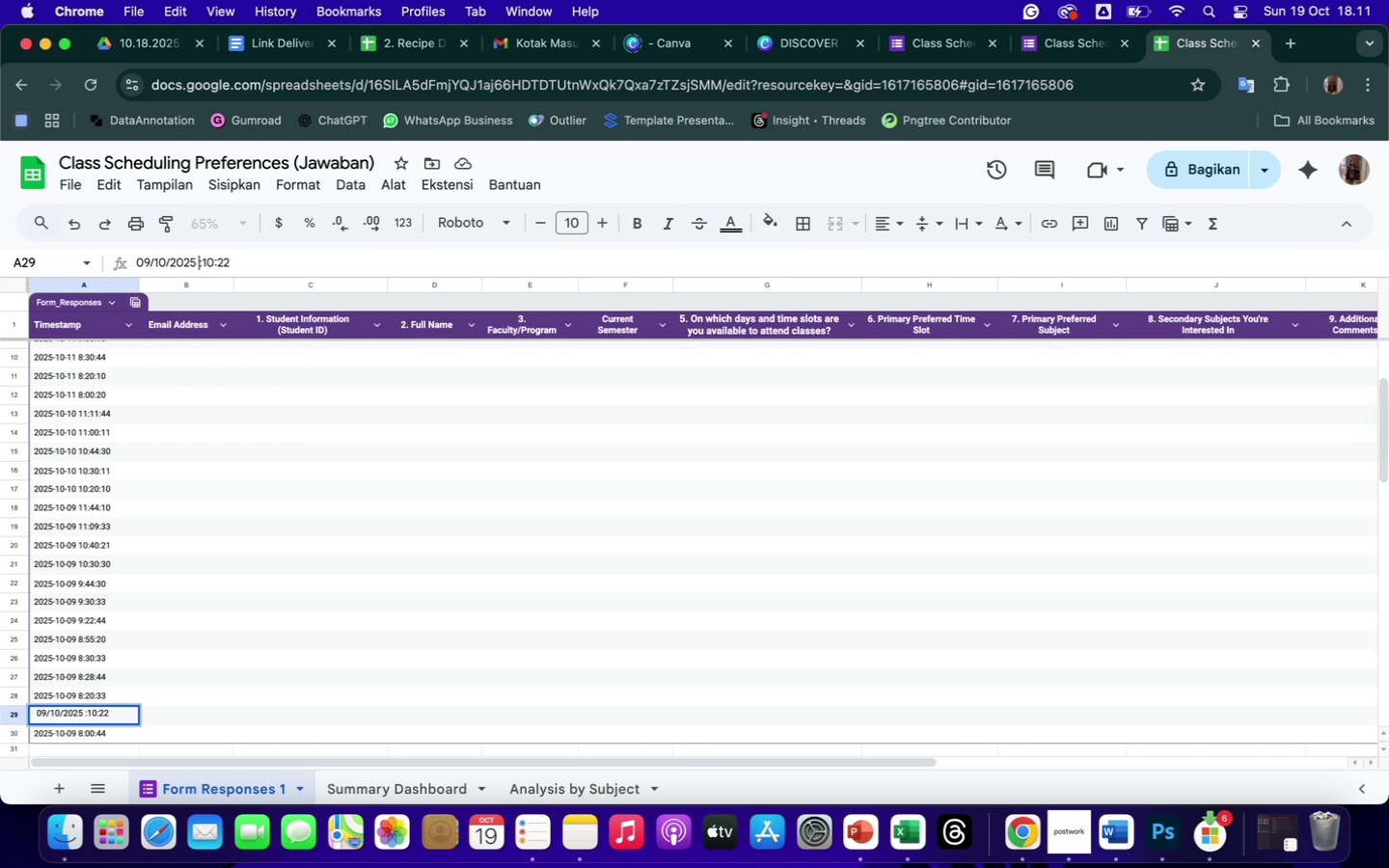 
key(8)
 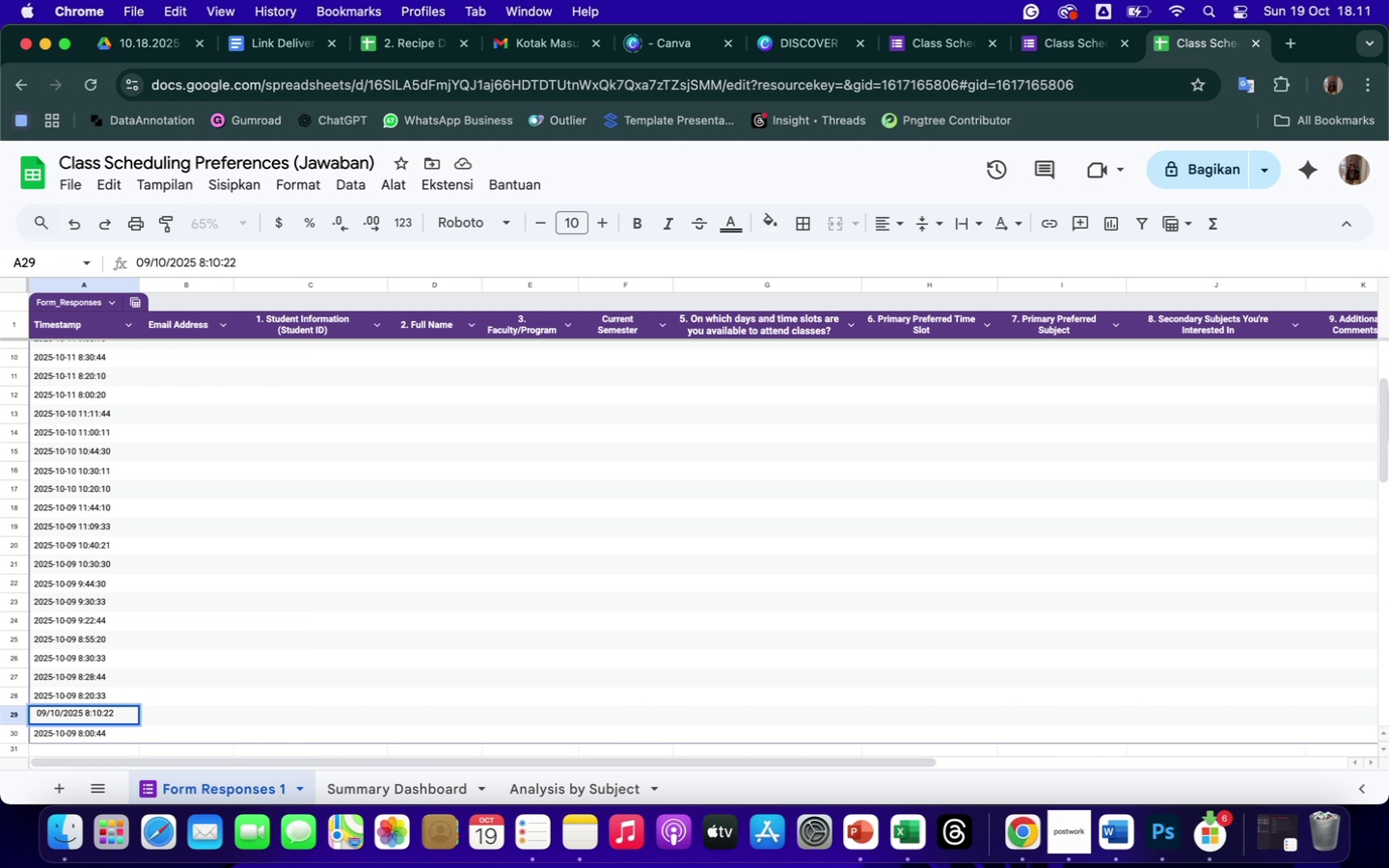 
key(Enter)
 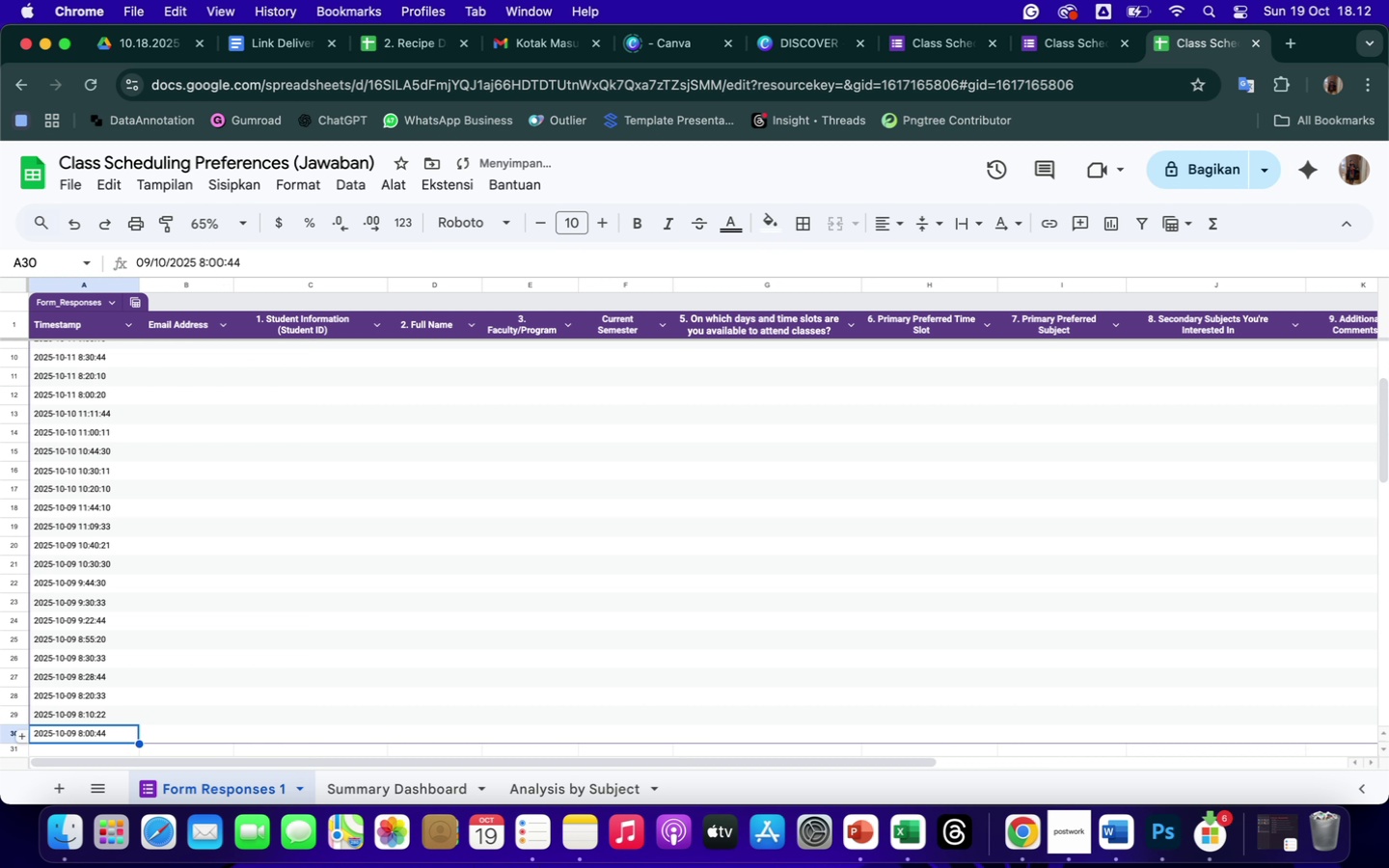 
key(Enter)
 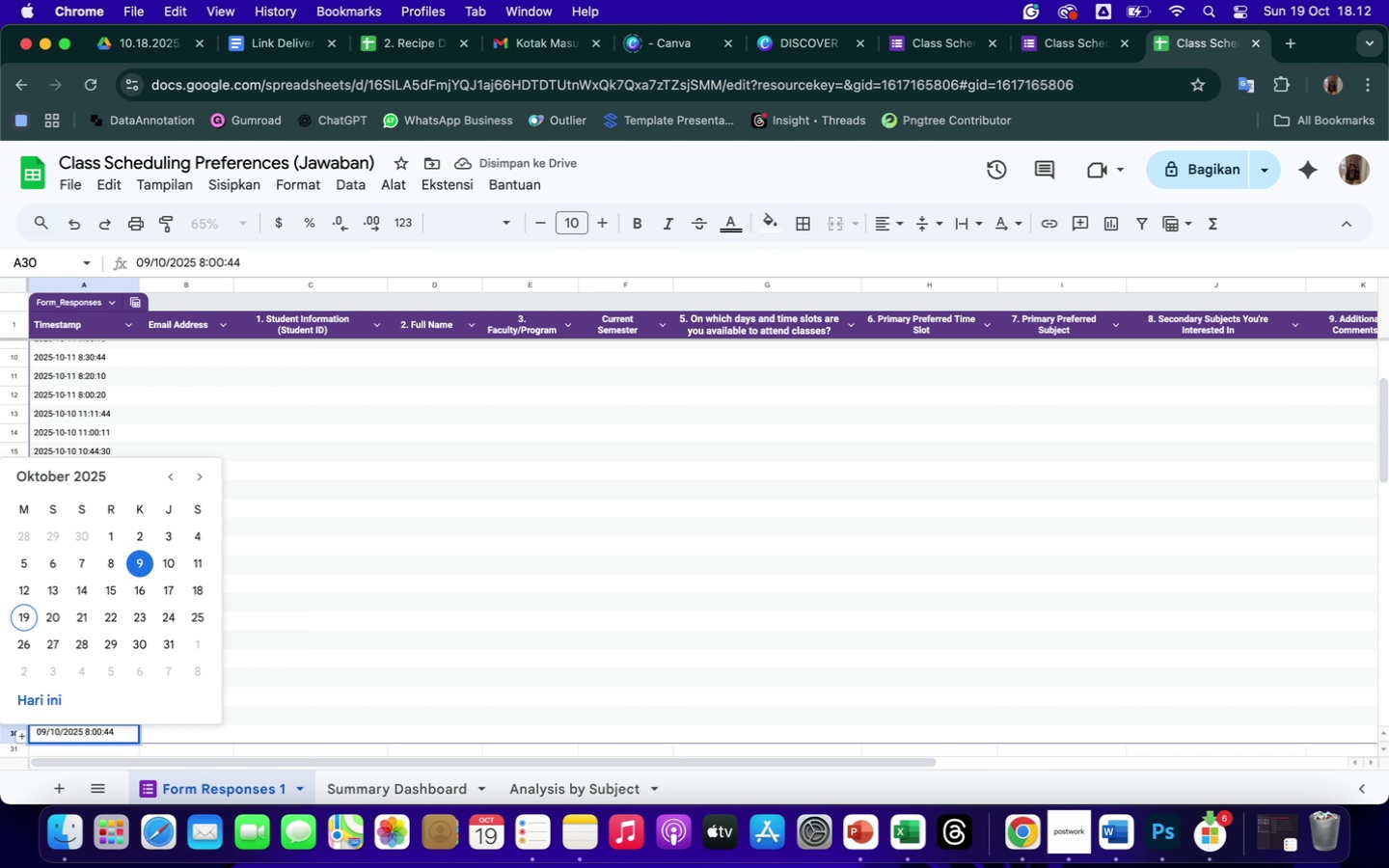 
key(Enter)
 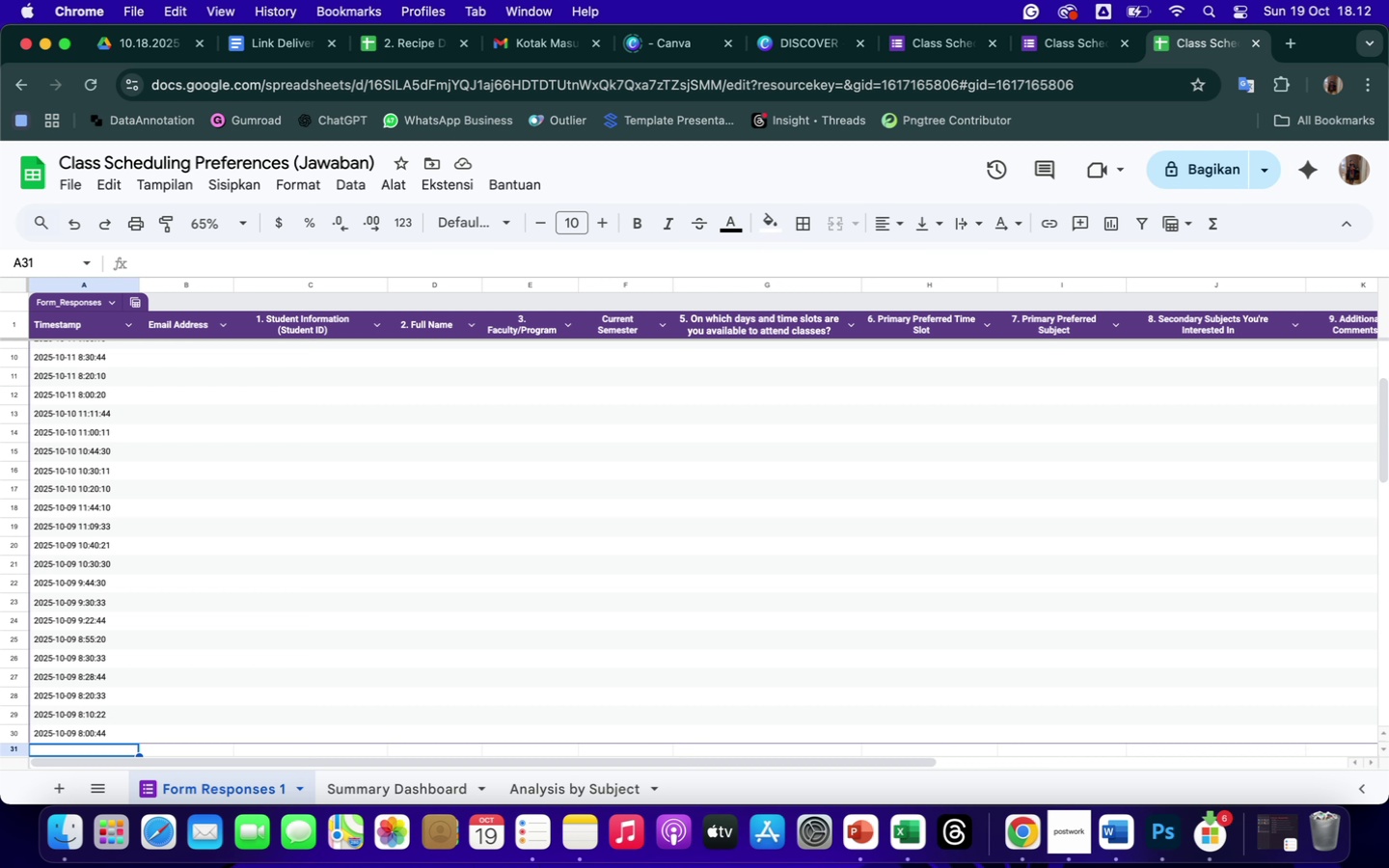 
type(2025-10-09 08:00:)
 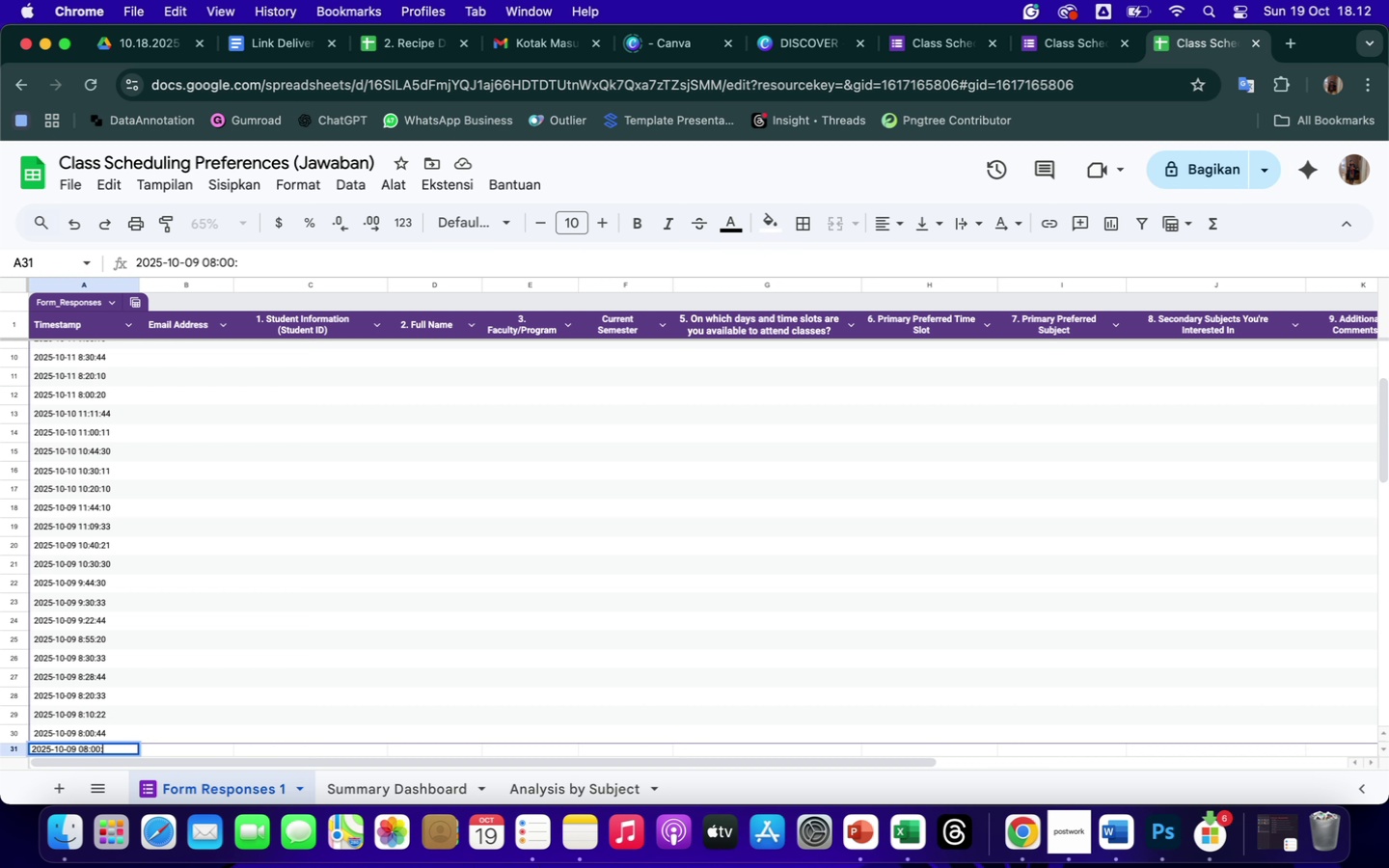 
type(22)
 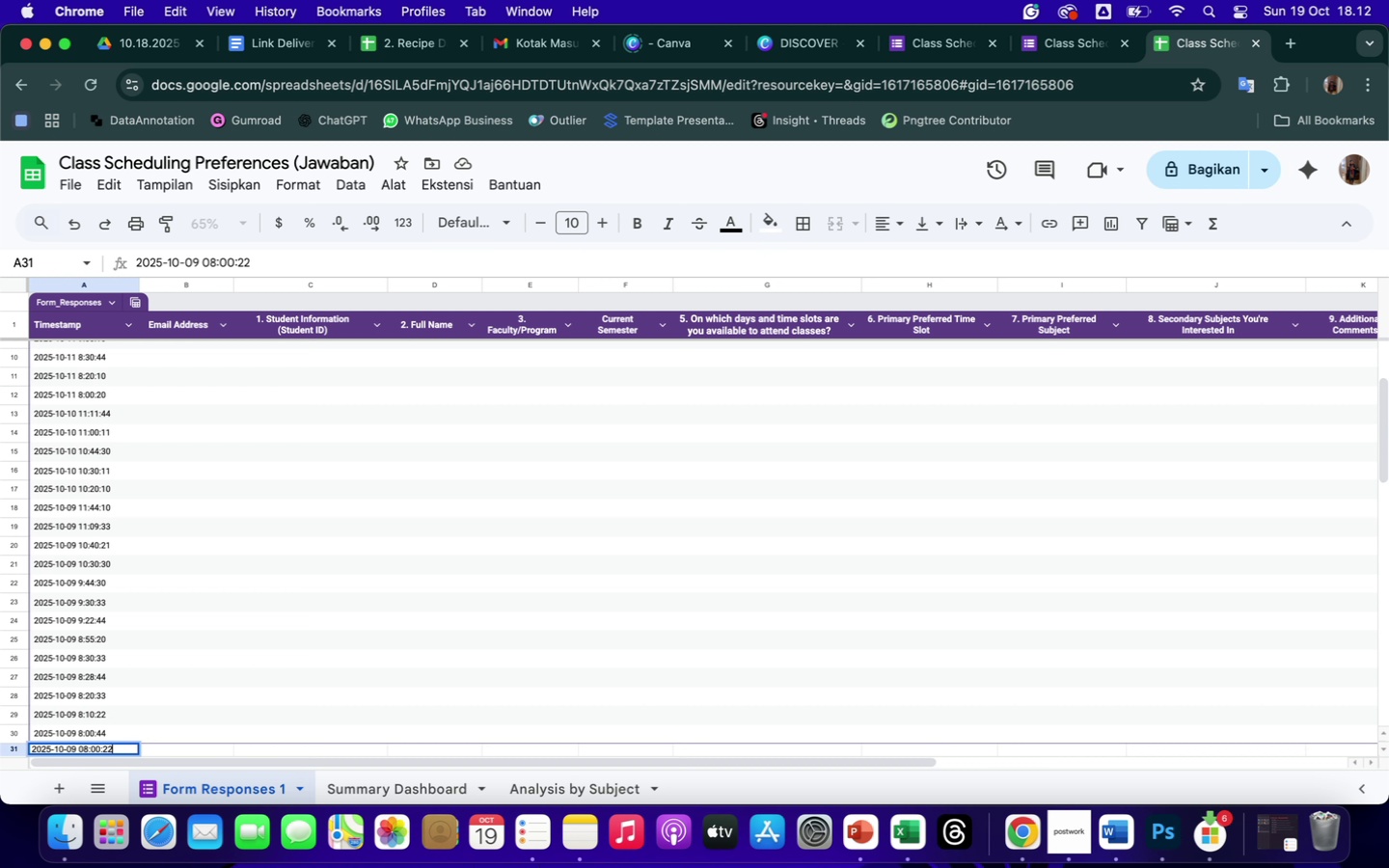 
key(Enter)
 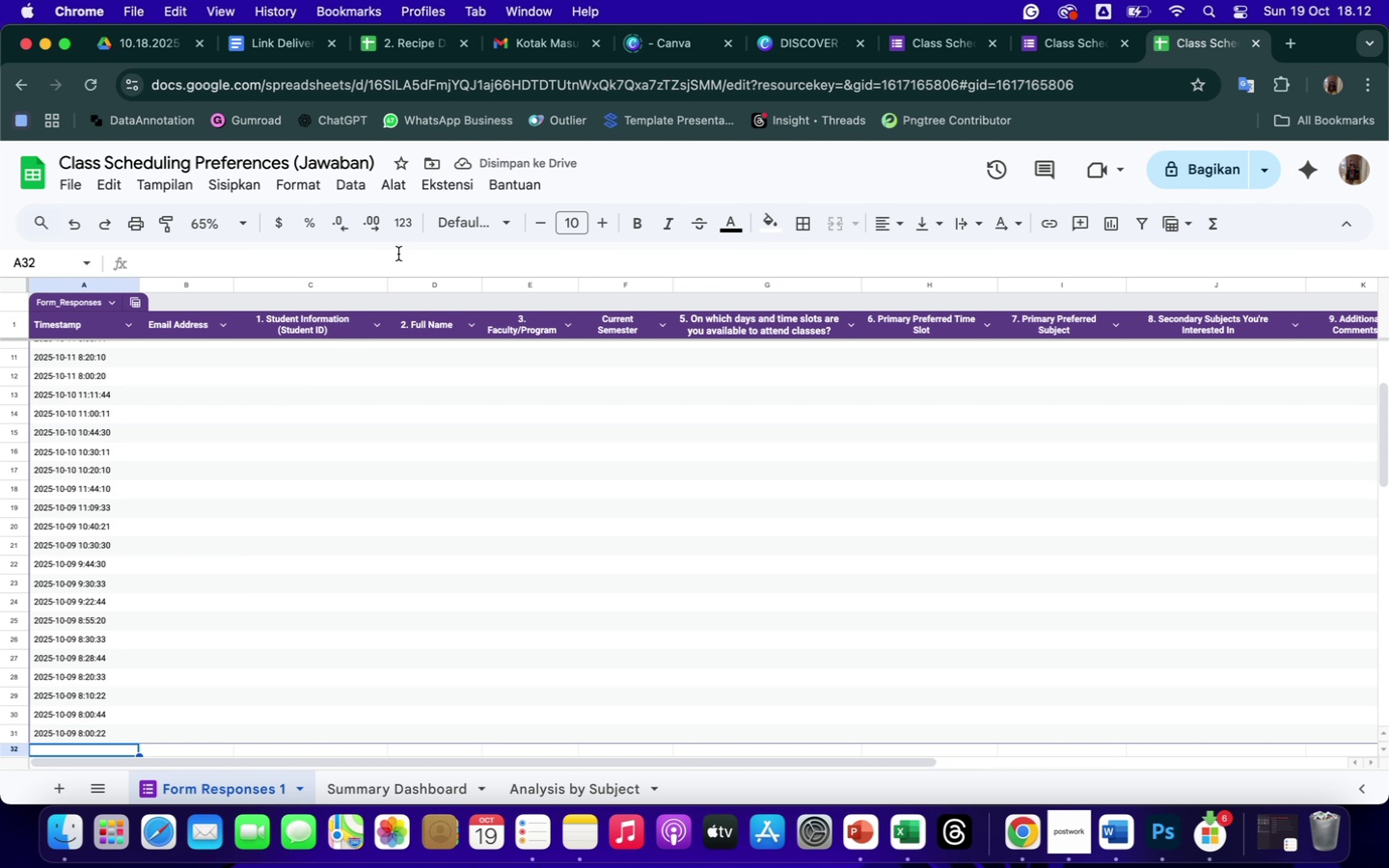 
scroll: coordinate [318, 488], scroll_direction: up, amount: 80.0
 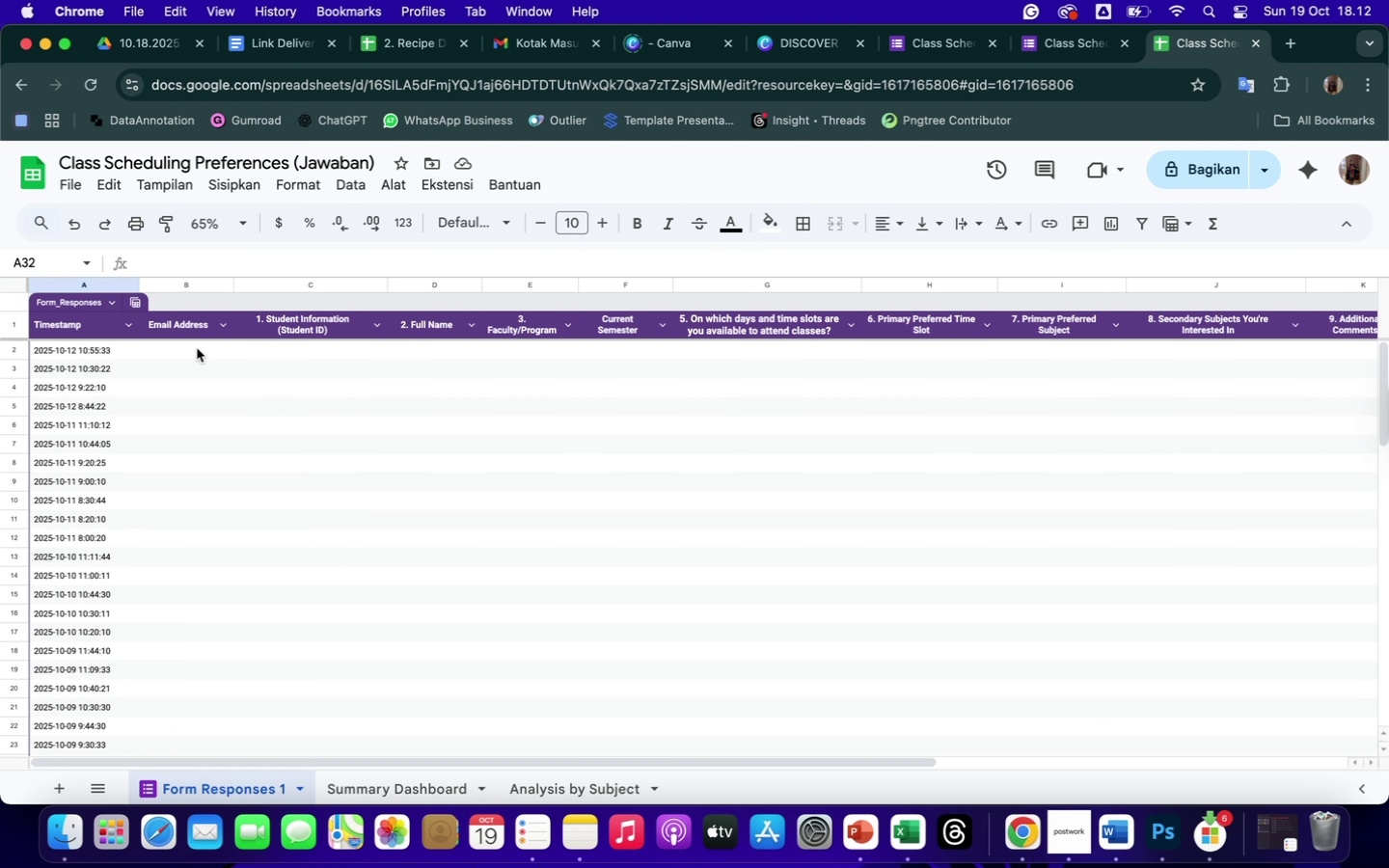 
left_click([194, 346])
 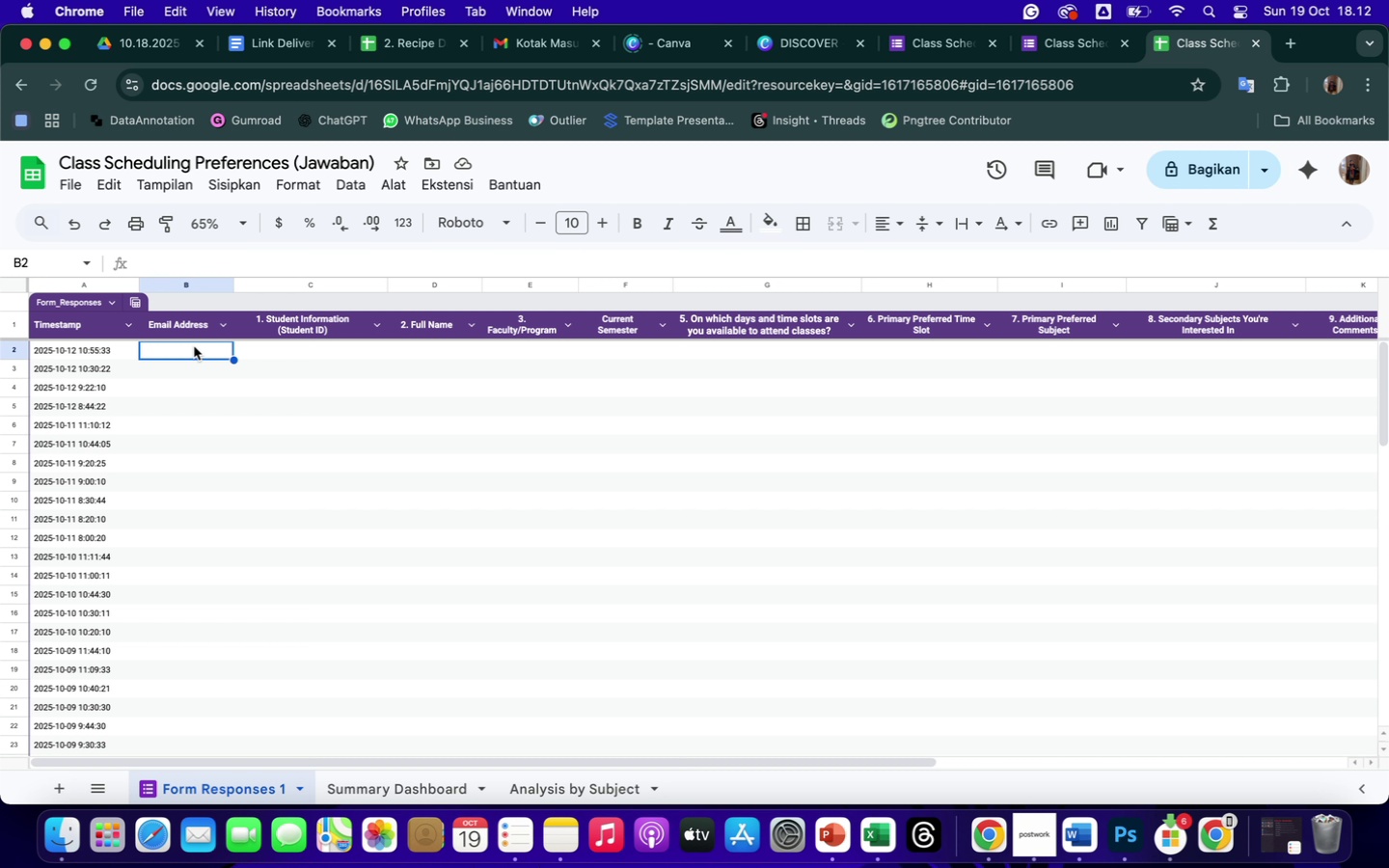 
wait(15.61)
 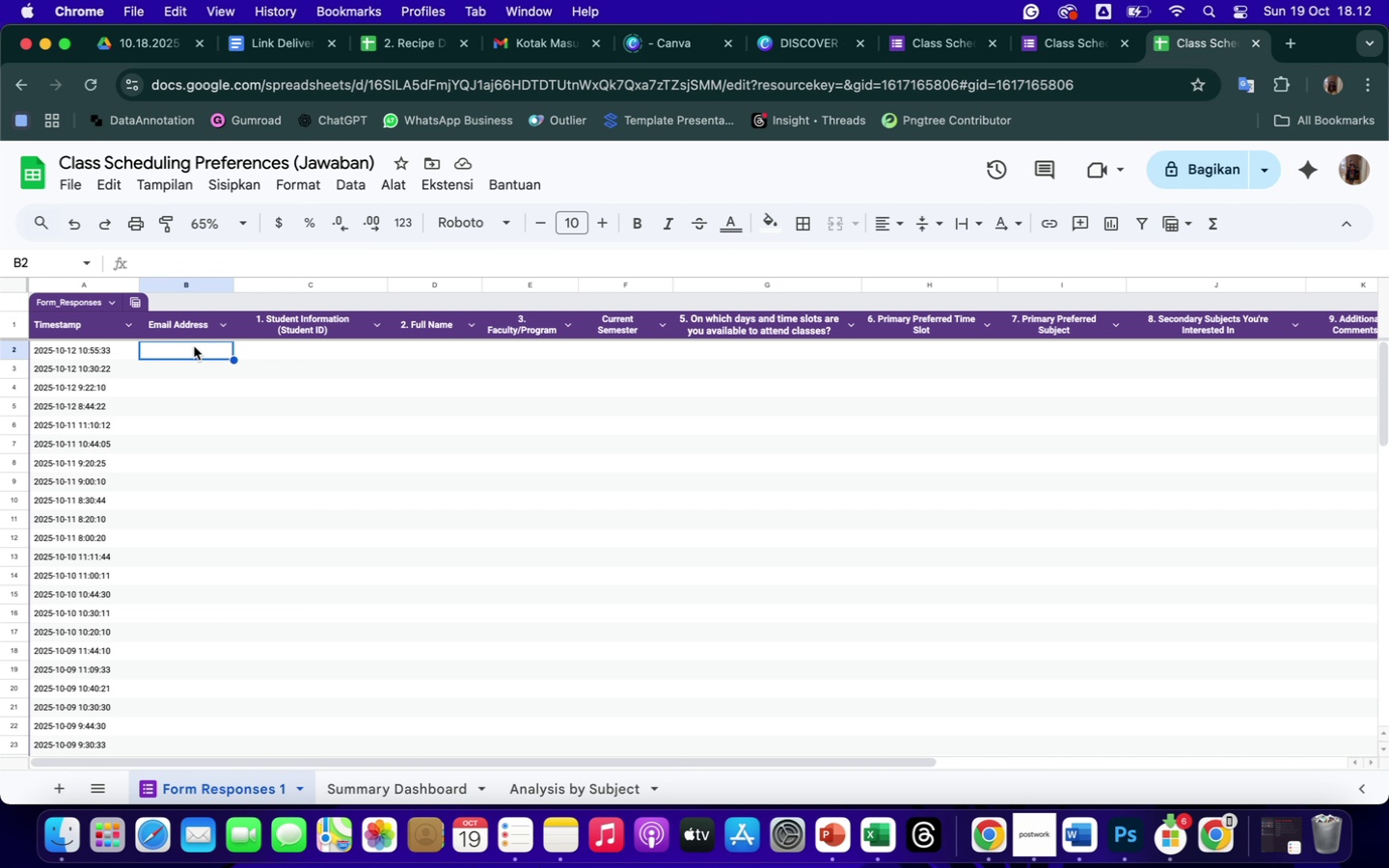 
type(student)
 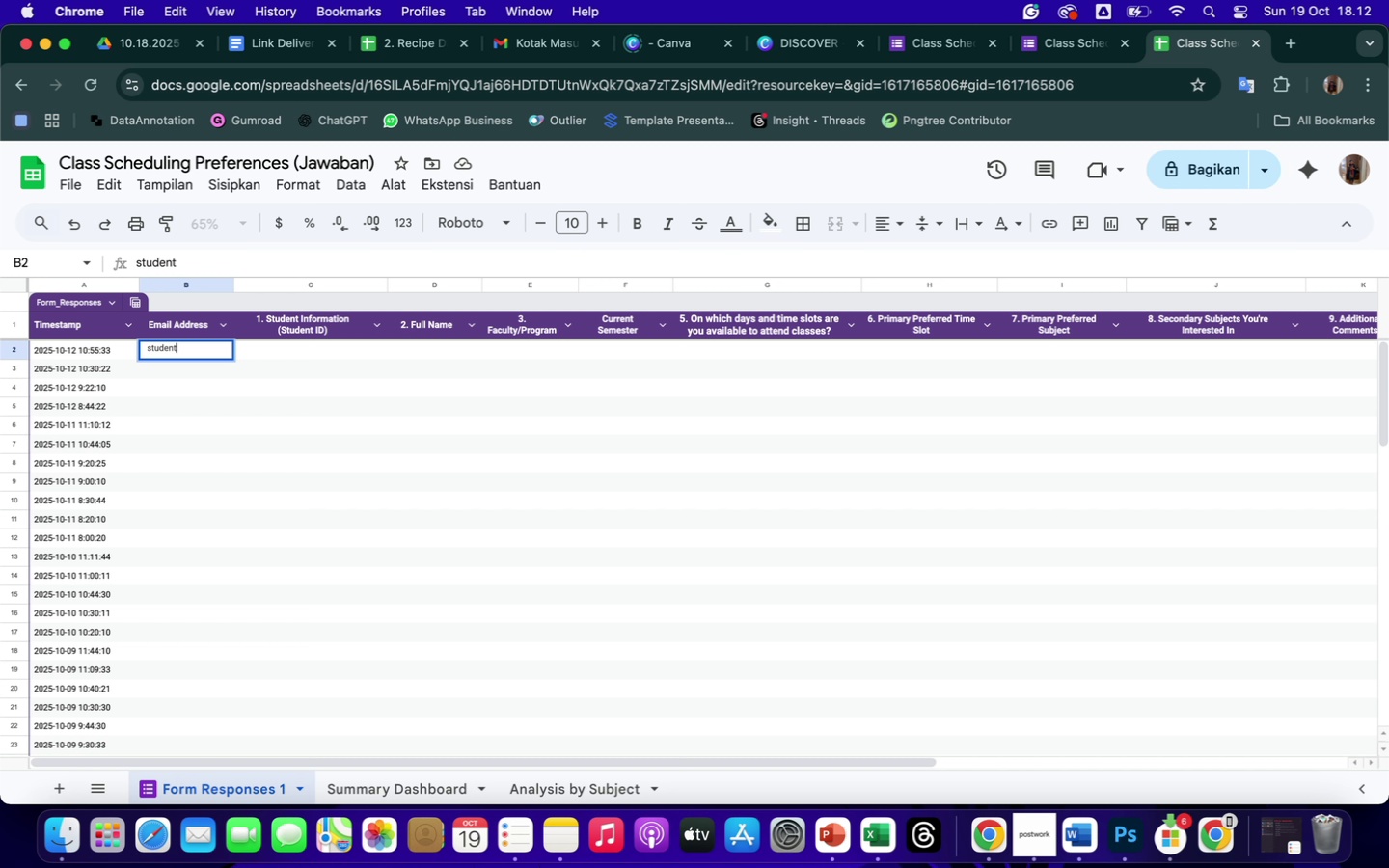 
type(01@univ.edu)
 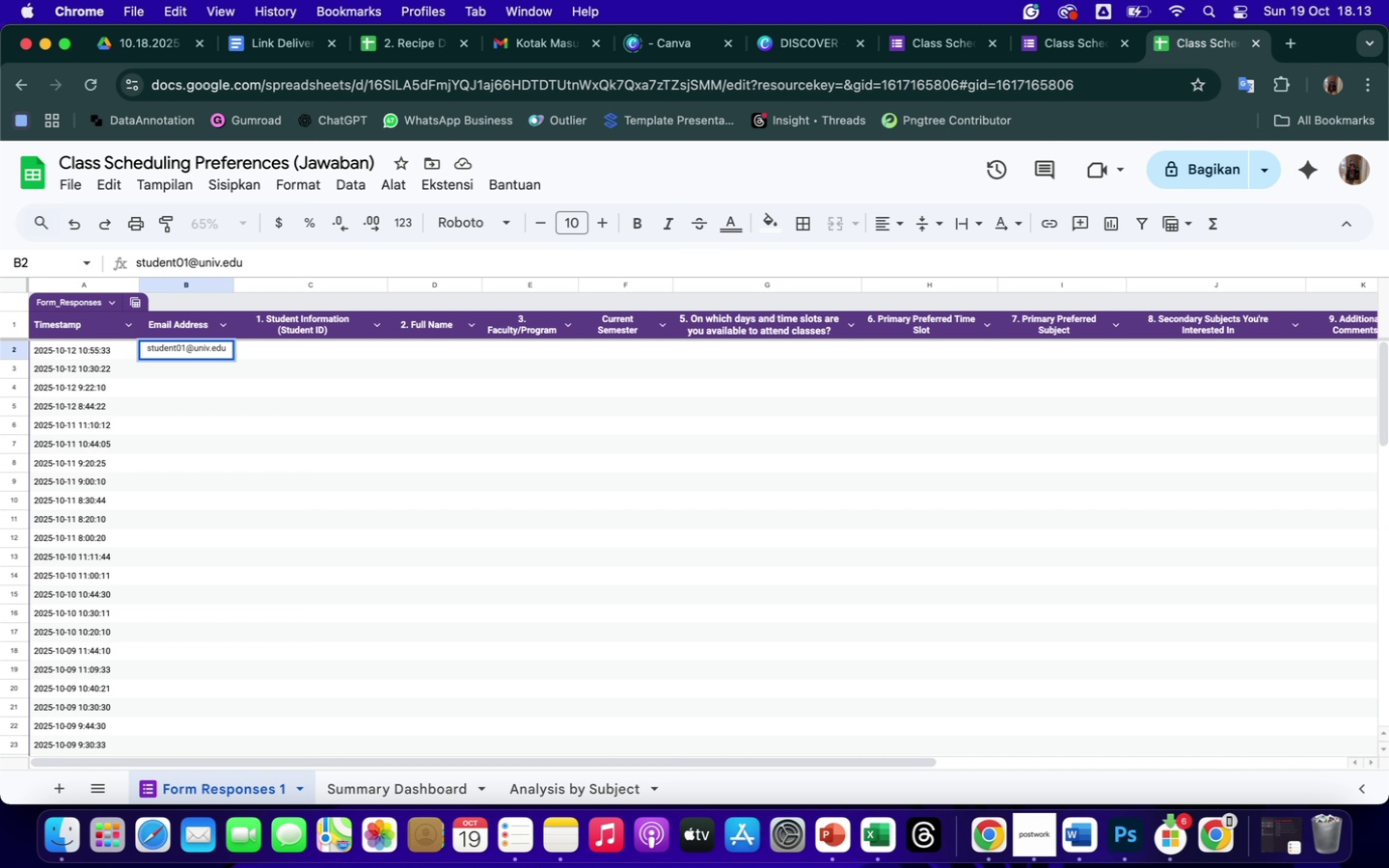 
key(Enter)
 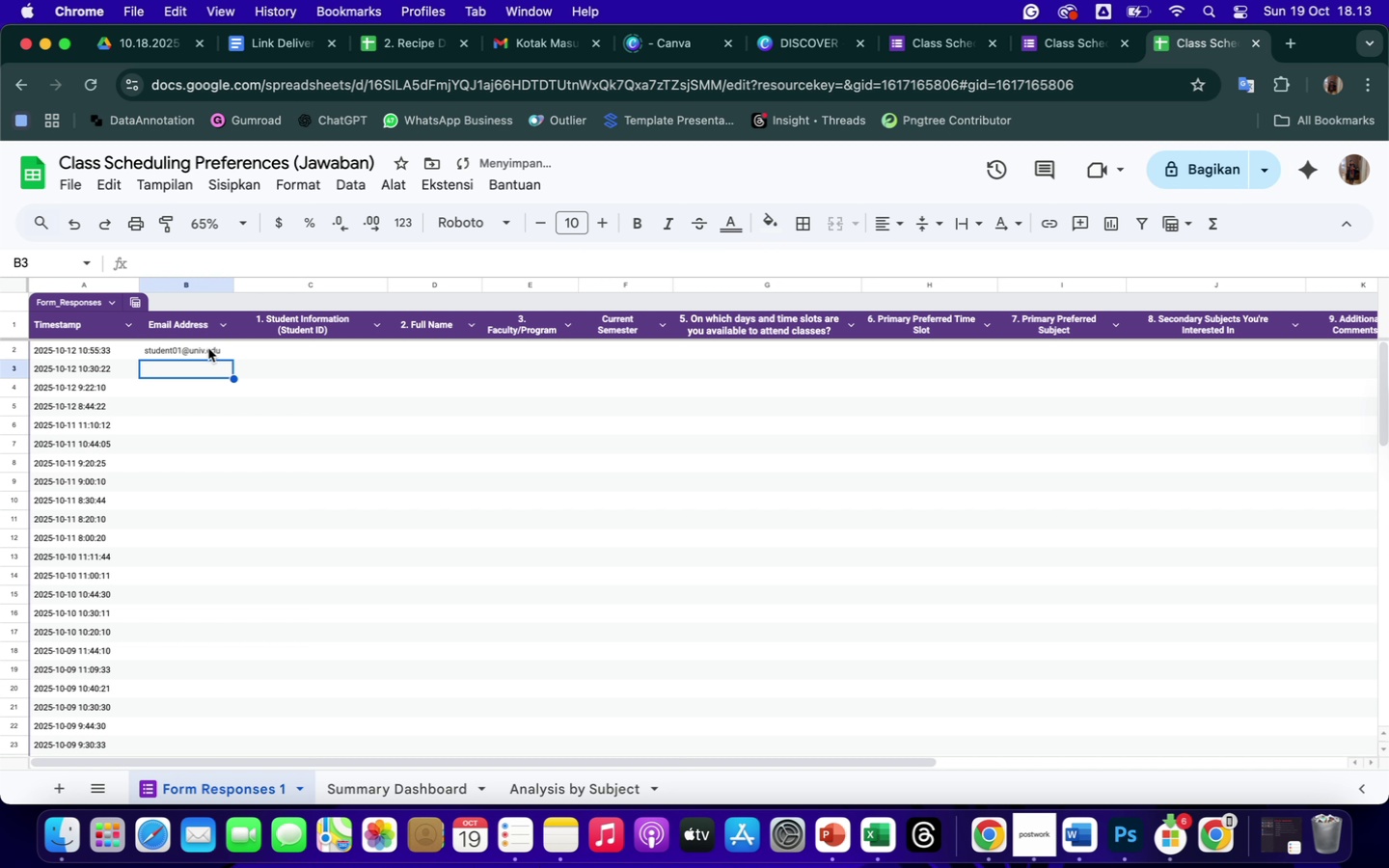 
left_click([201, 347])
 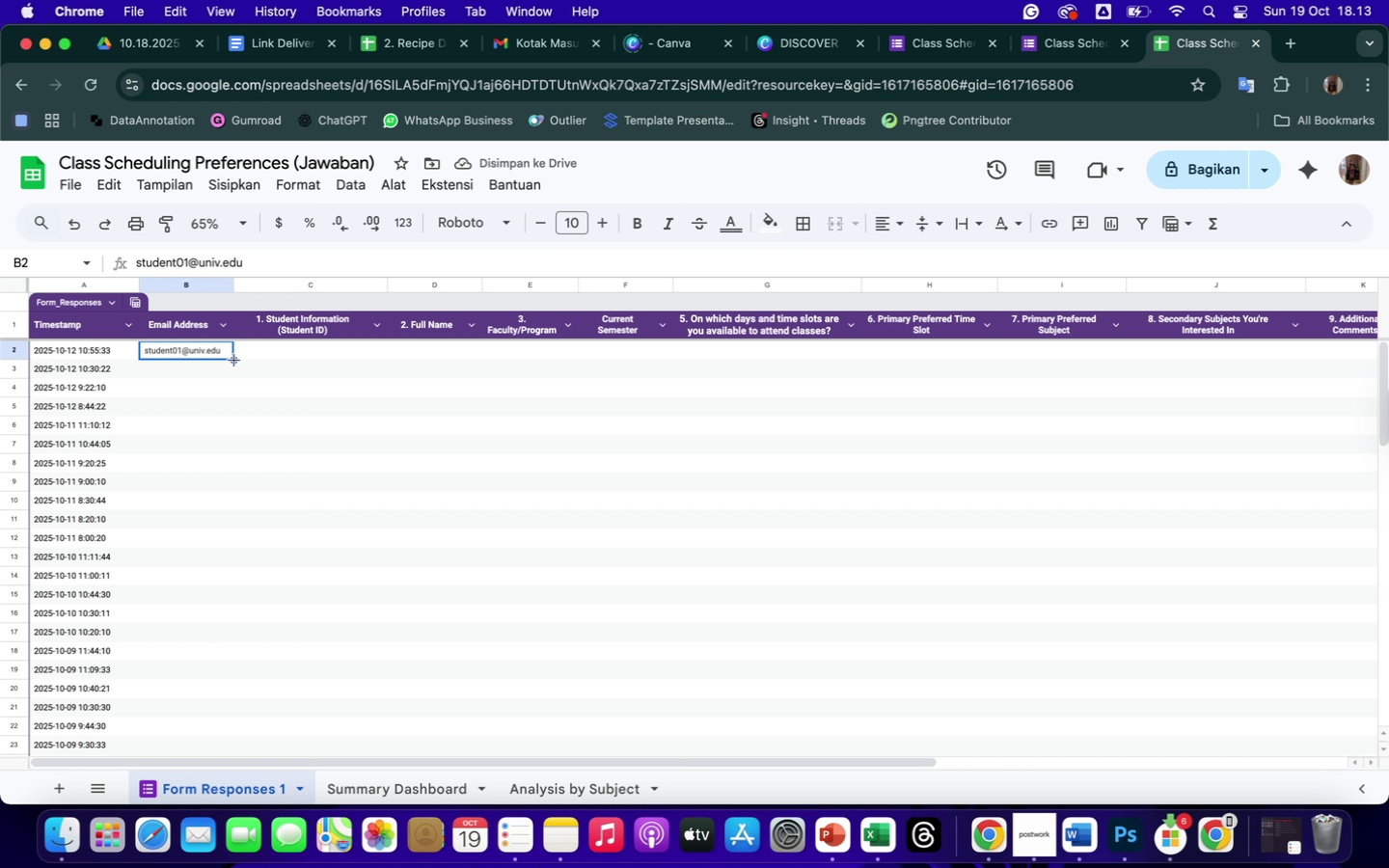 
left_click_drag(start_coordinate=[234, 360], to_coordinate=[192, 616])
 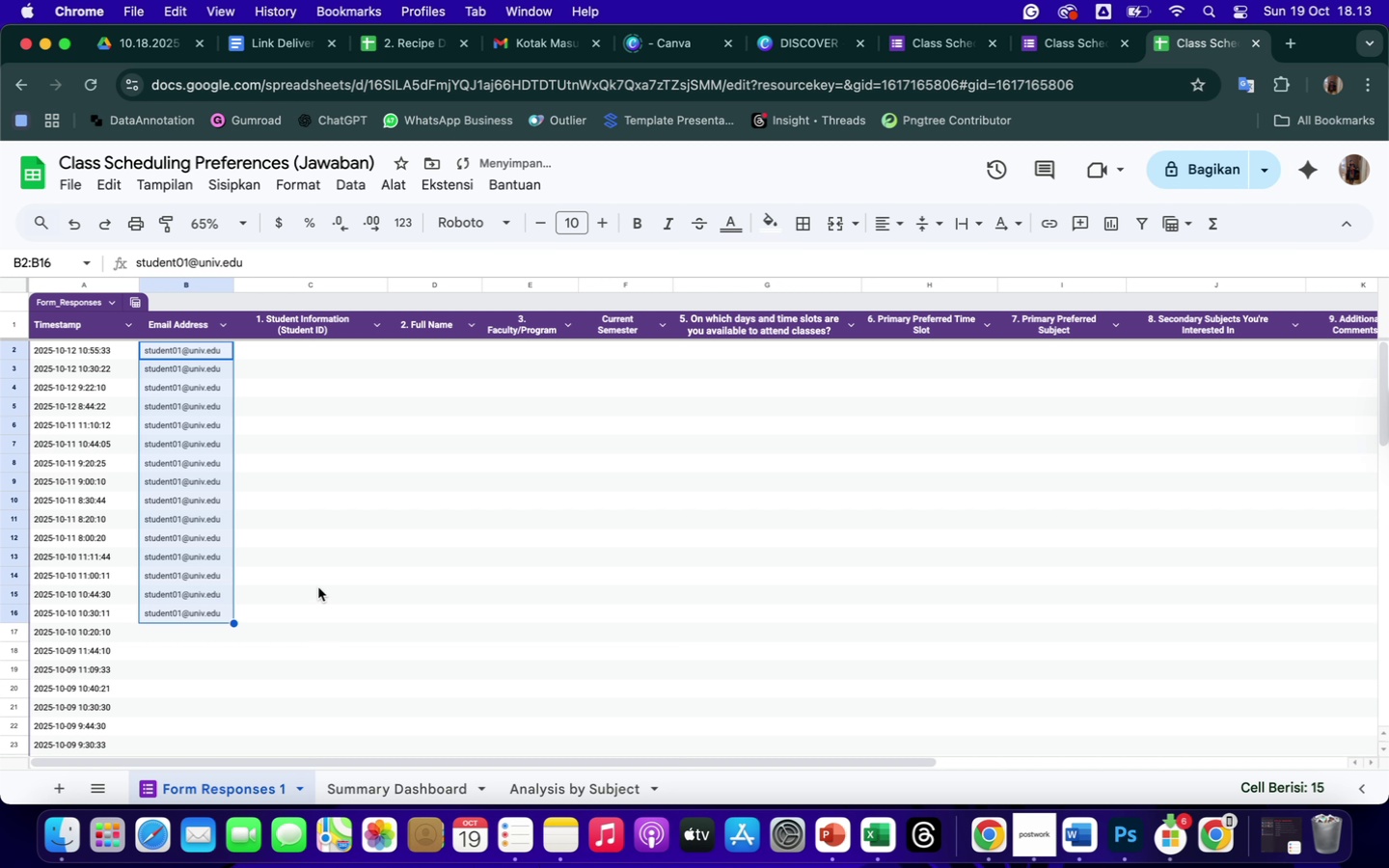 
scroll: coordinate [318, 585], scroll_direction: down, amount: 36.0
 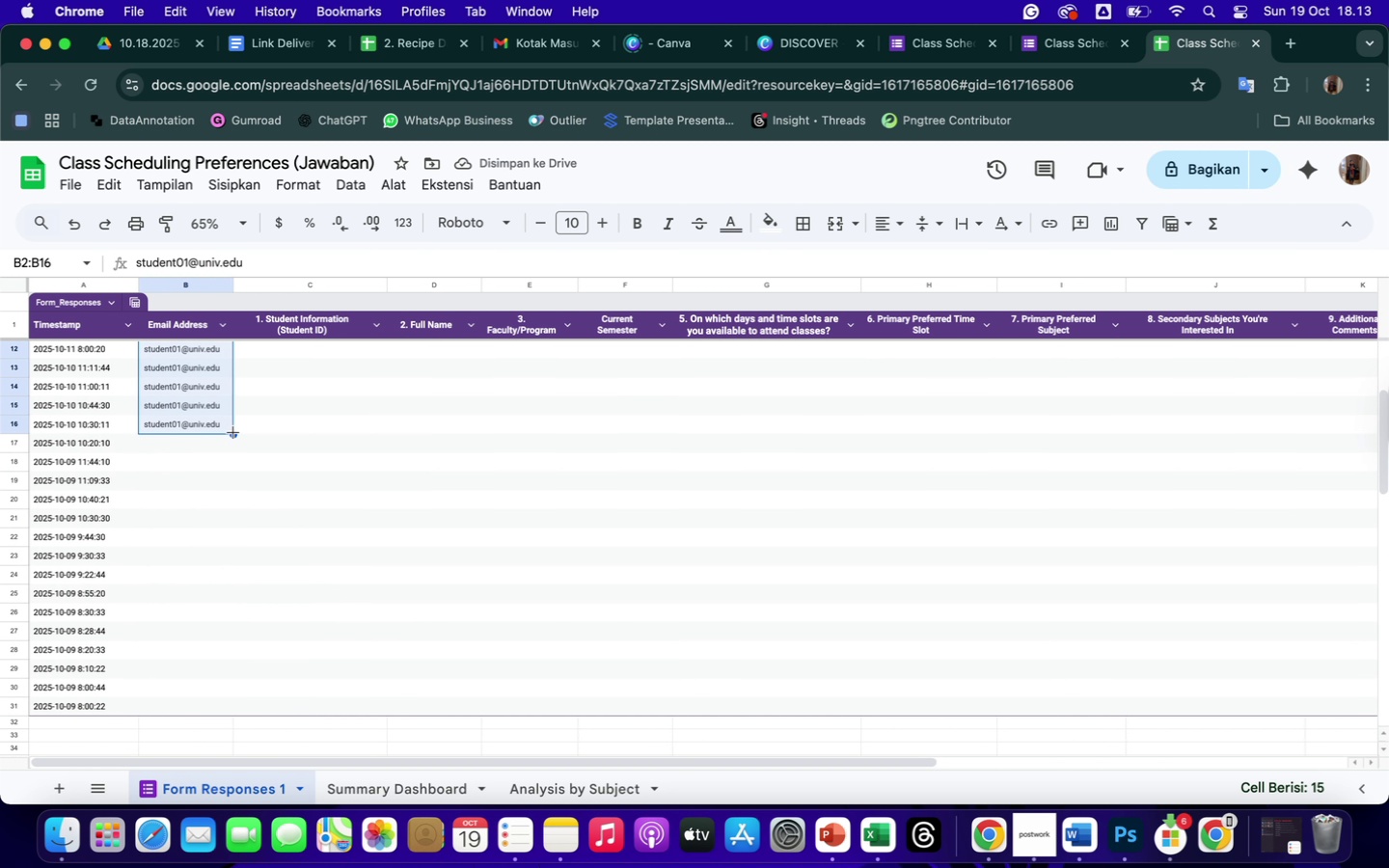 
left_click_drag(start_coordinate=[233, 432], to_coordinate=[208, 702])
 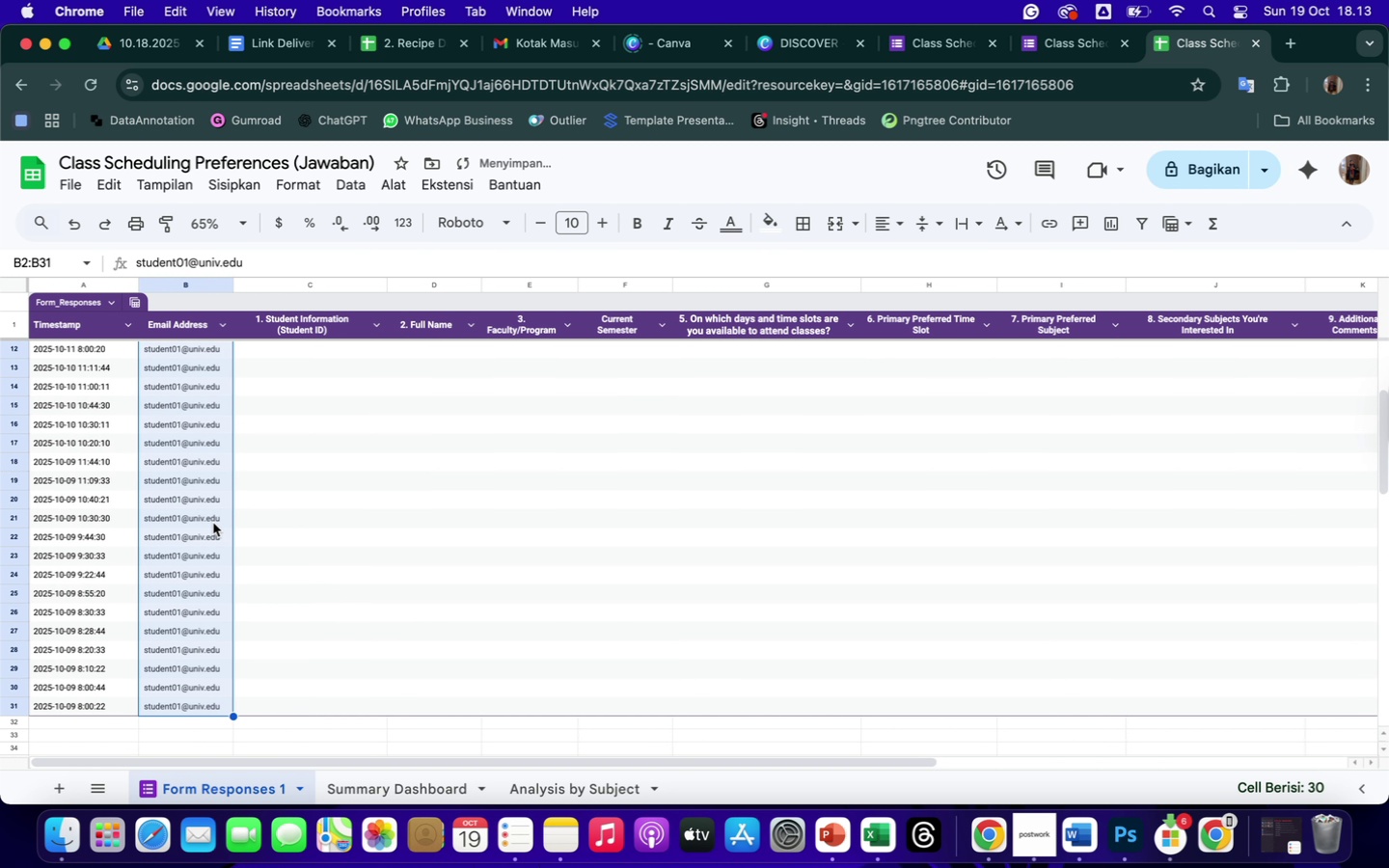 
scroll: coordinate [213, 523], scroll_direction: up, amount: 120.0
 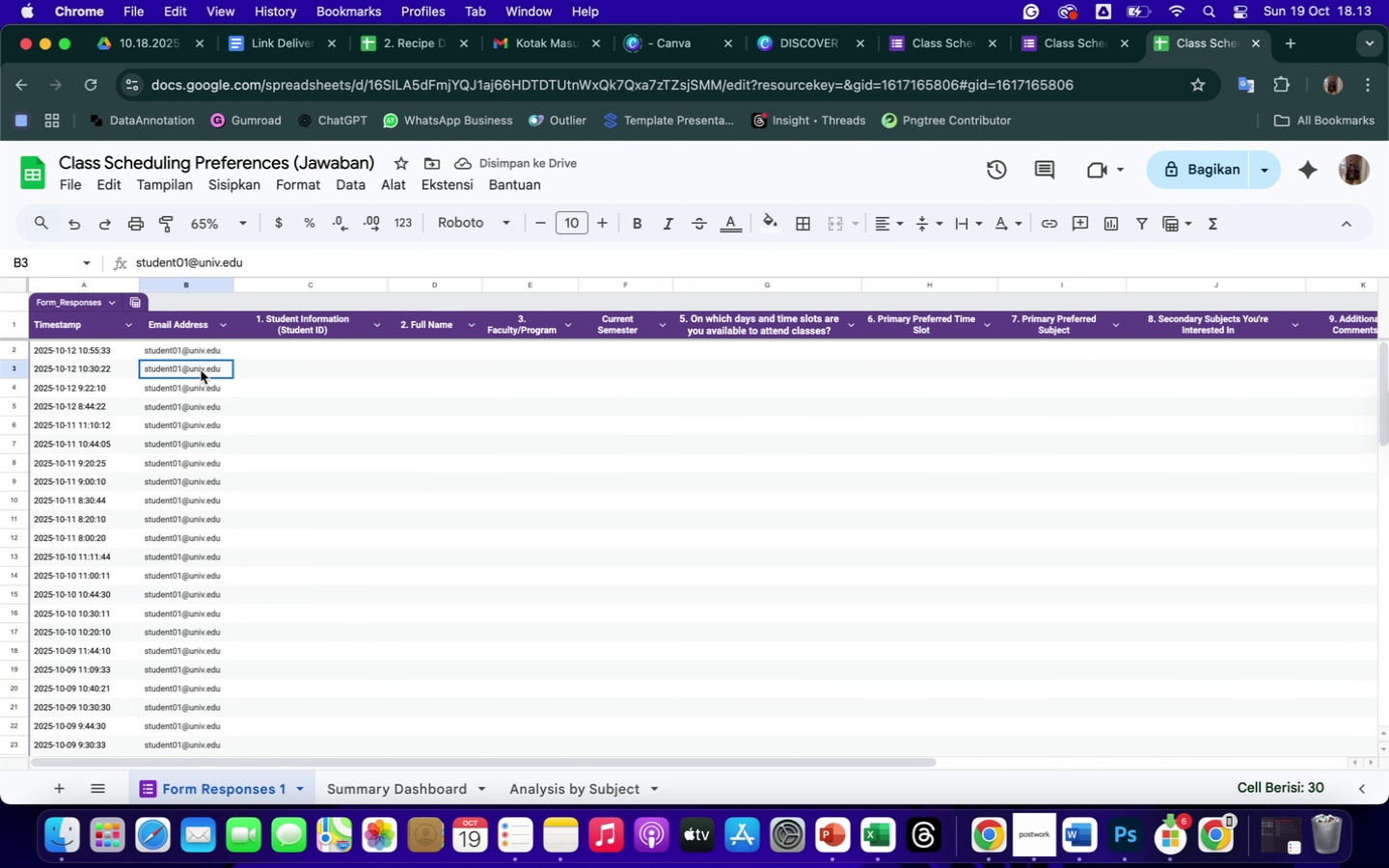 
left_click([201, 370])
 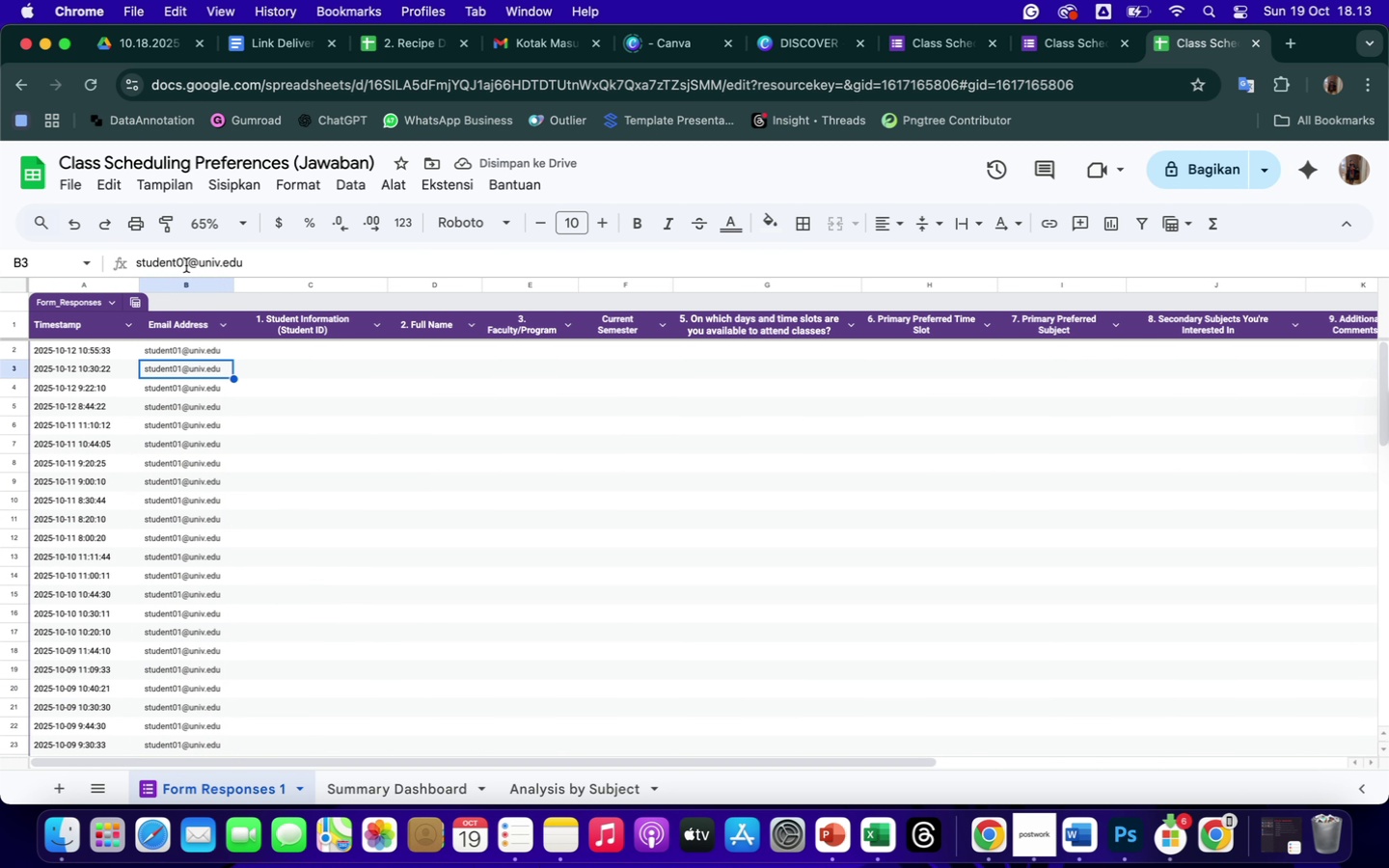 
left_click([189, 265])
 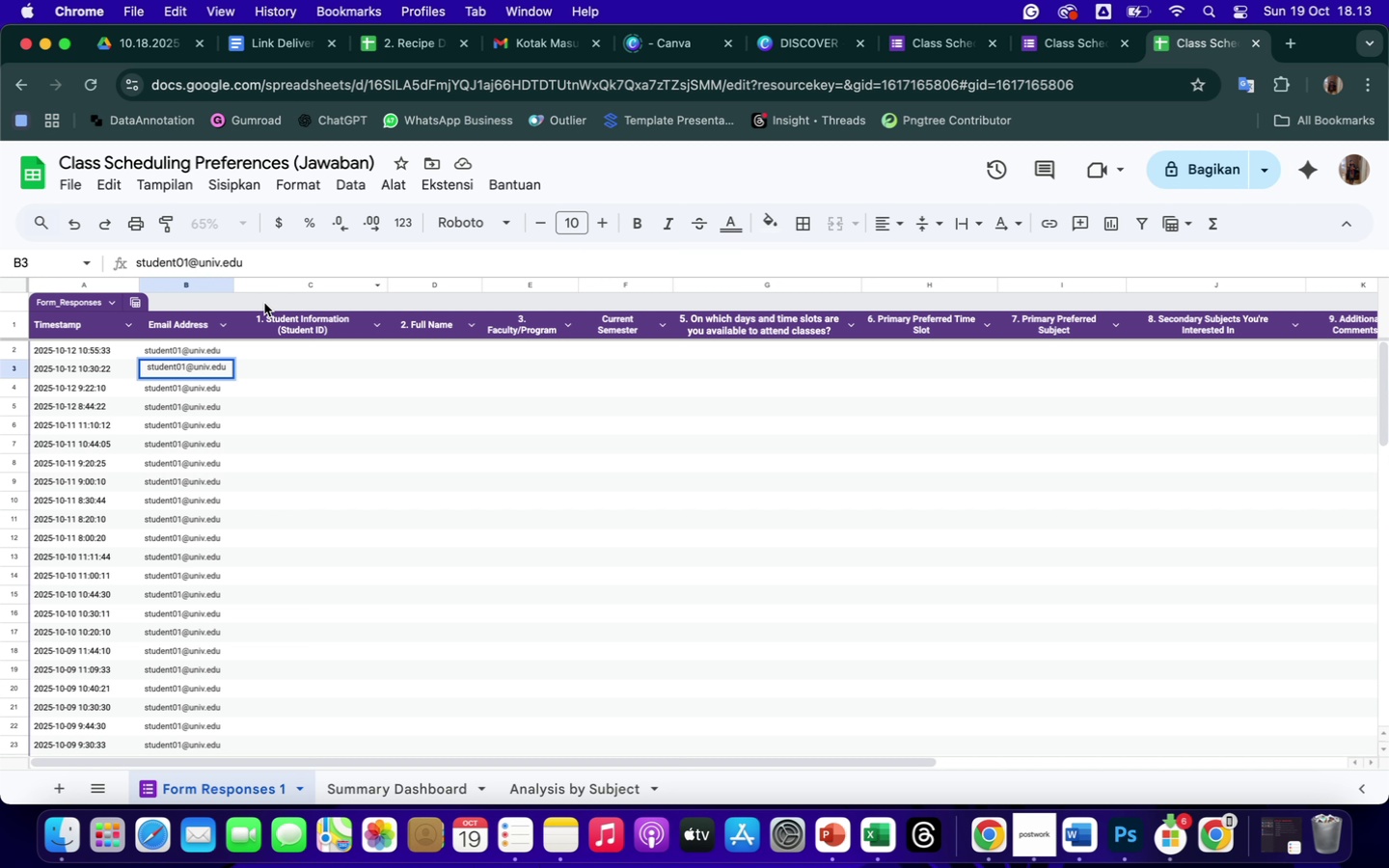 
key(Backspace)
 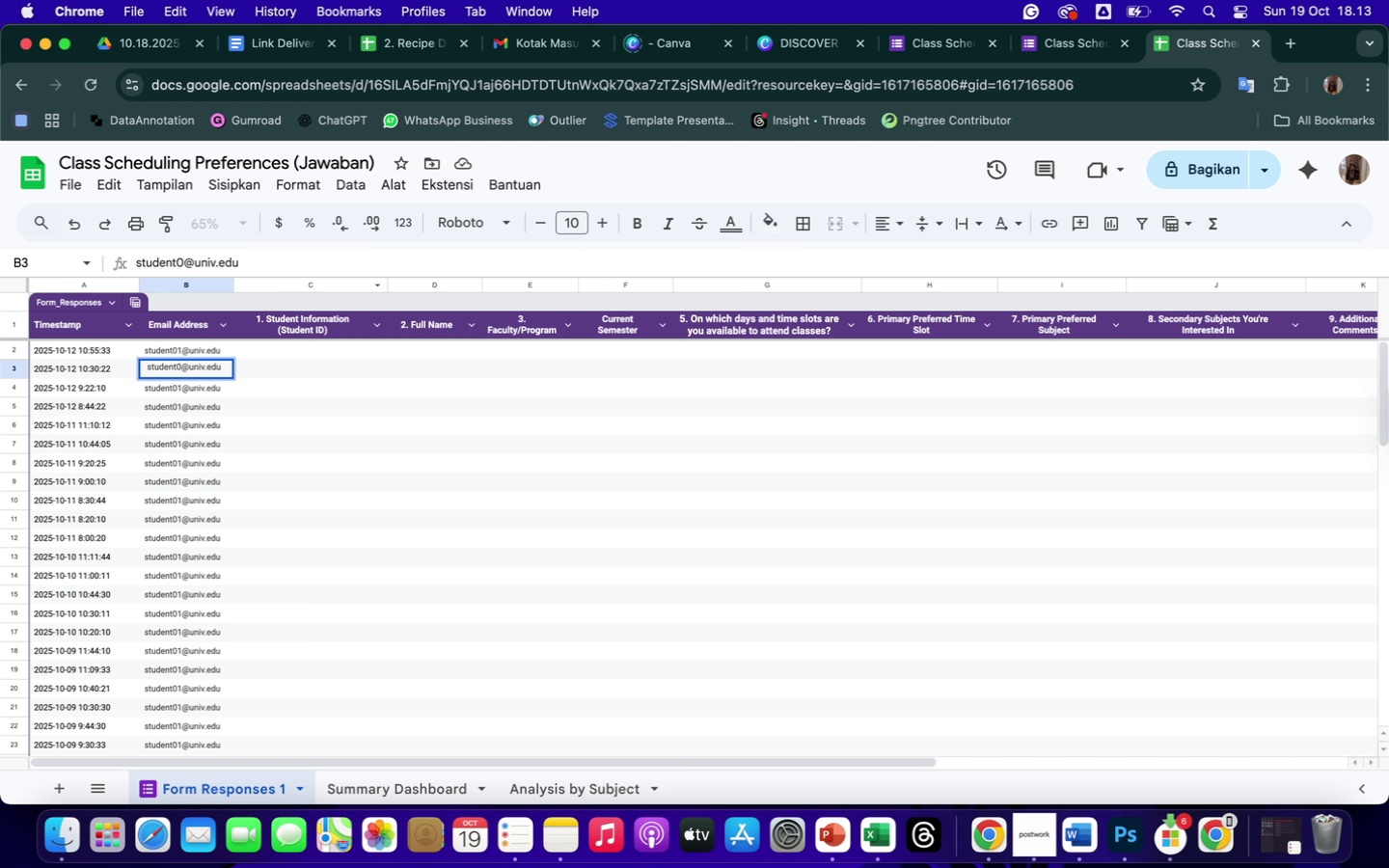 
key(2)
 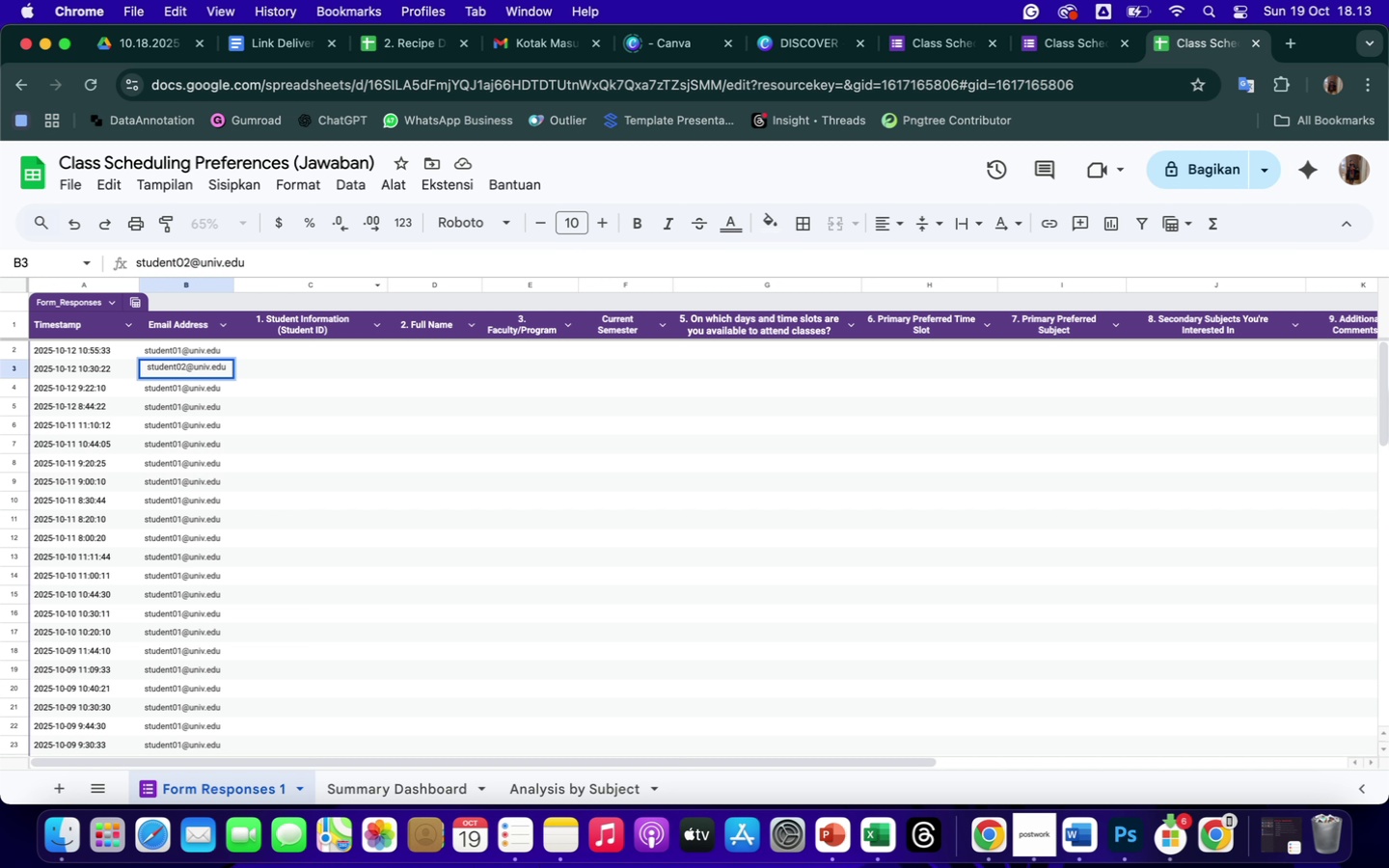 
key(Enter)
 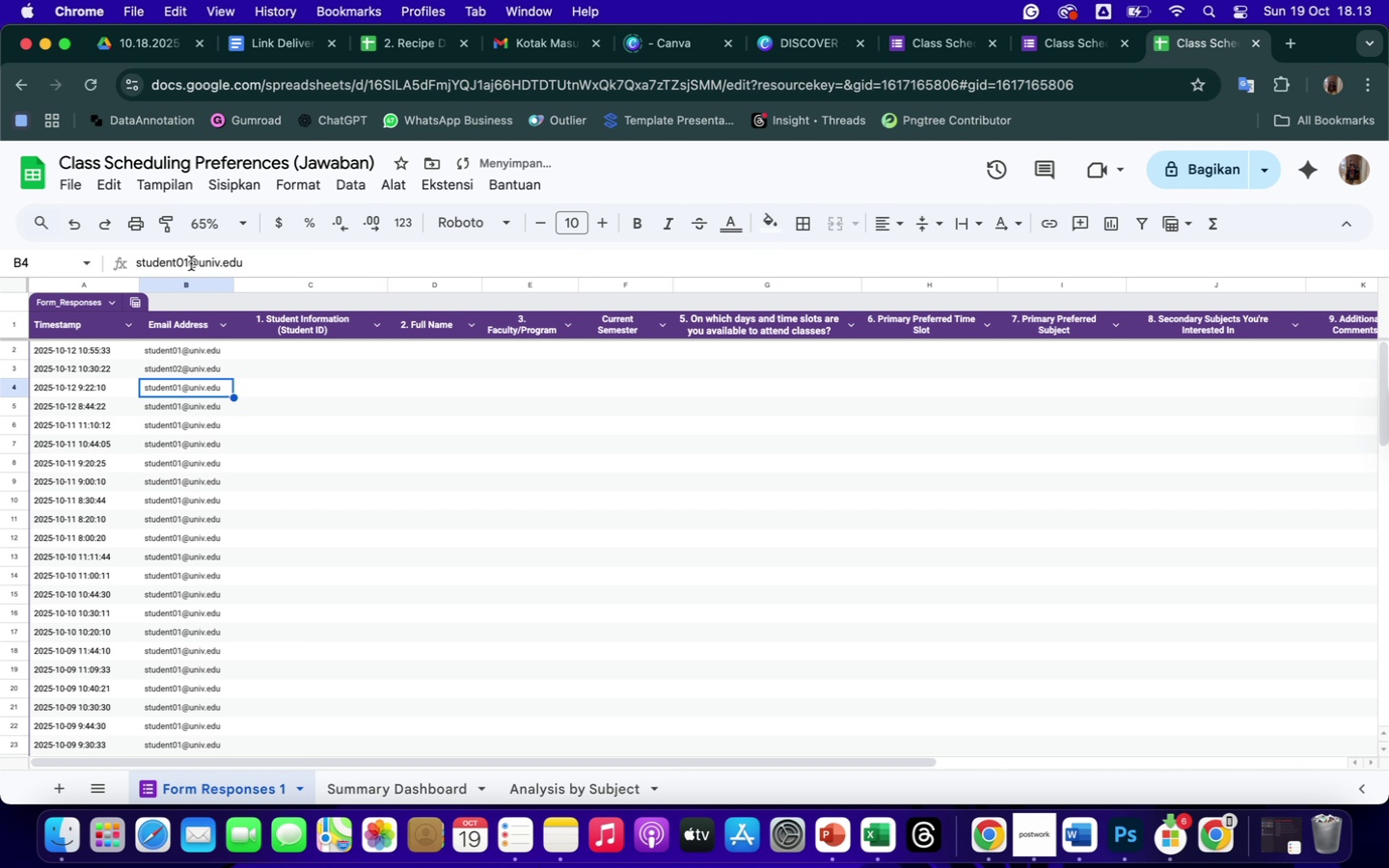 
left_click([188, 261])
 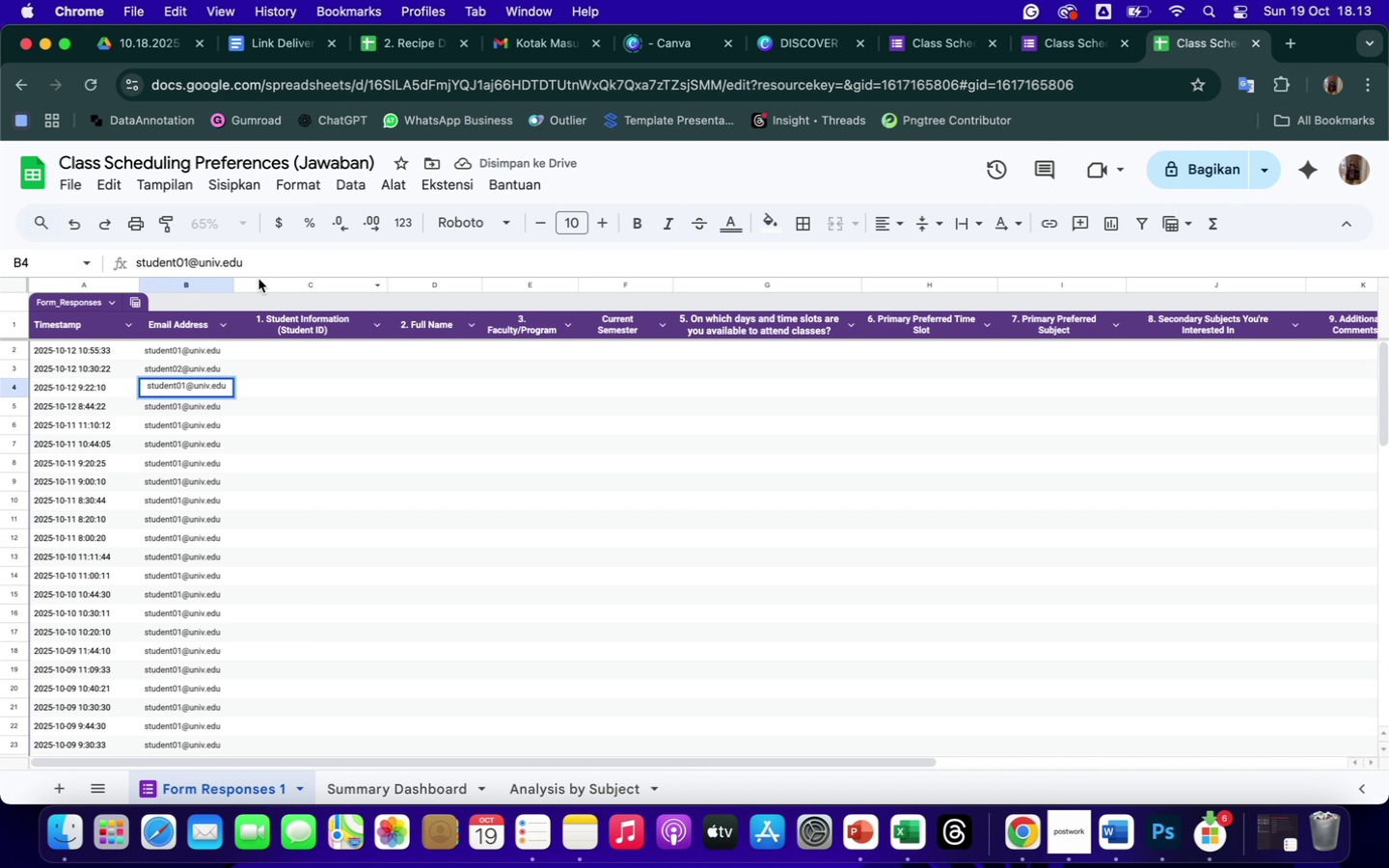 
key(Backspace)
 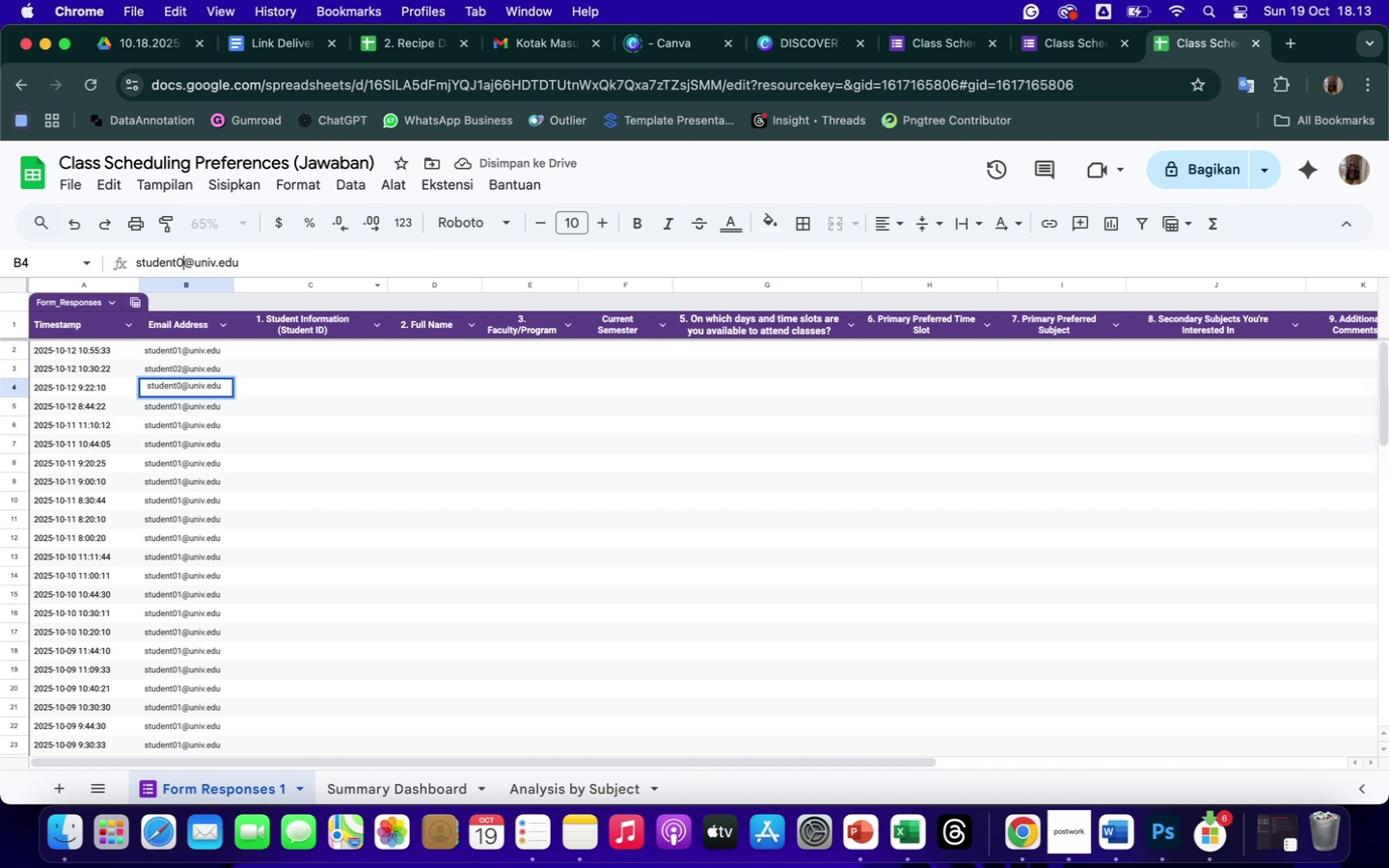 
key(3)
 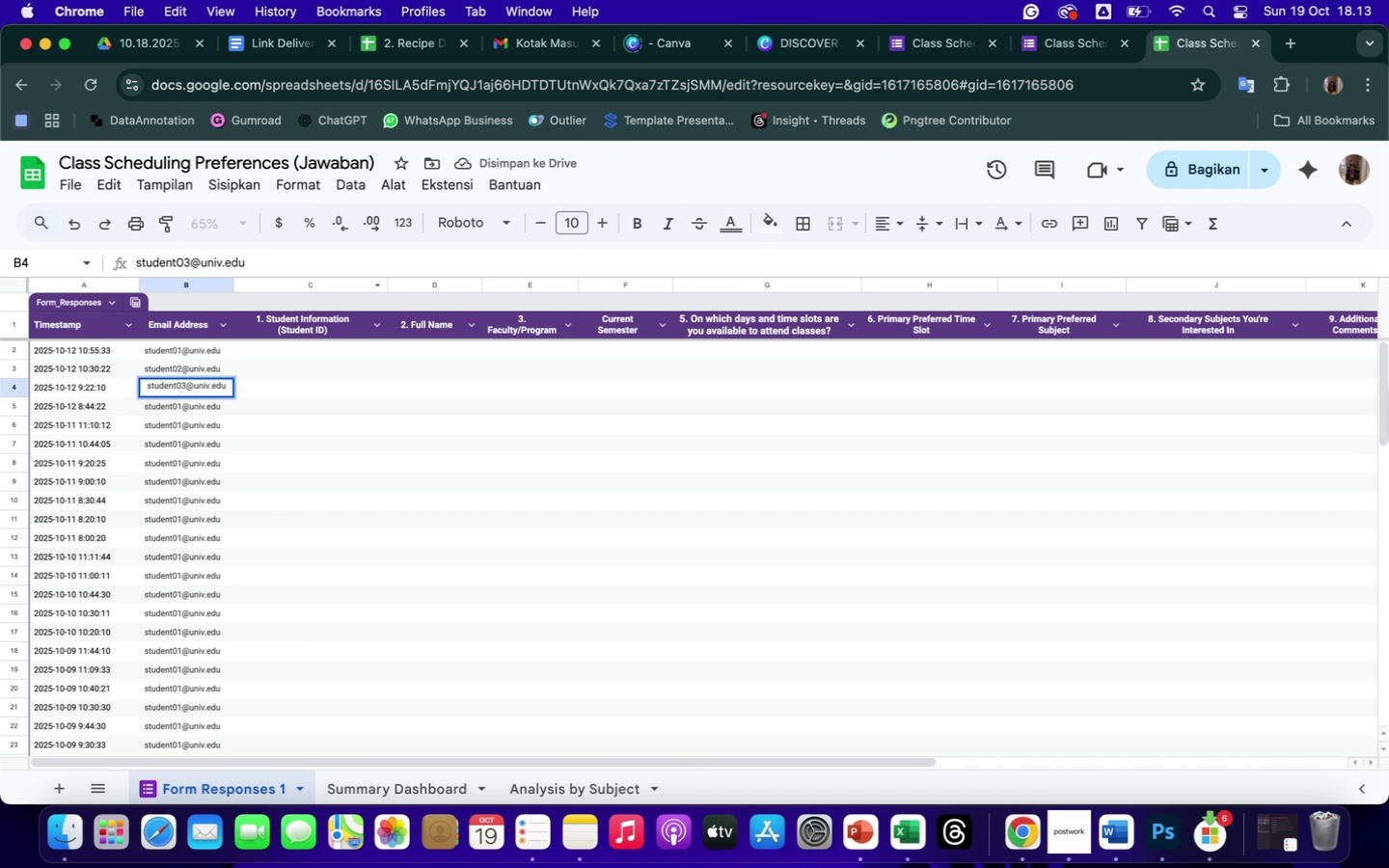 
key(Enter)
 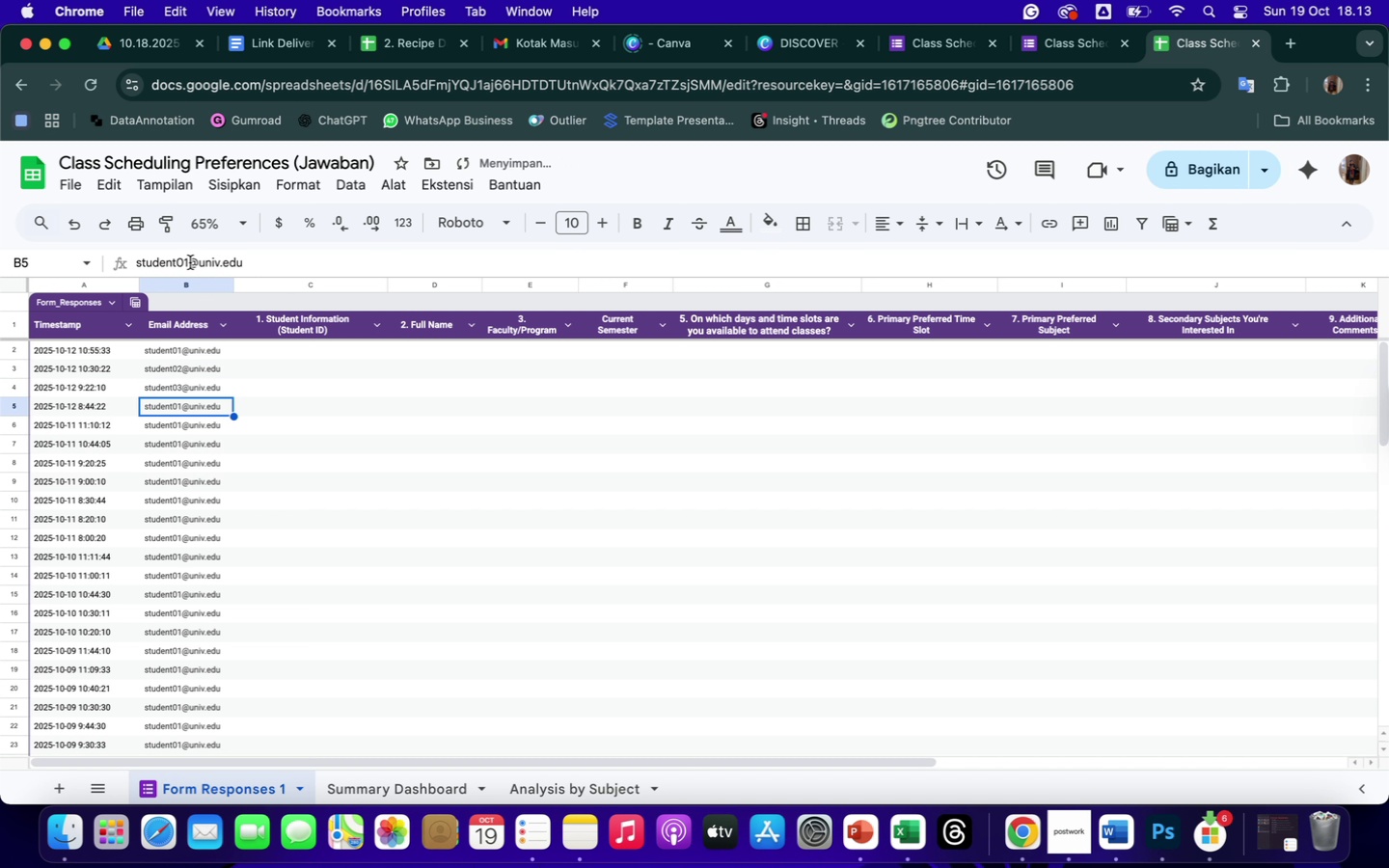 
left_click([190, 262])
 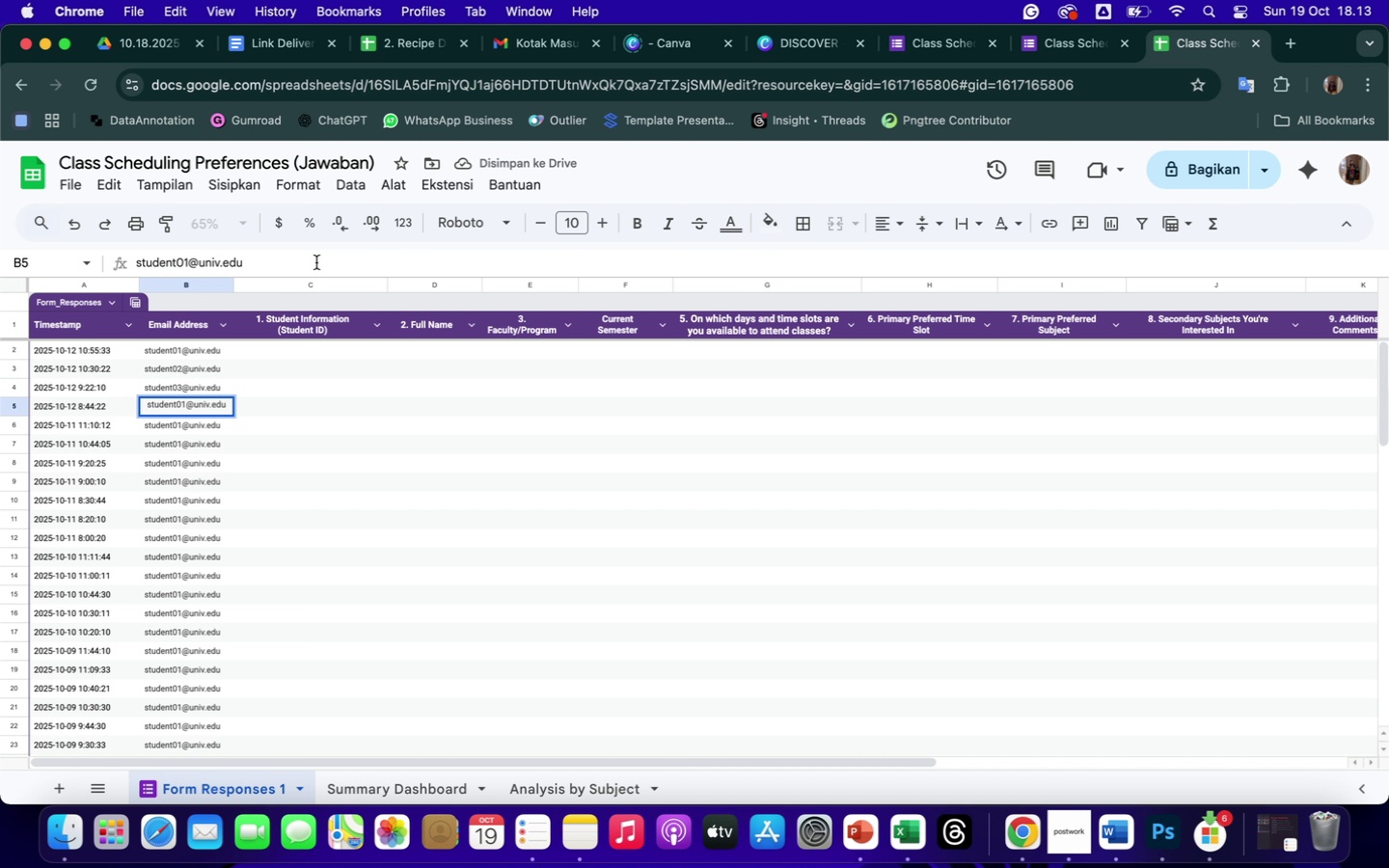 
key(Backspace)
 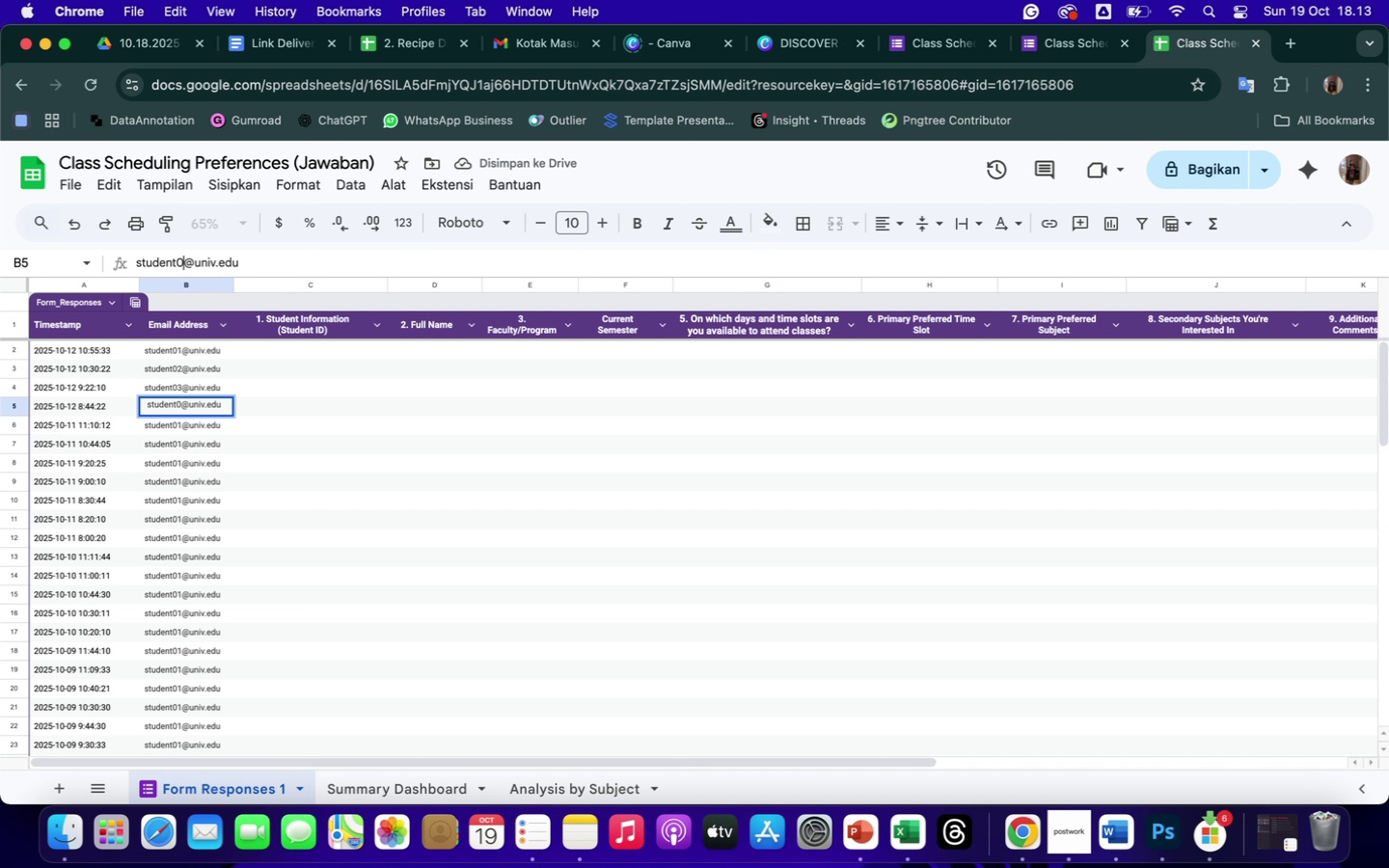 
key(4)
 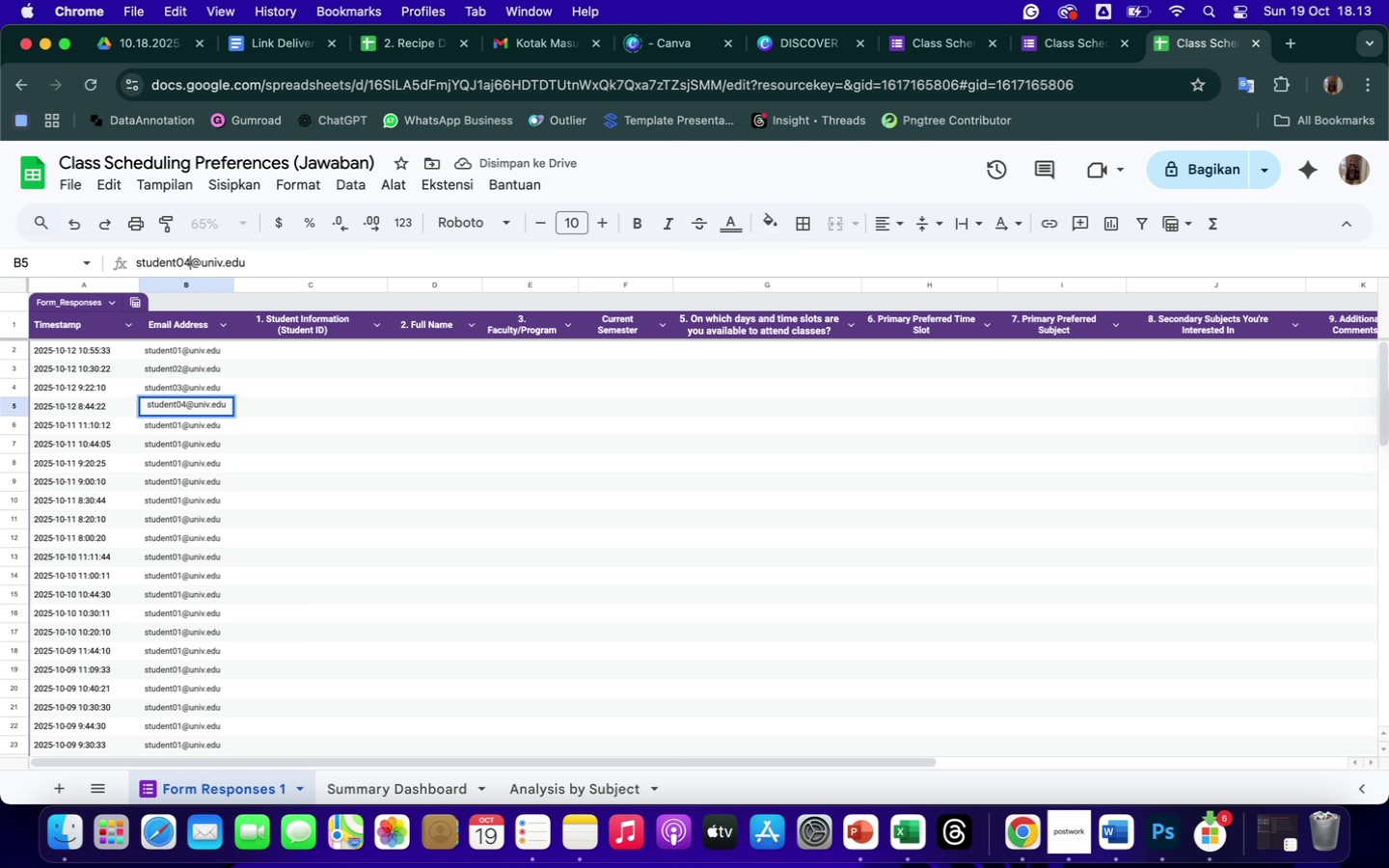 
key(Enter)
 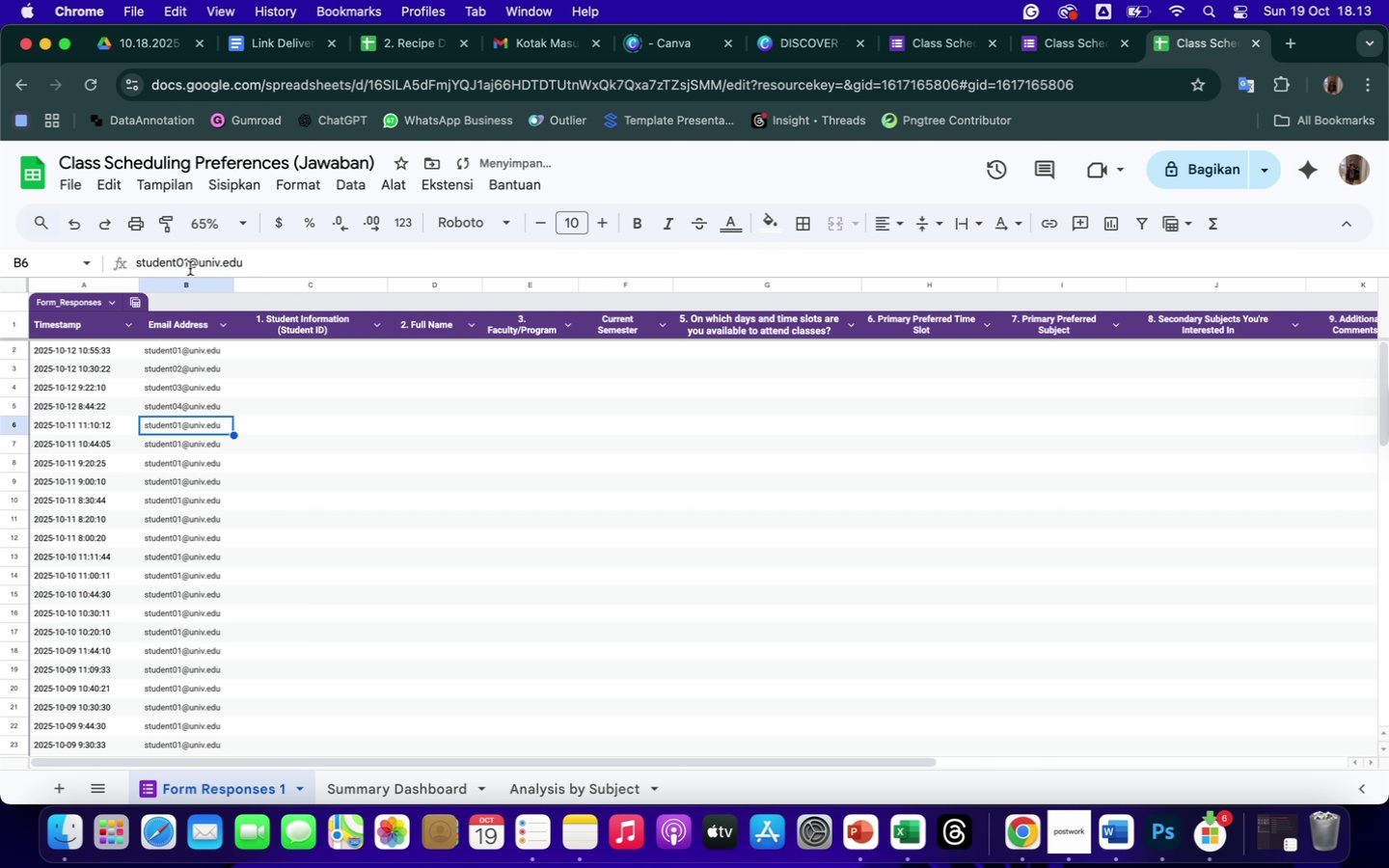 
left_click([188, 264])
 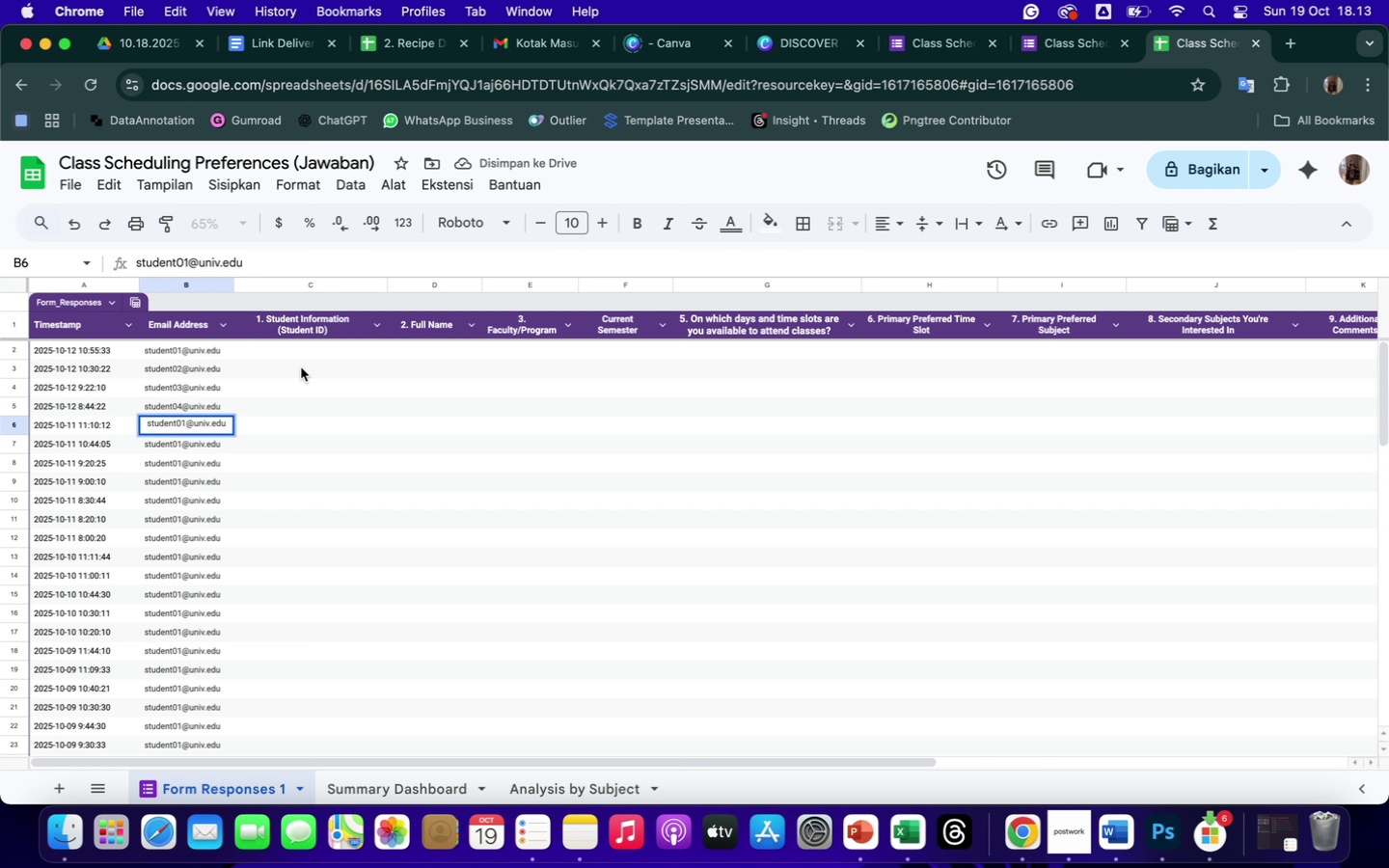 
key(Backspace)
 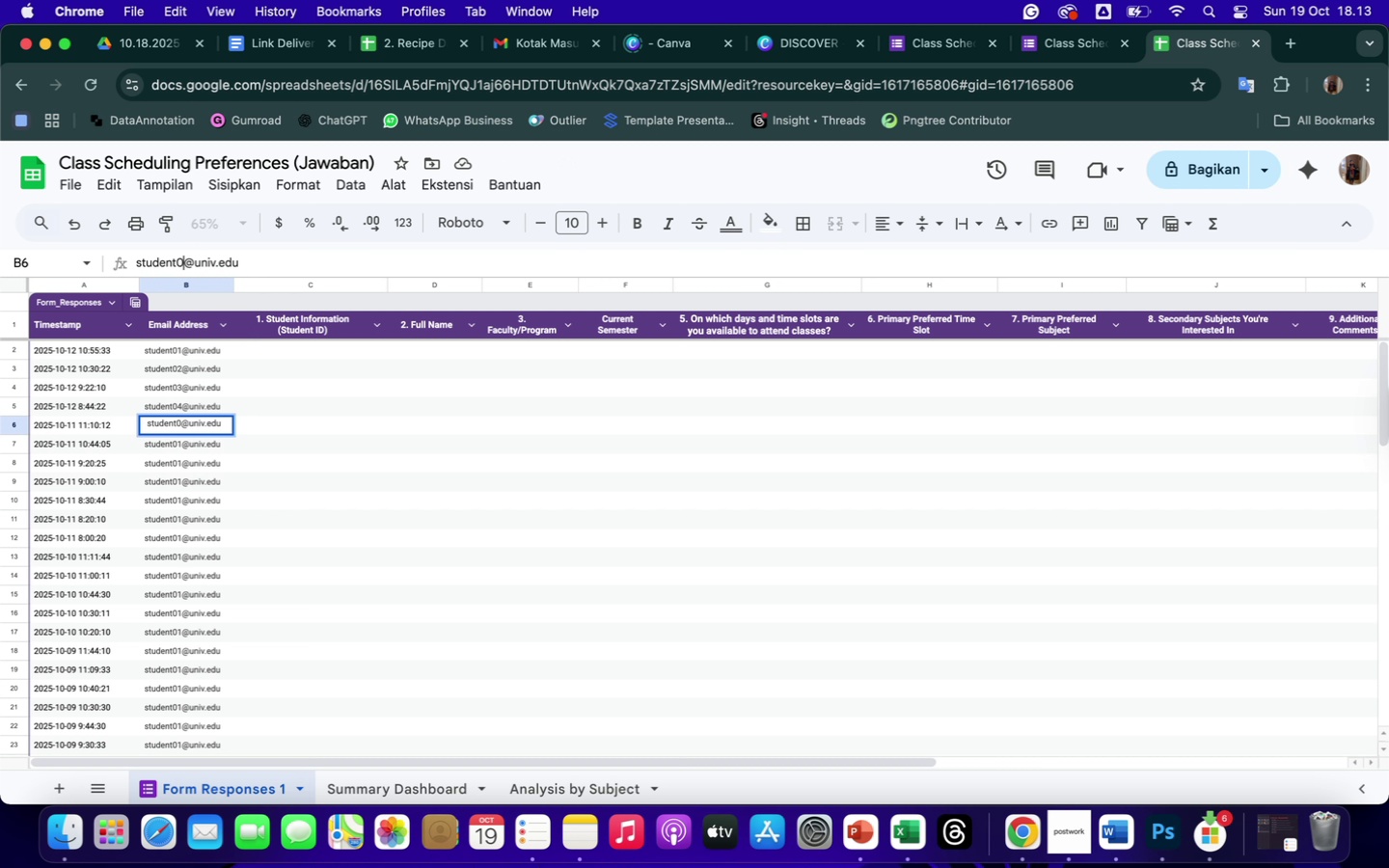 
key(5)
 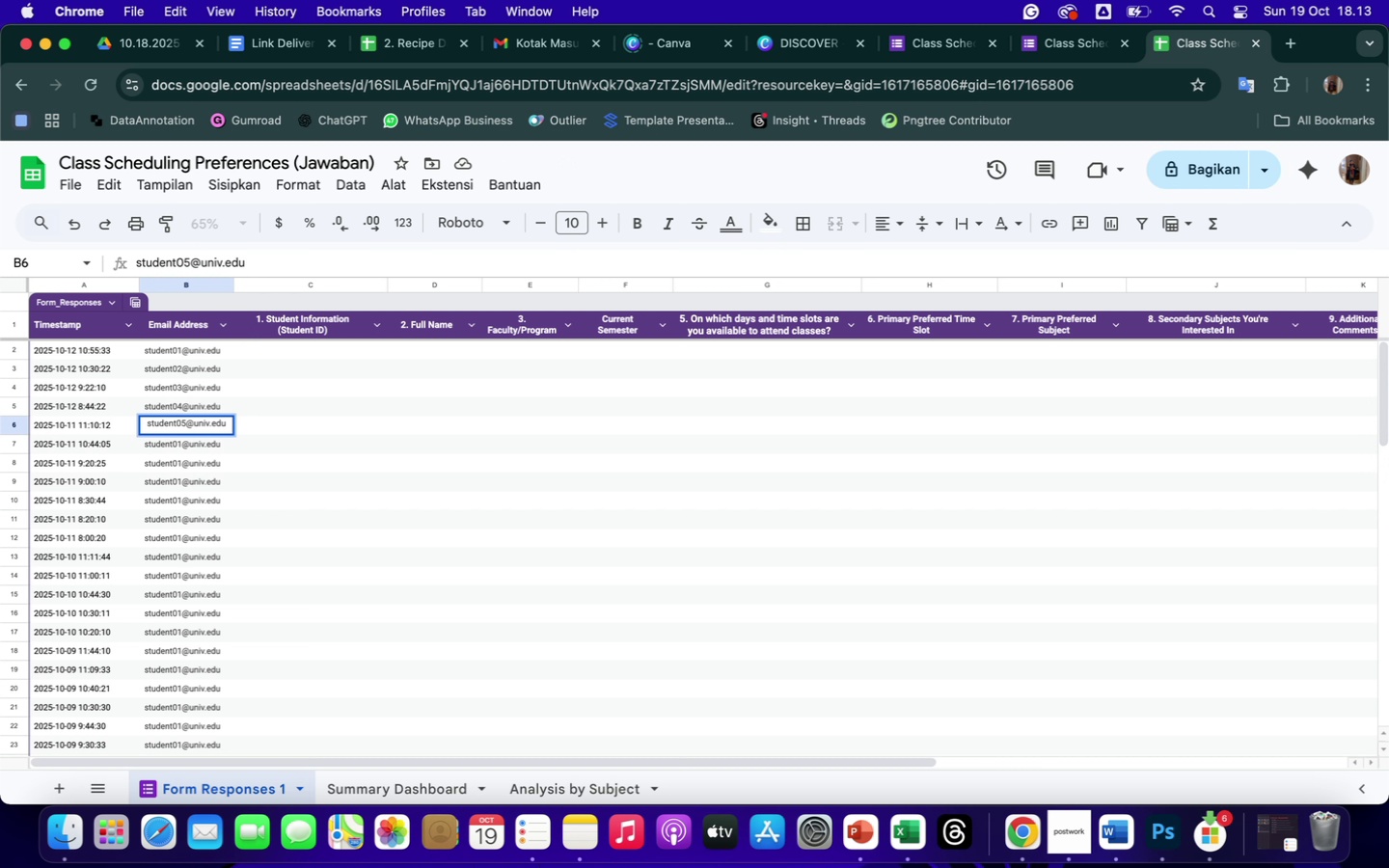 
key(Enter)
 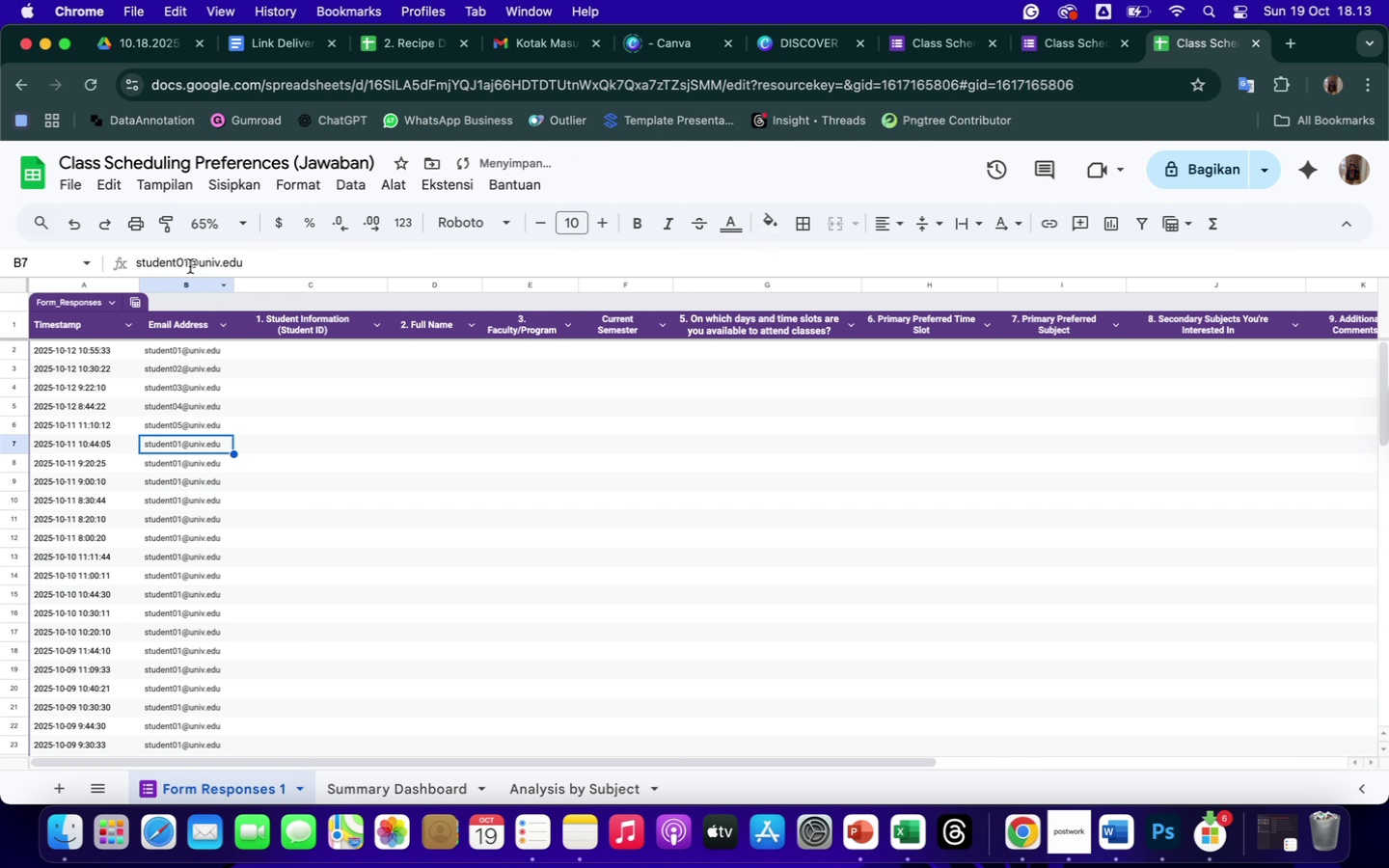 
left_click([188, 261])
 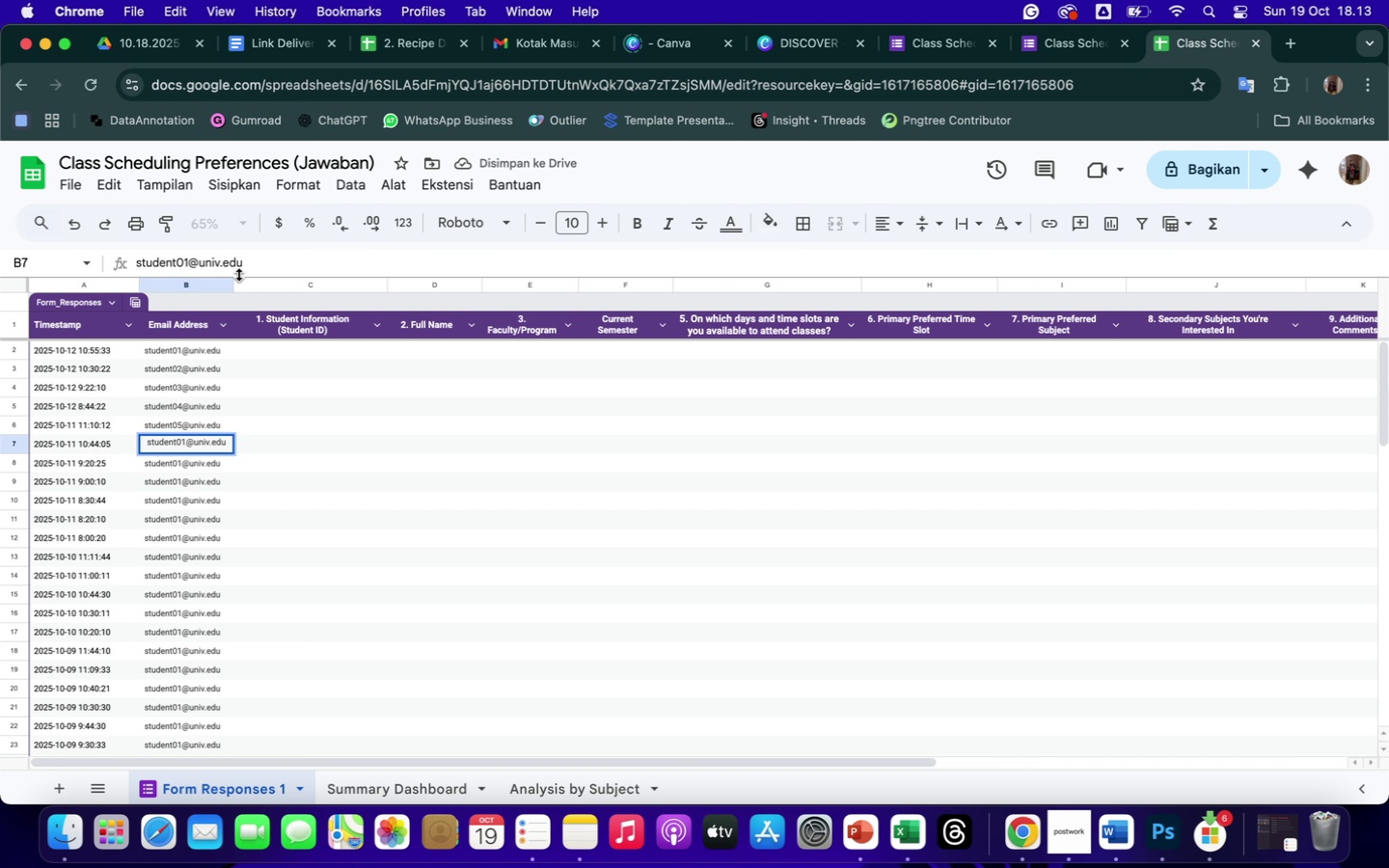 
key(Backspace)
 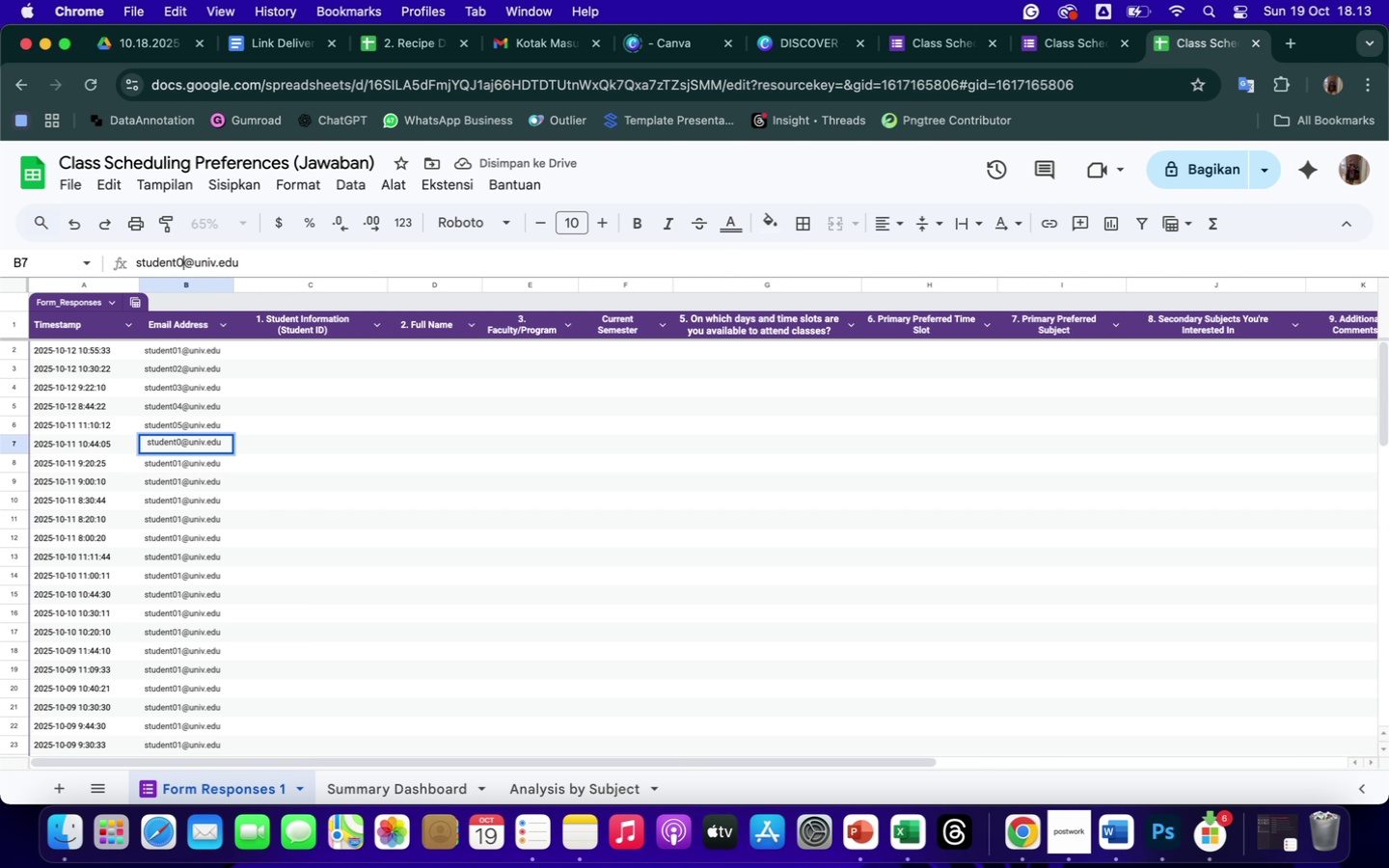 
key(6)
 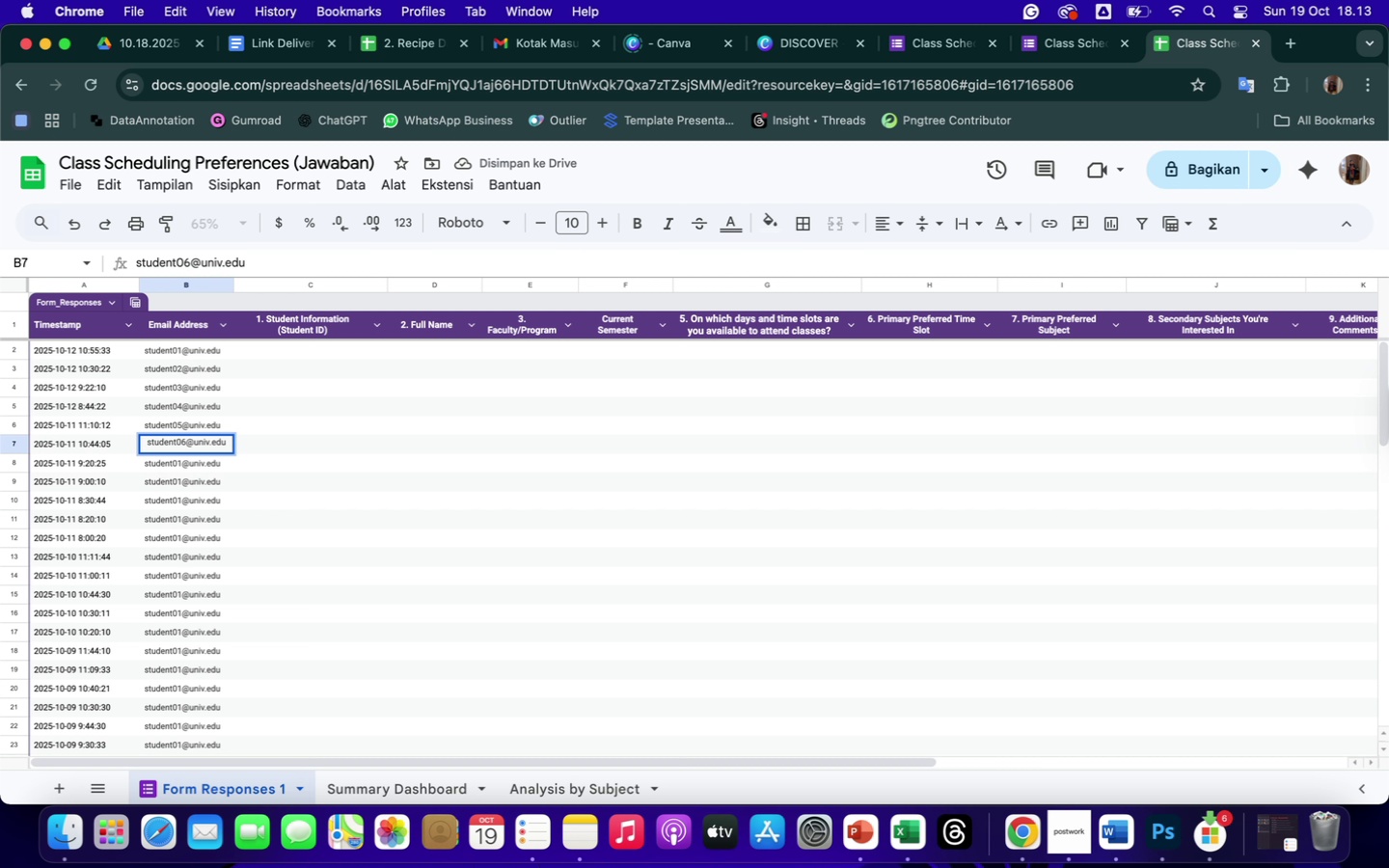 
key(Enter)
 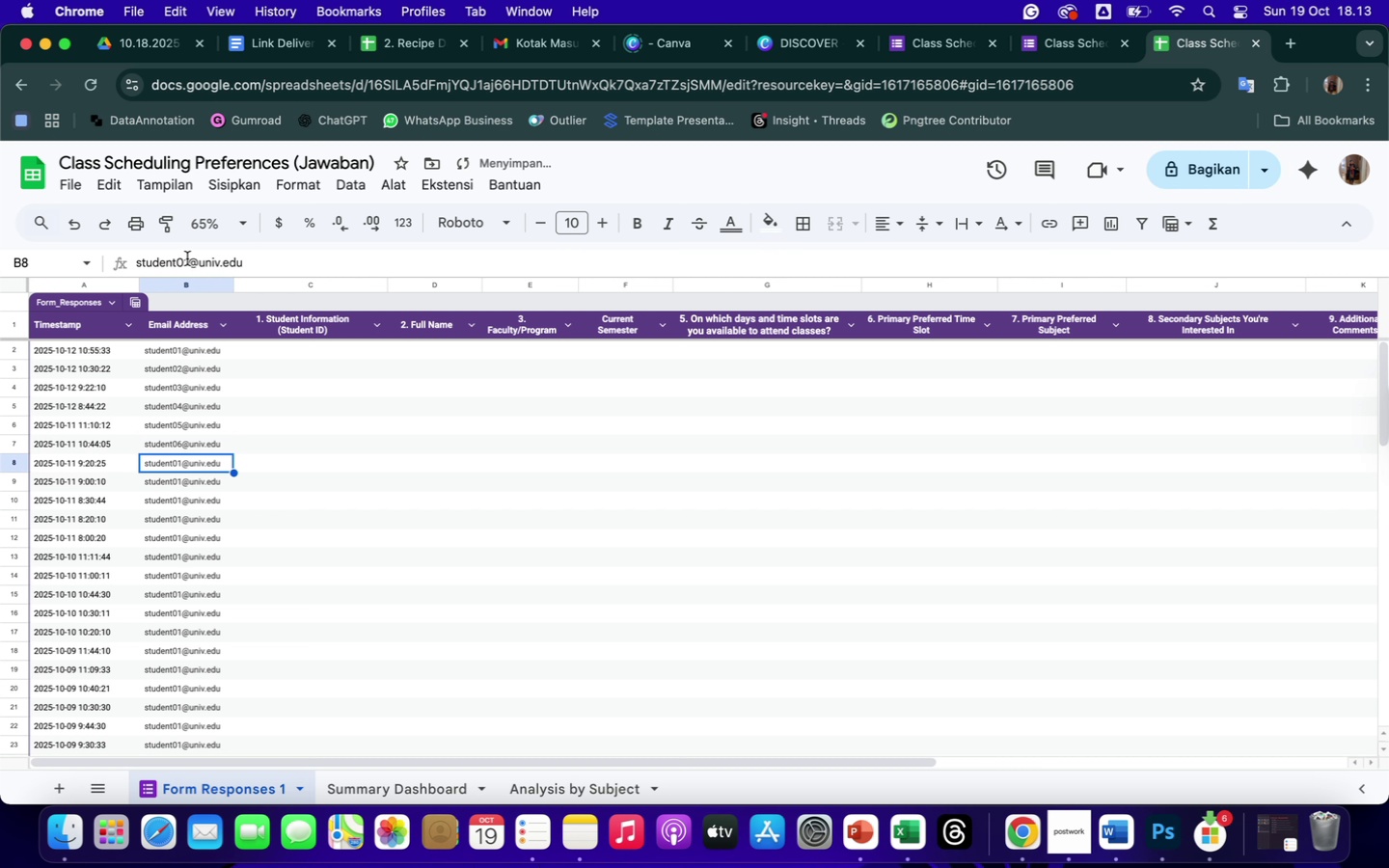 
left_click([187, 259])
 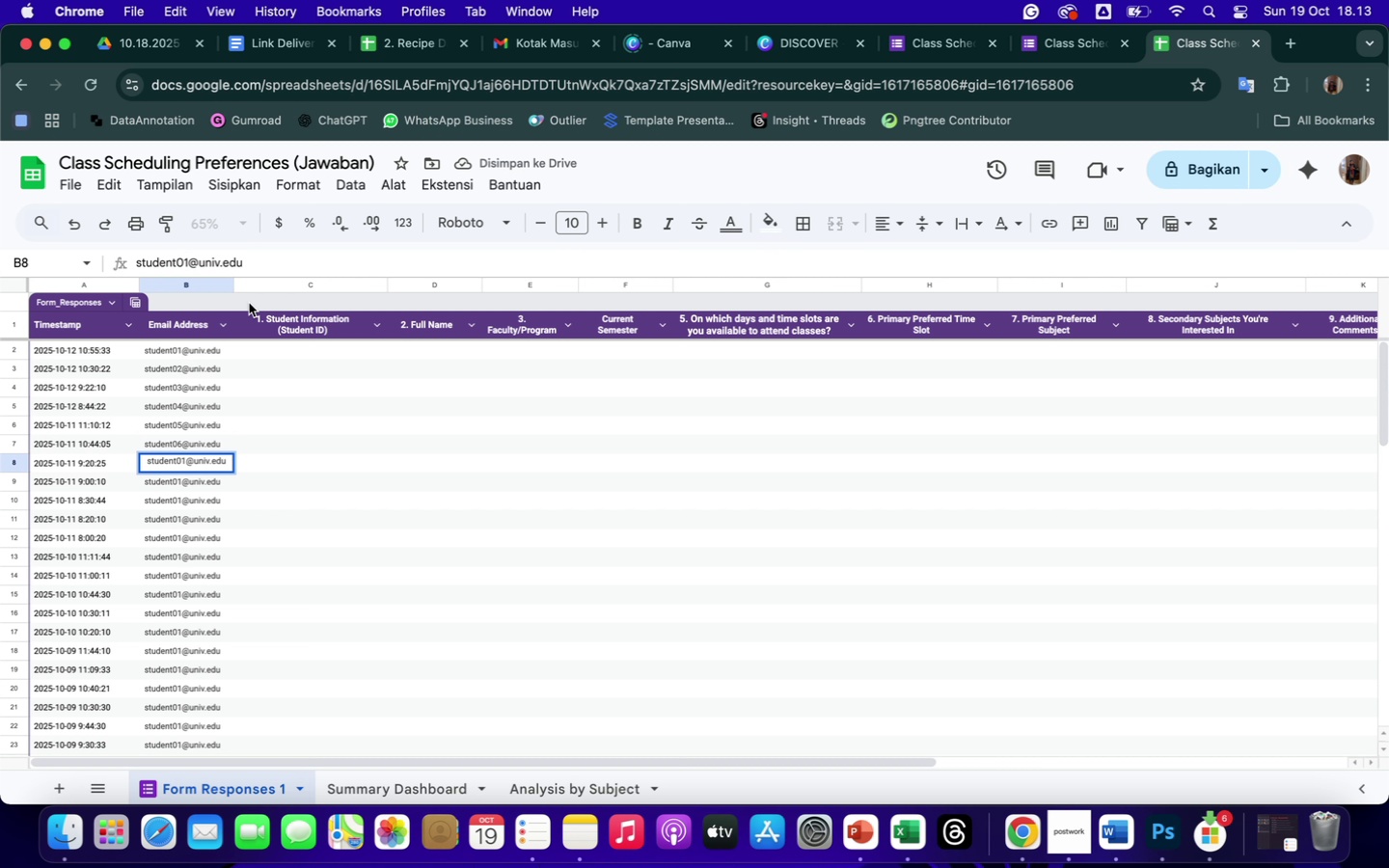 
key(Backspace)
 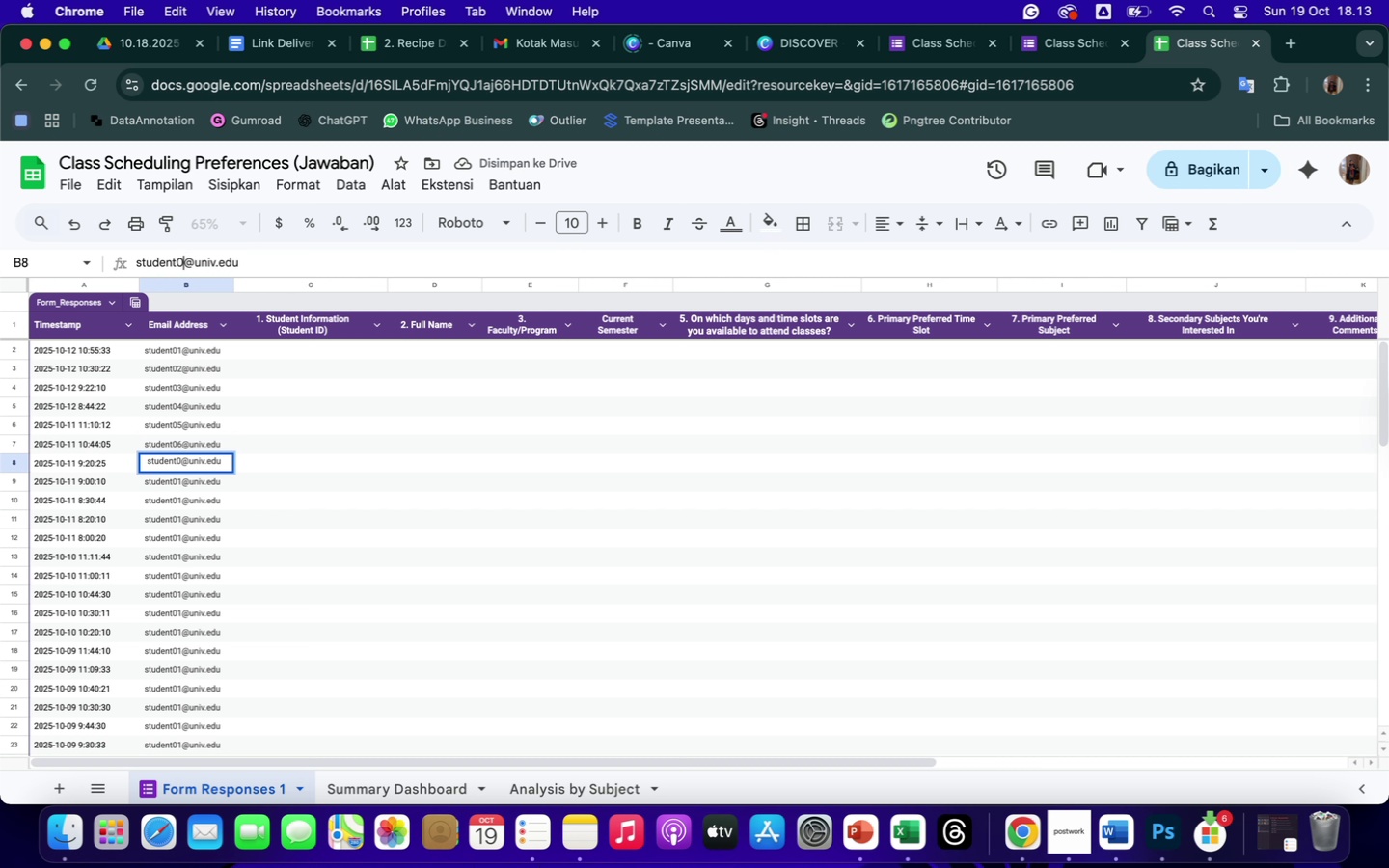 
key(7)
 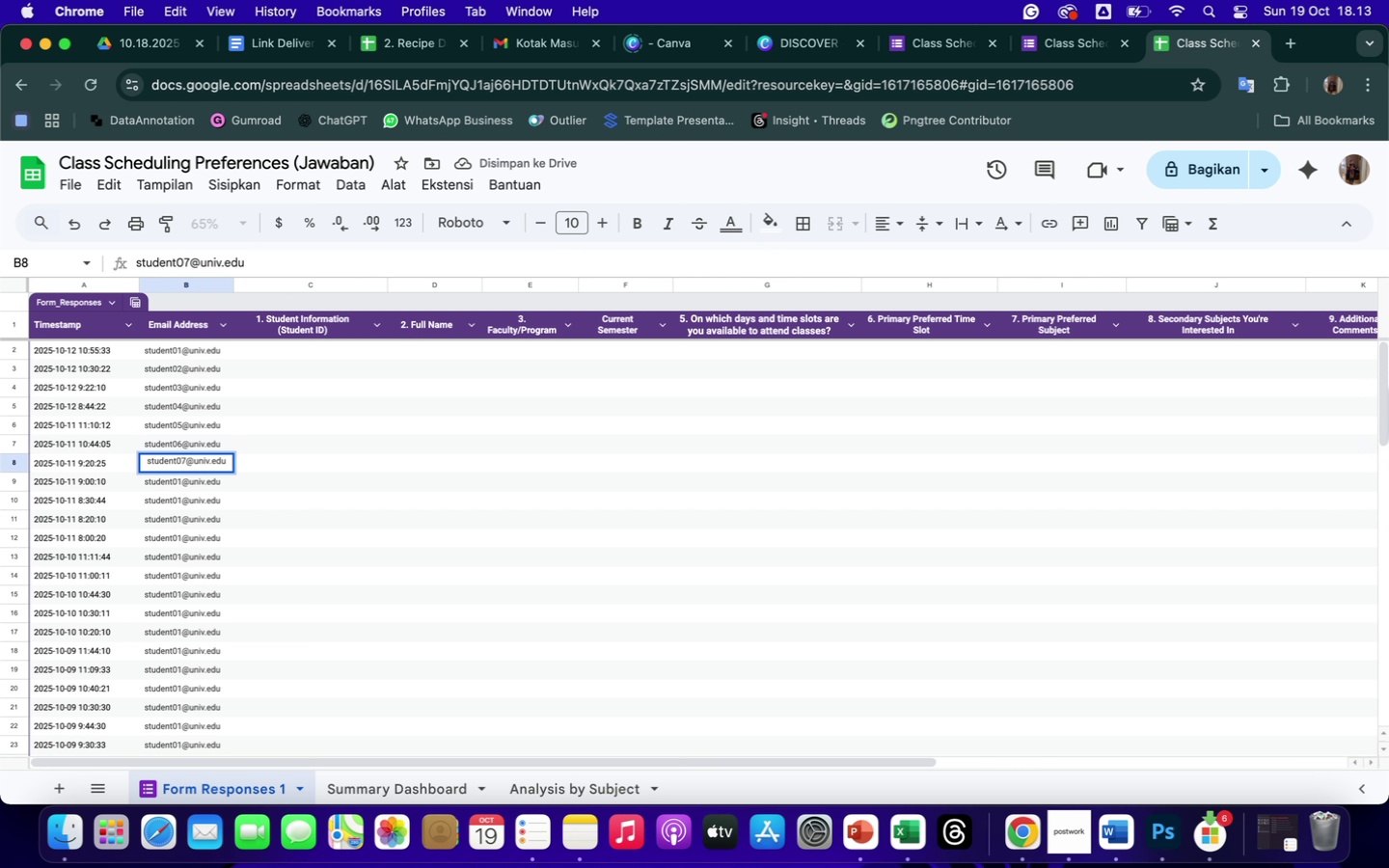 
key(Enter)
 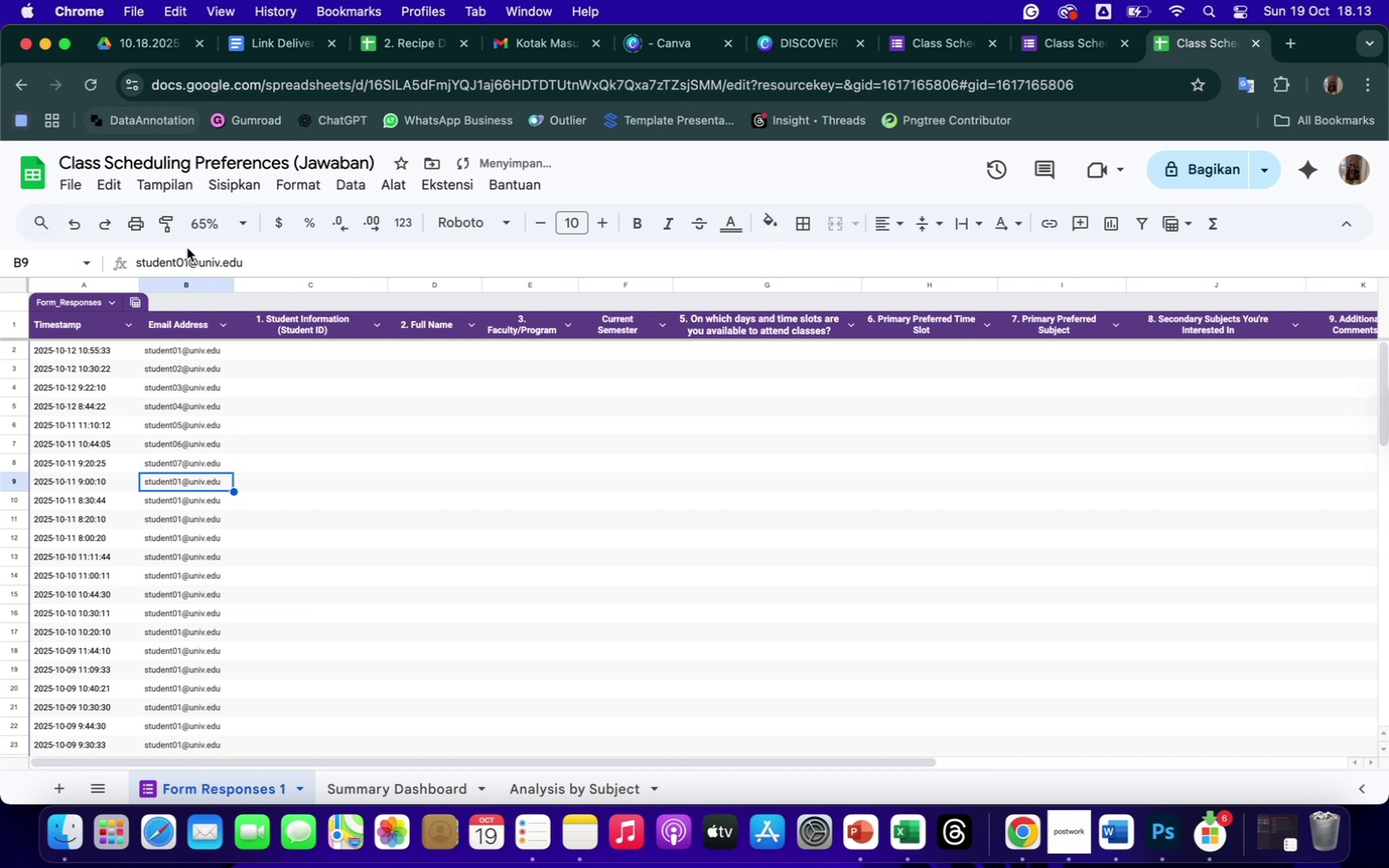 
left_click([187, 258])
 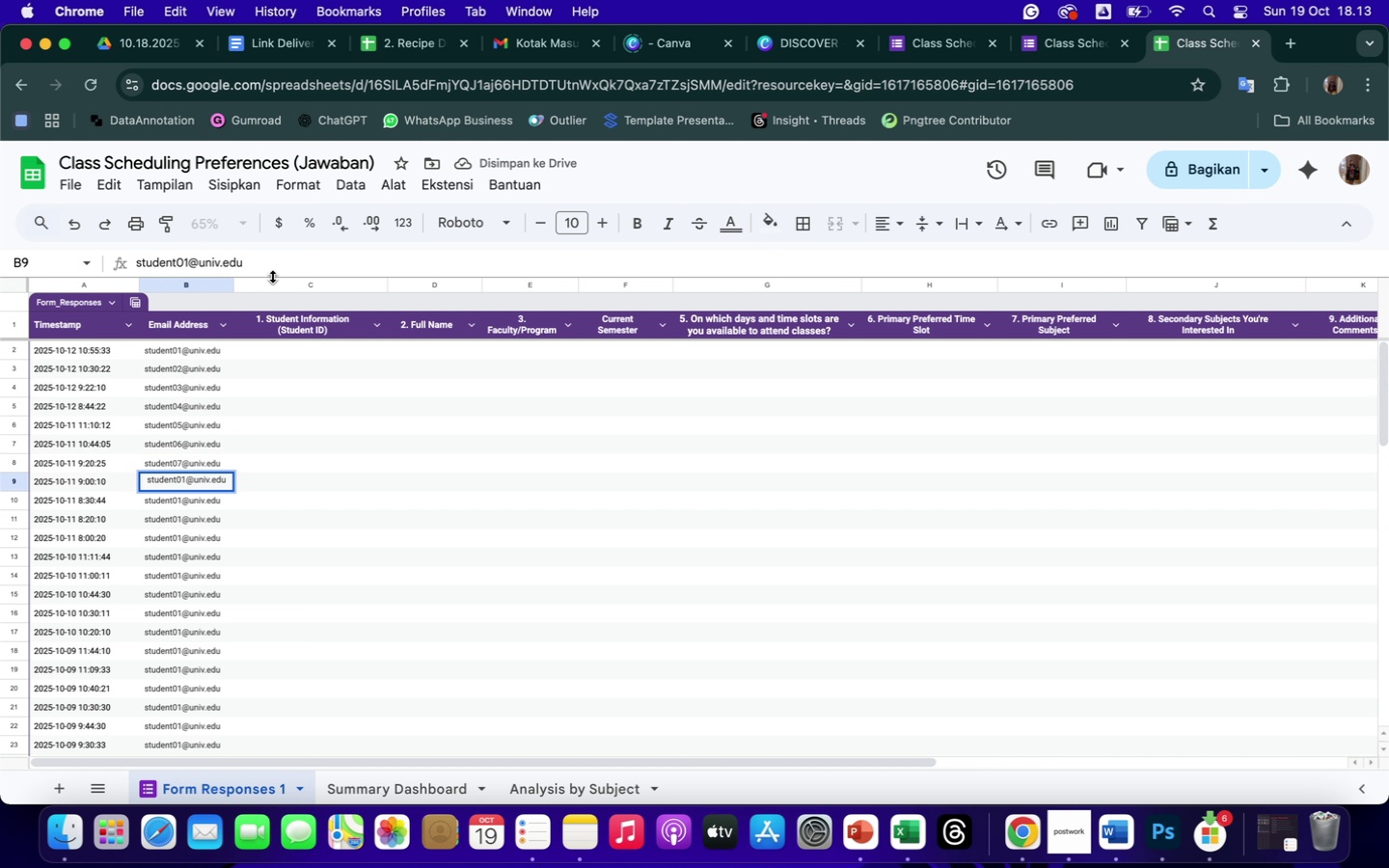 
key(Backspace)
 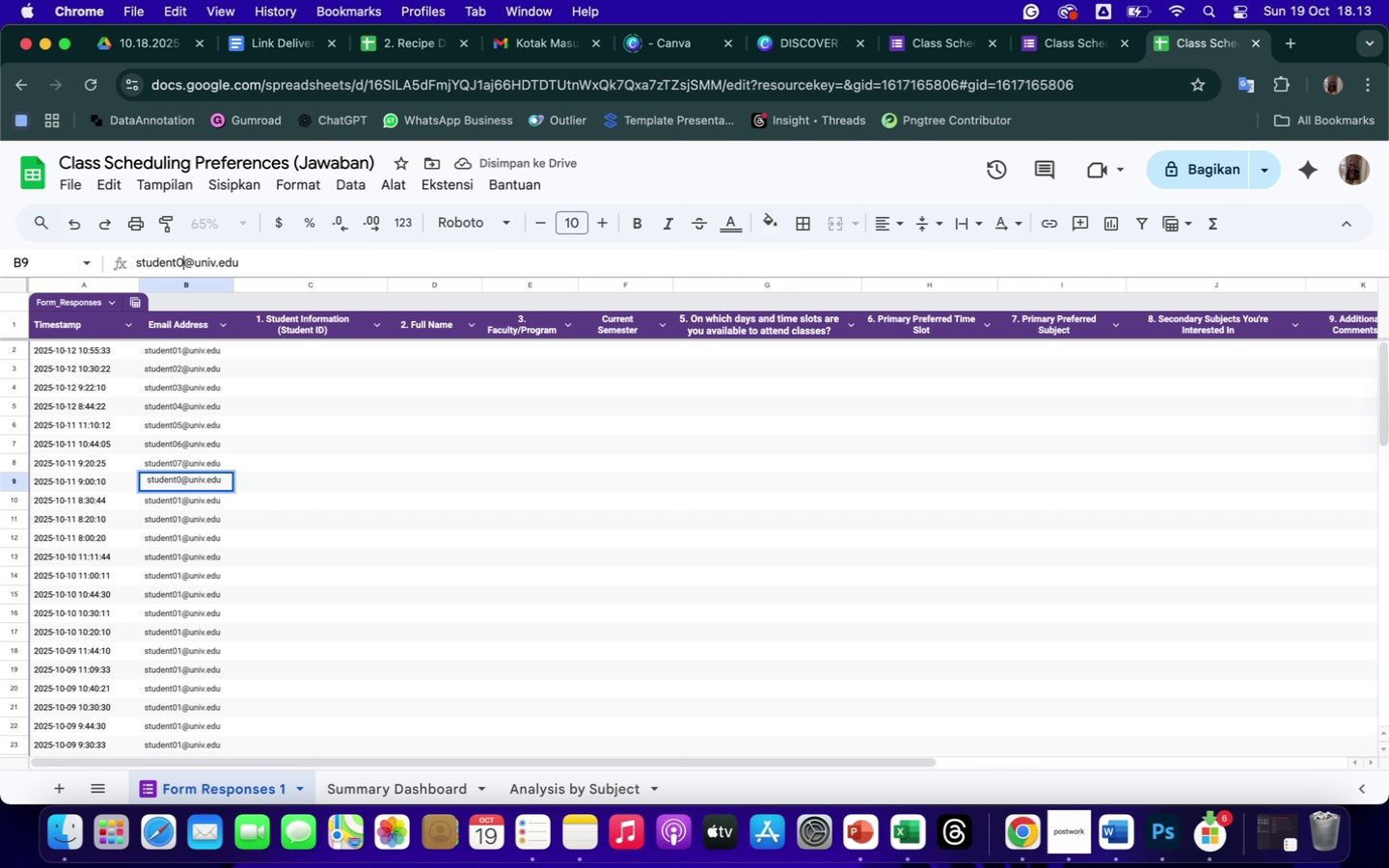 
key(8)
 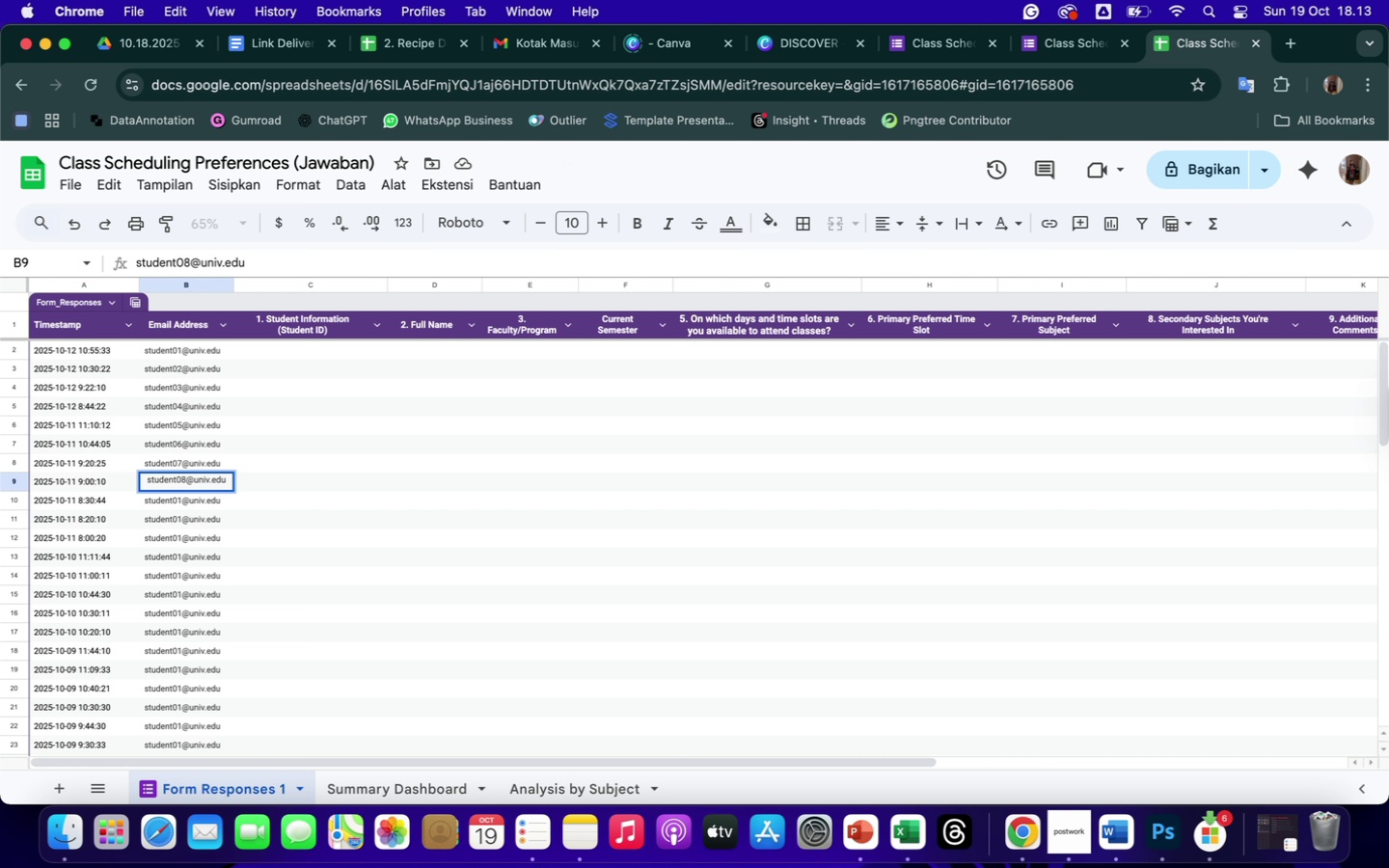 
key(Enter)
 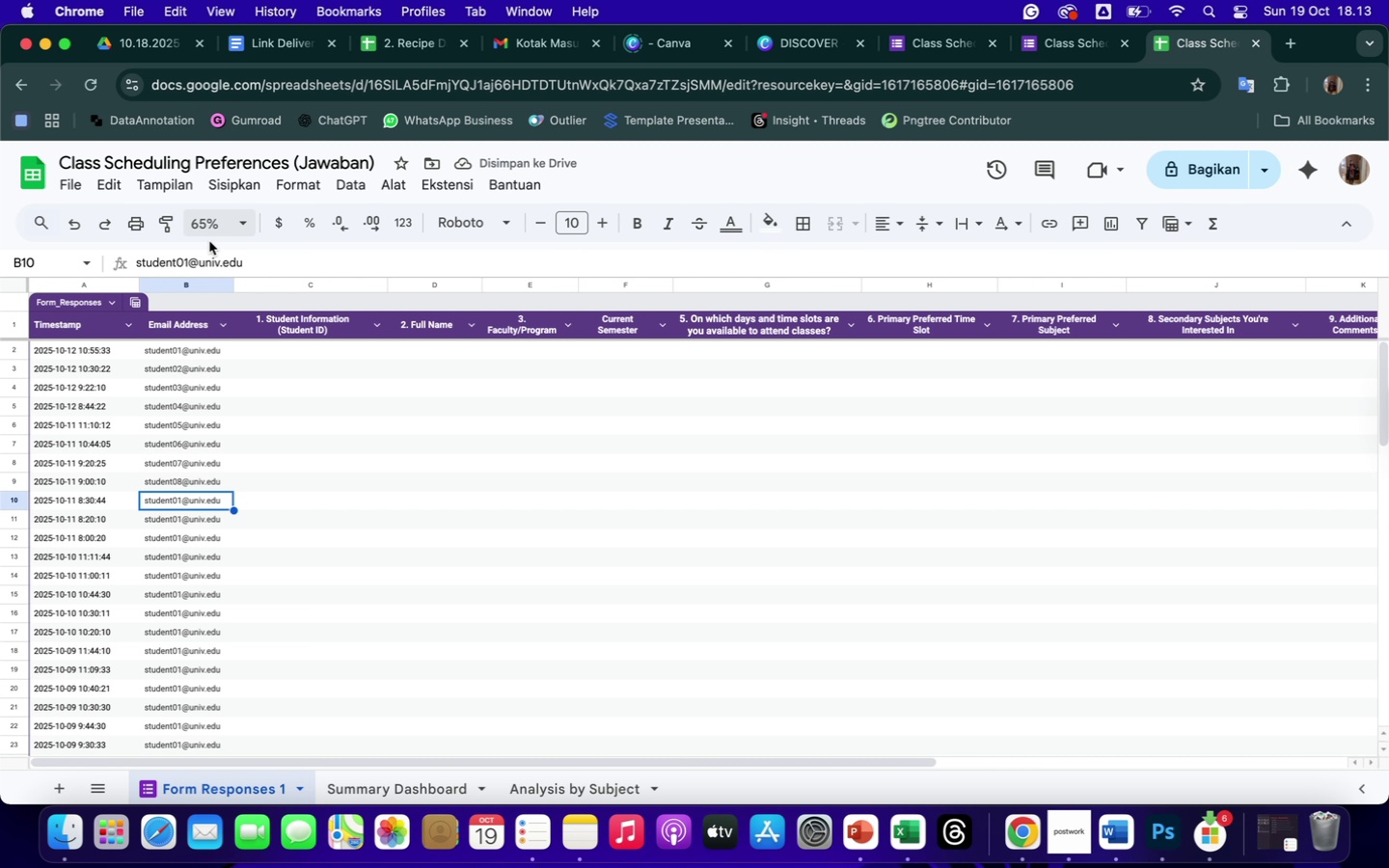 
left_click([187, 264])
 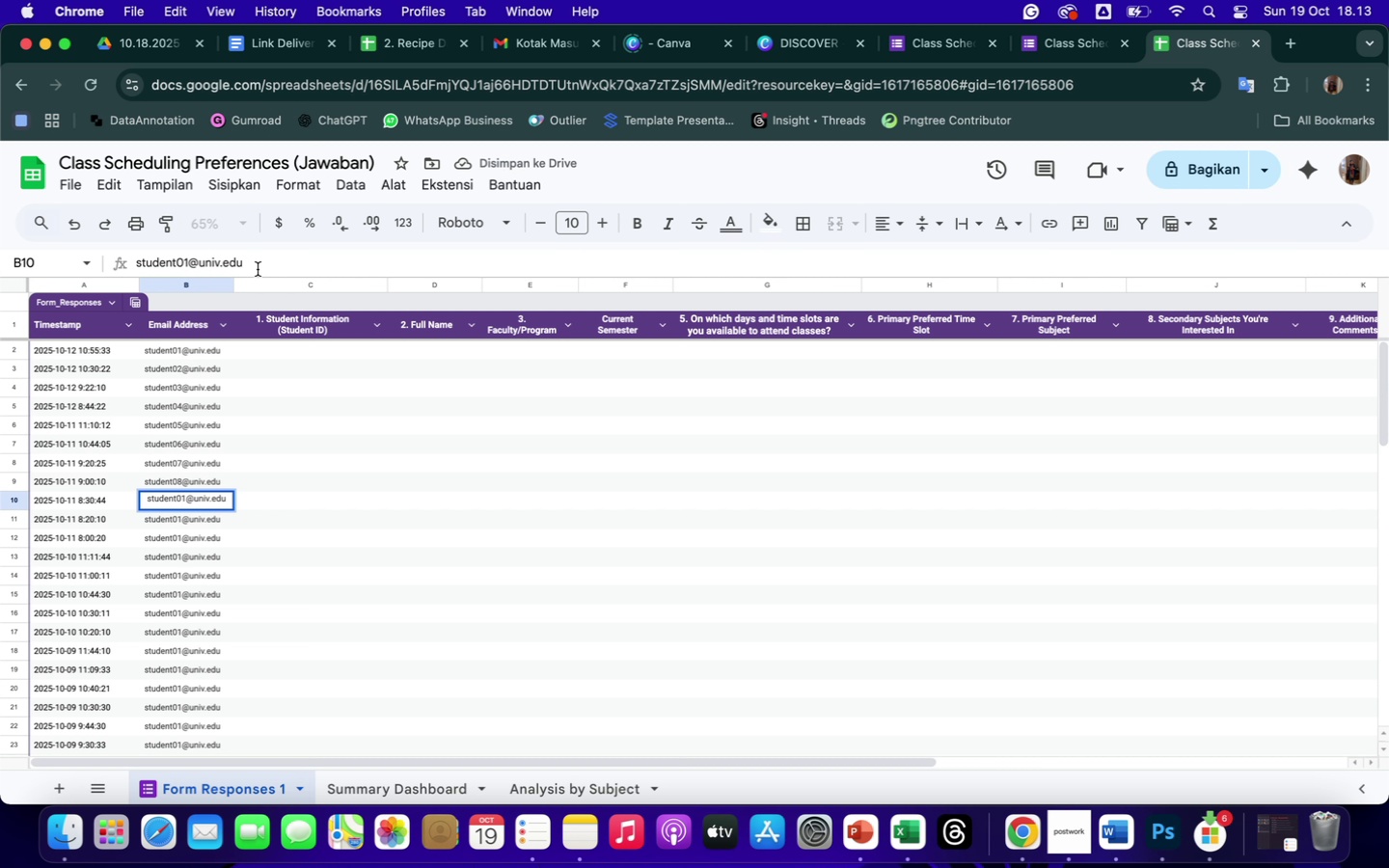 
key(Backspace)
 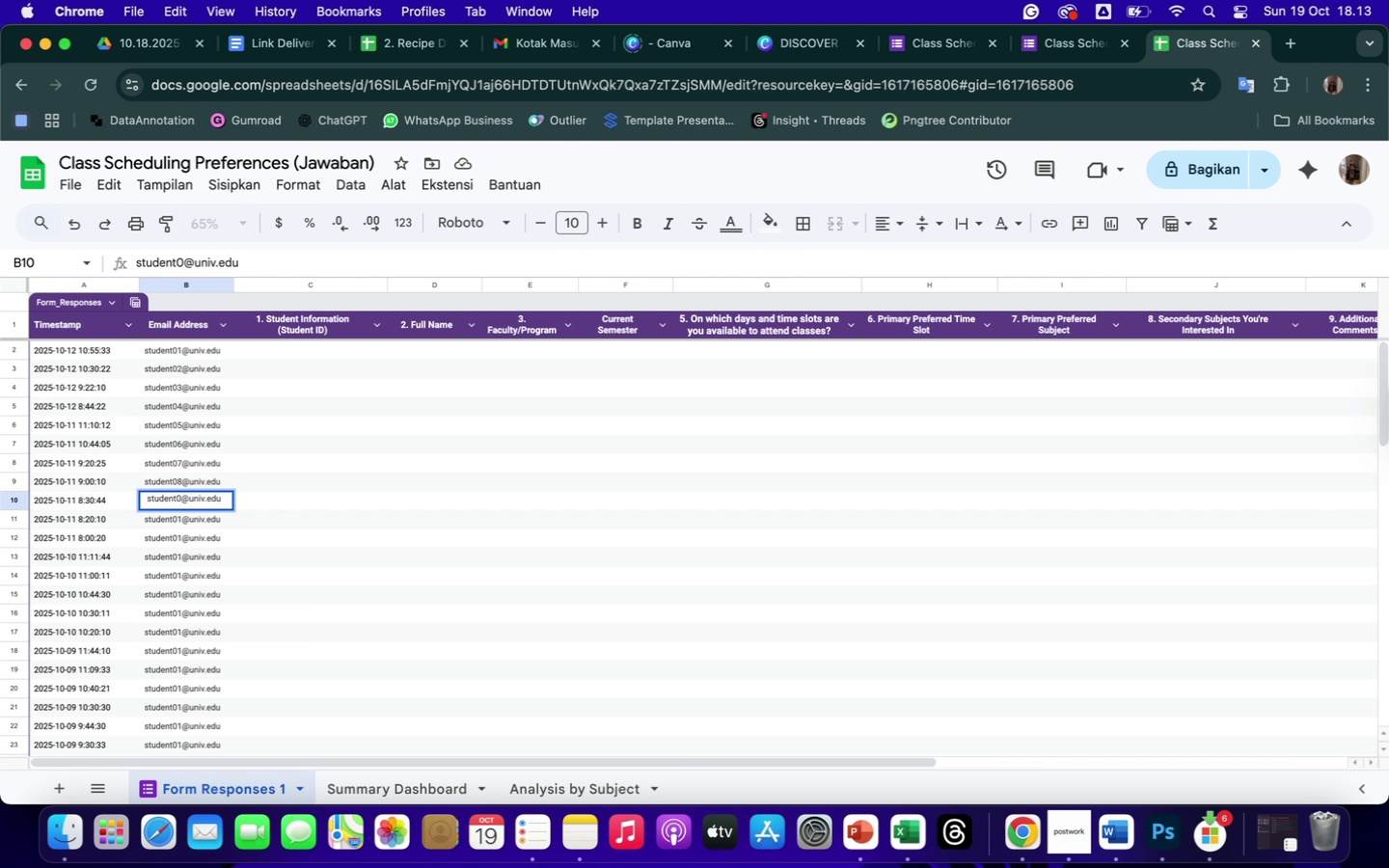 
key(9)
 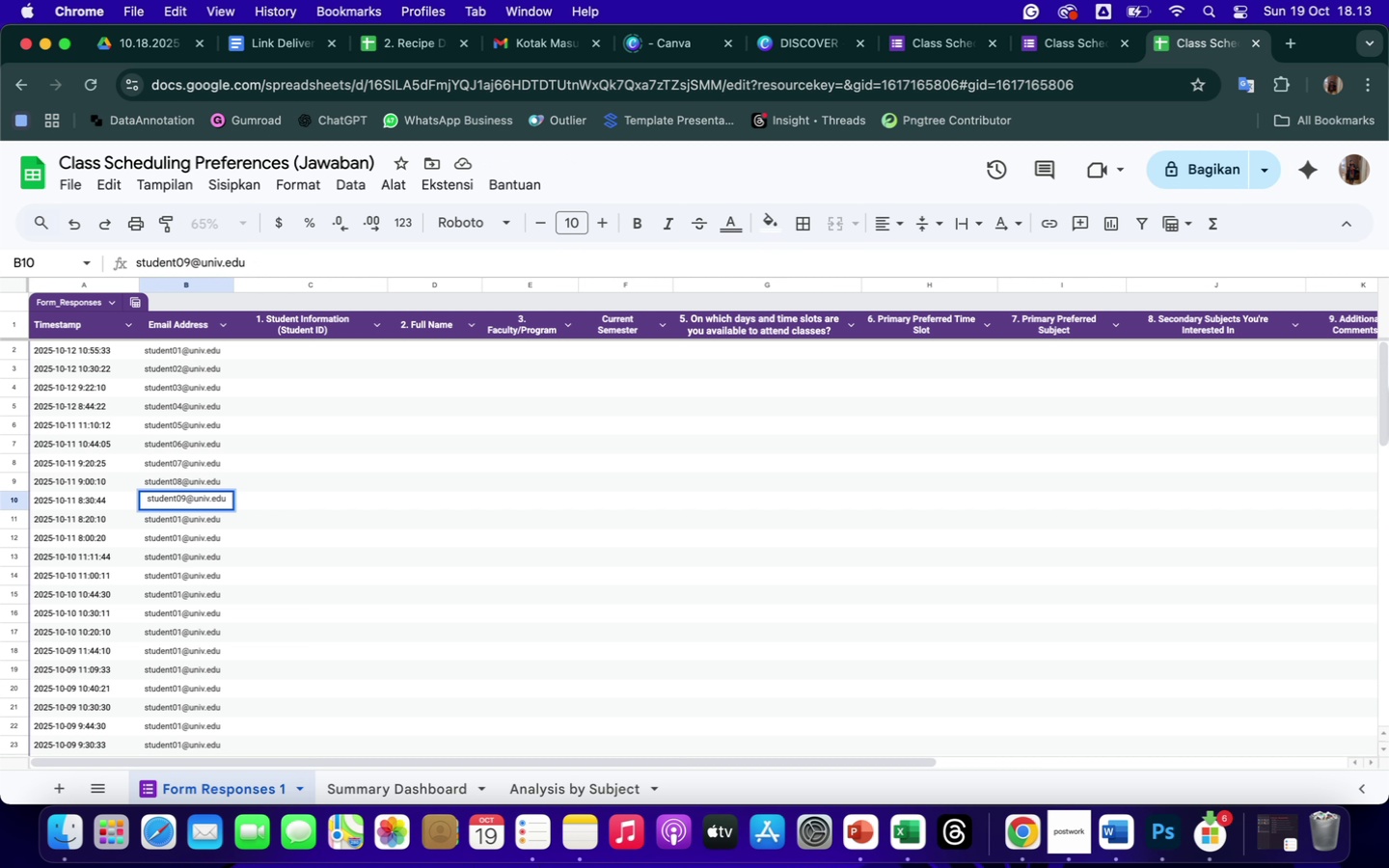 
key(Enter)
 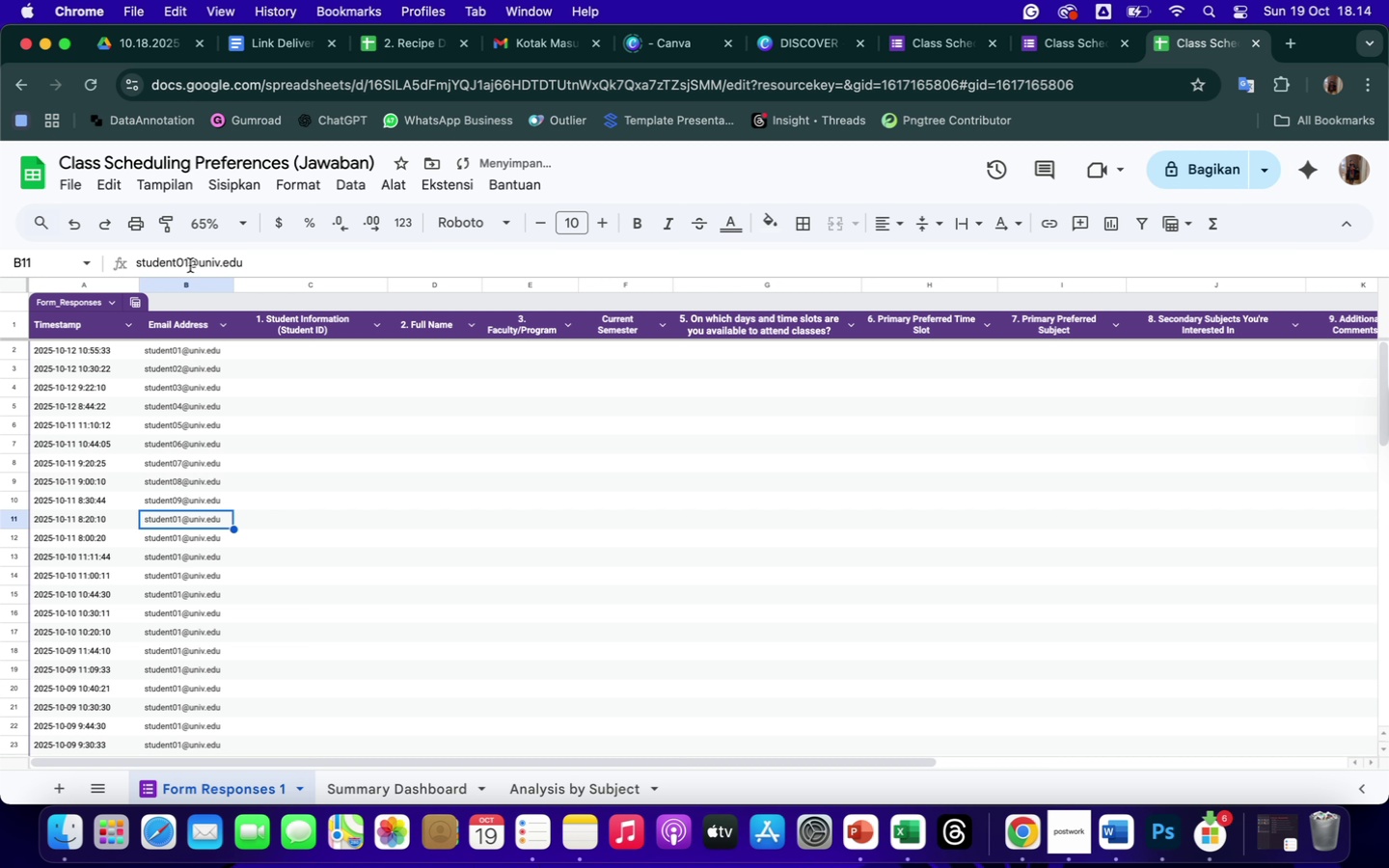 
left_click([188, 264])
 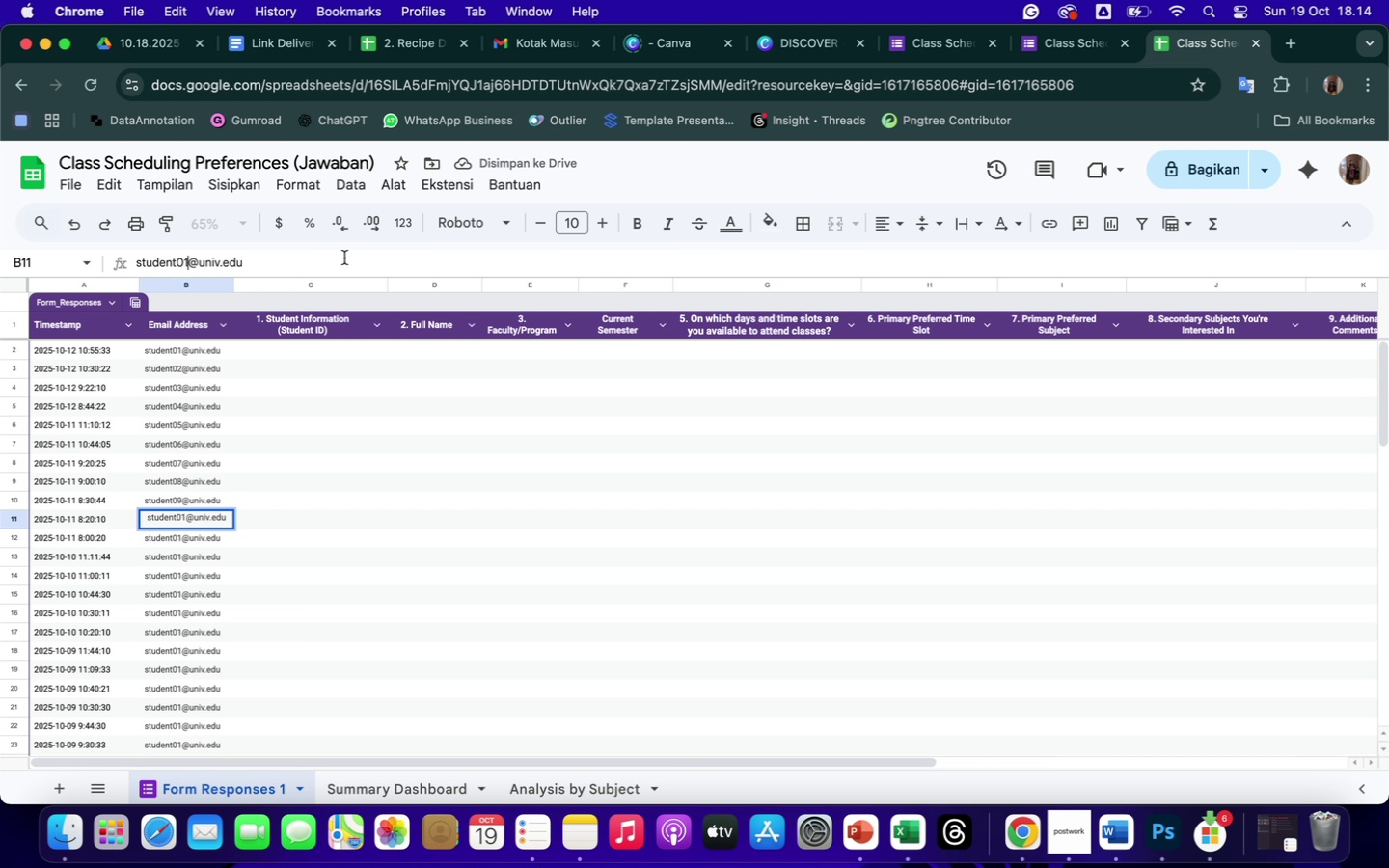 
key(Backspace)
key(Backspace)
type(10)
 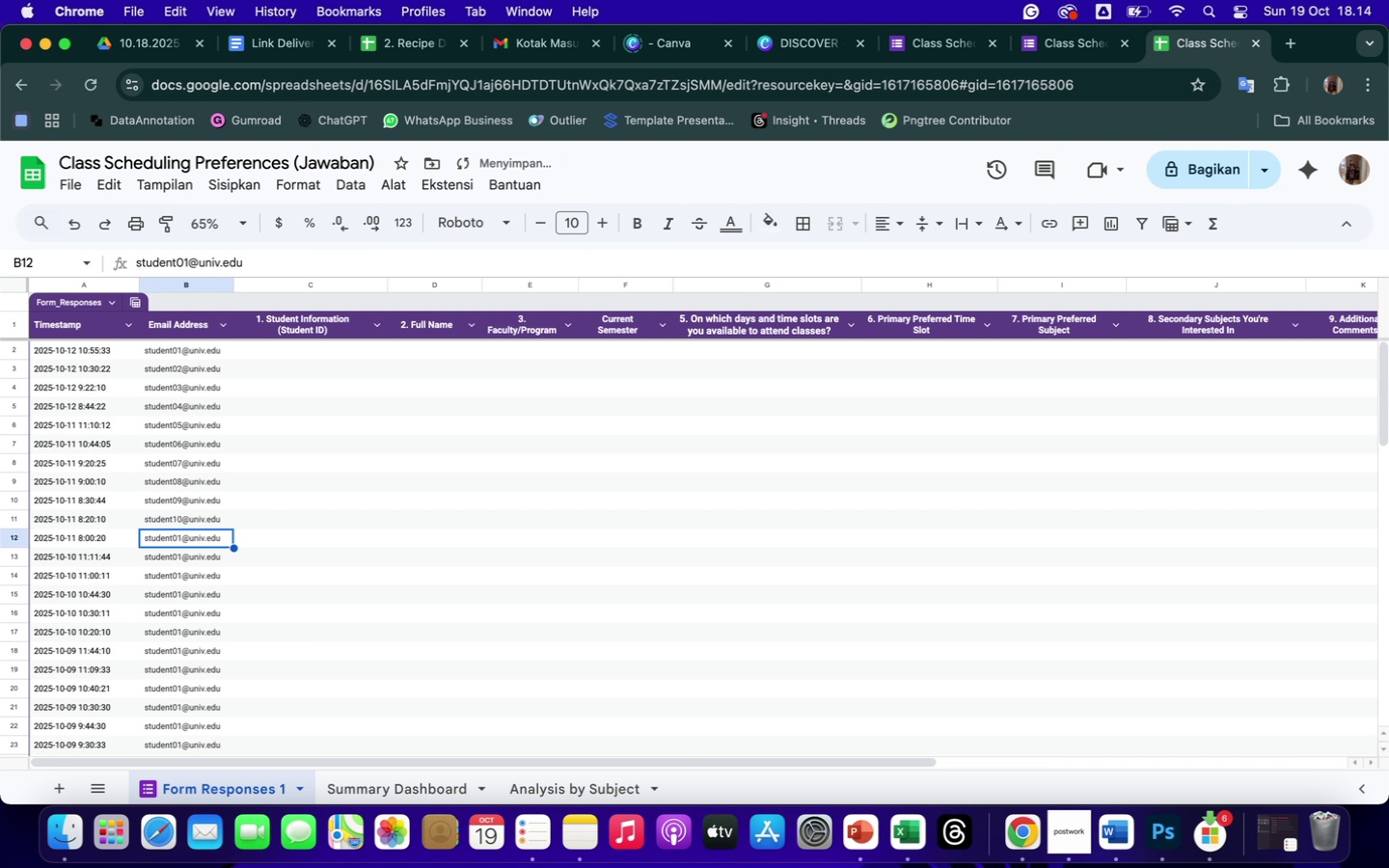 
key(Enter)
 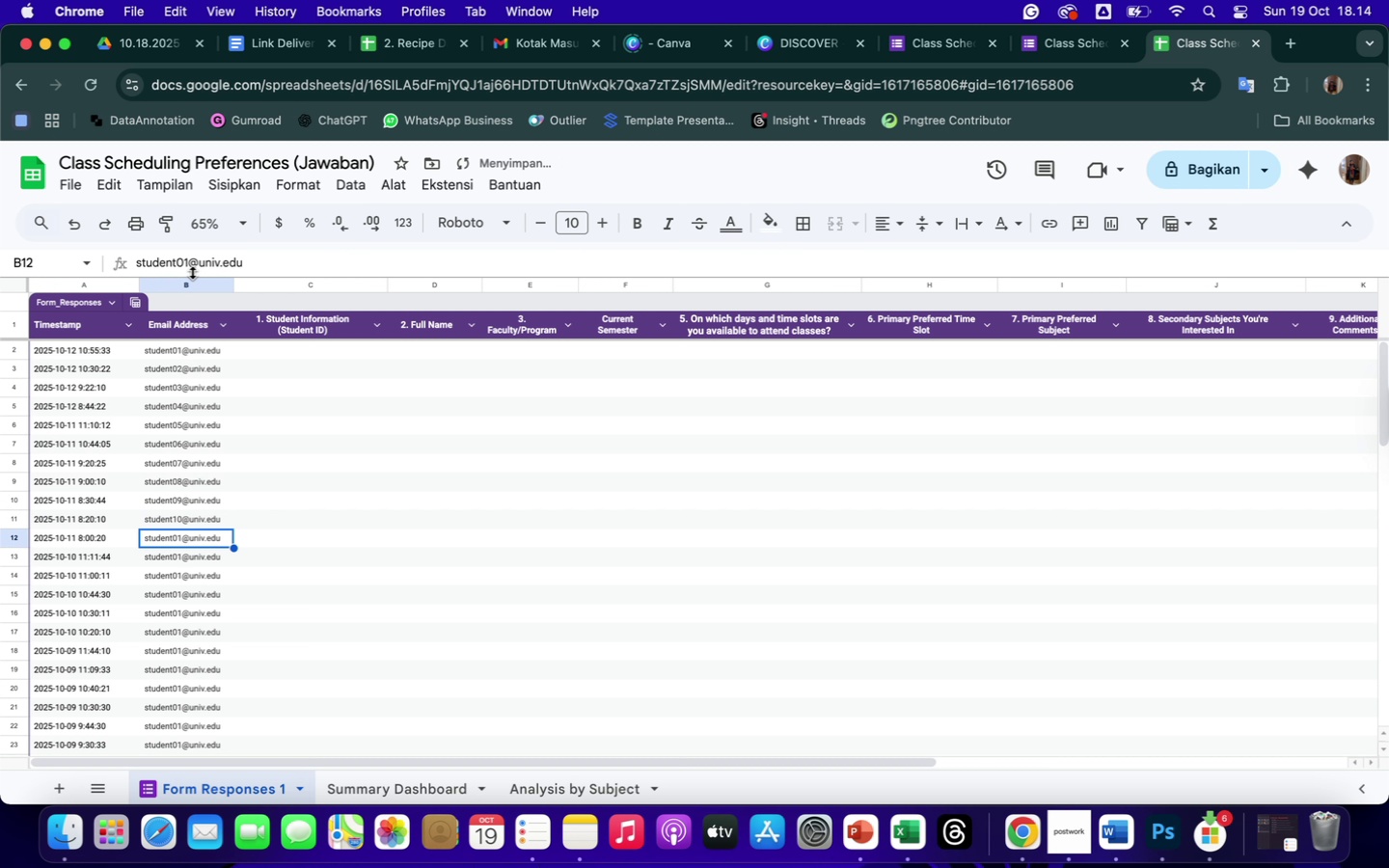 
left_click([190, 266])
 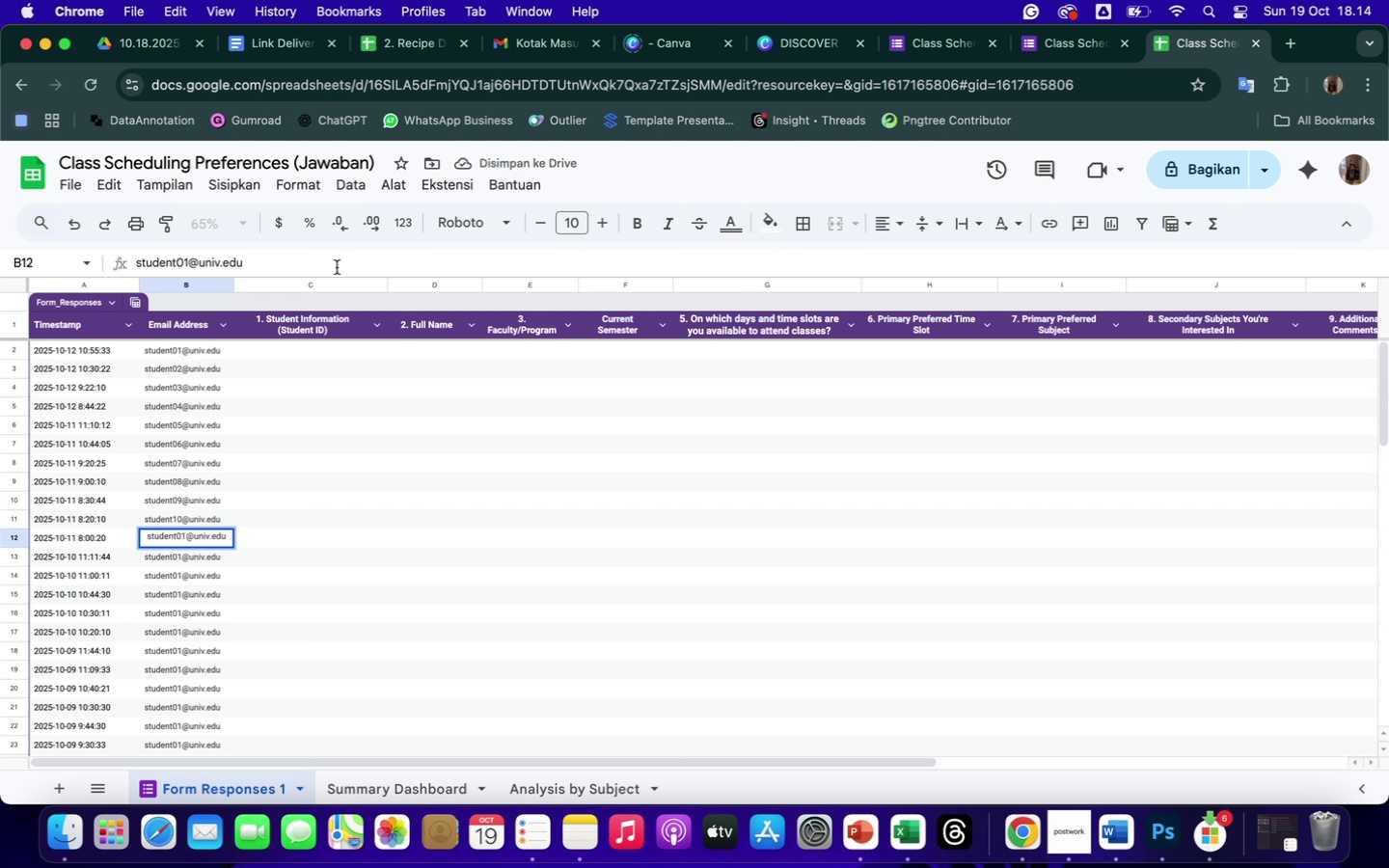 
key(Backspace)
key(Backspace)
type(11)
 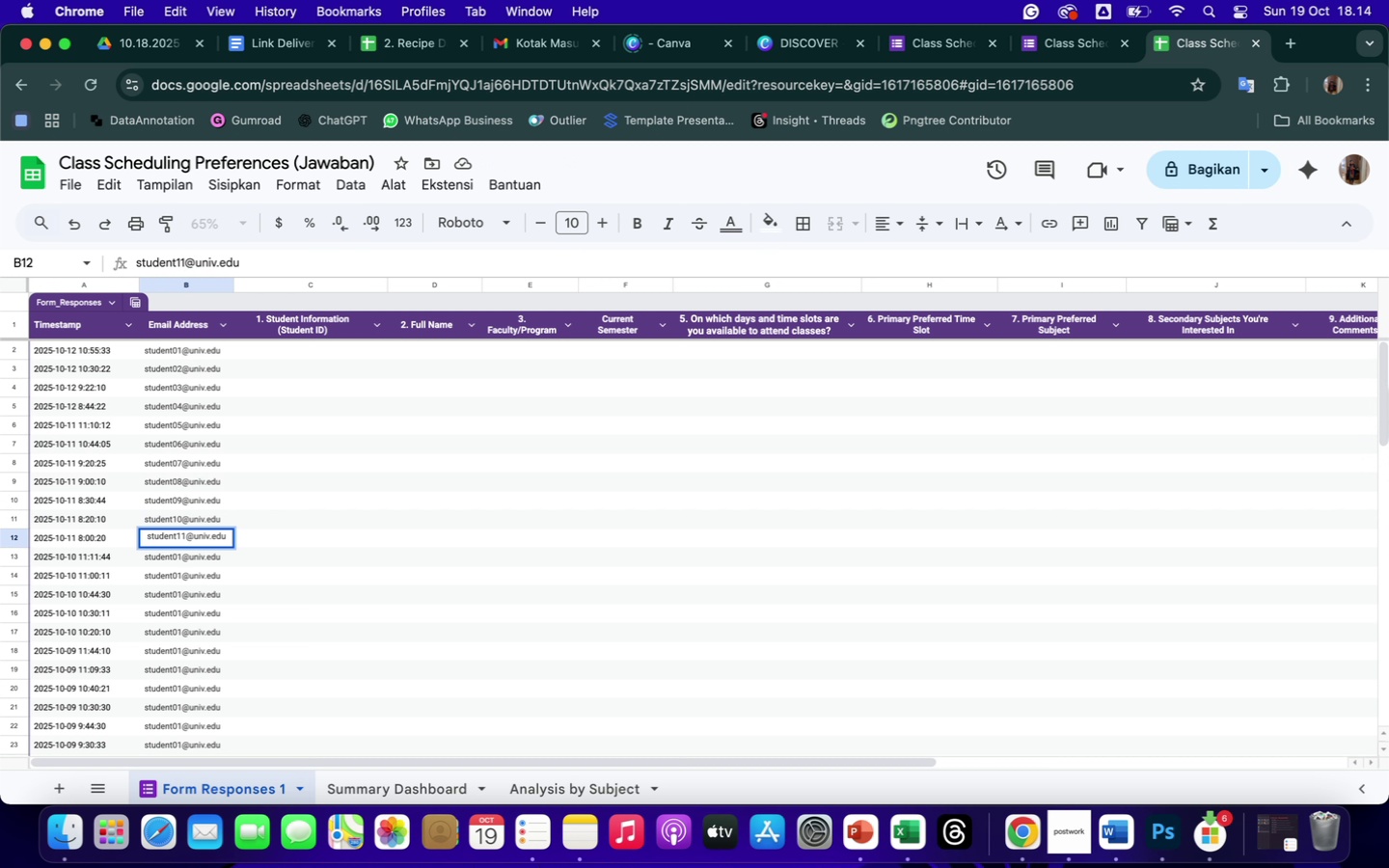 
key(Enter)
 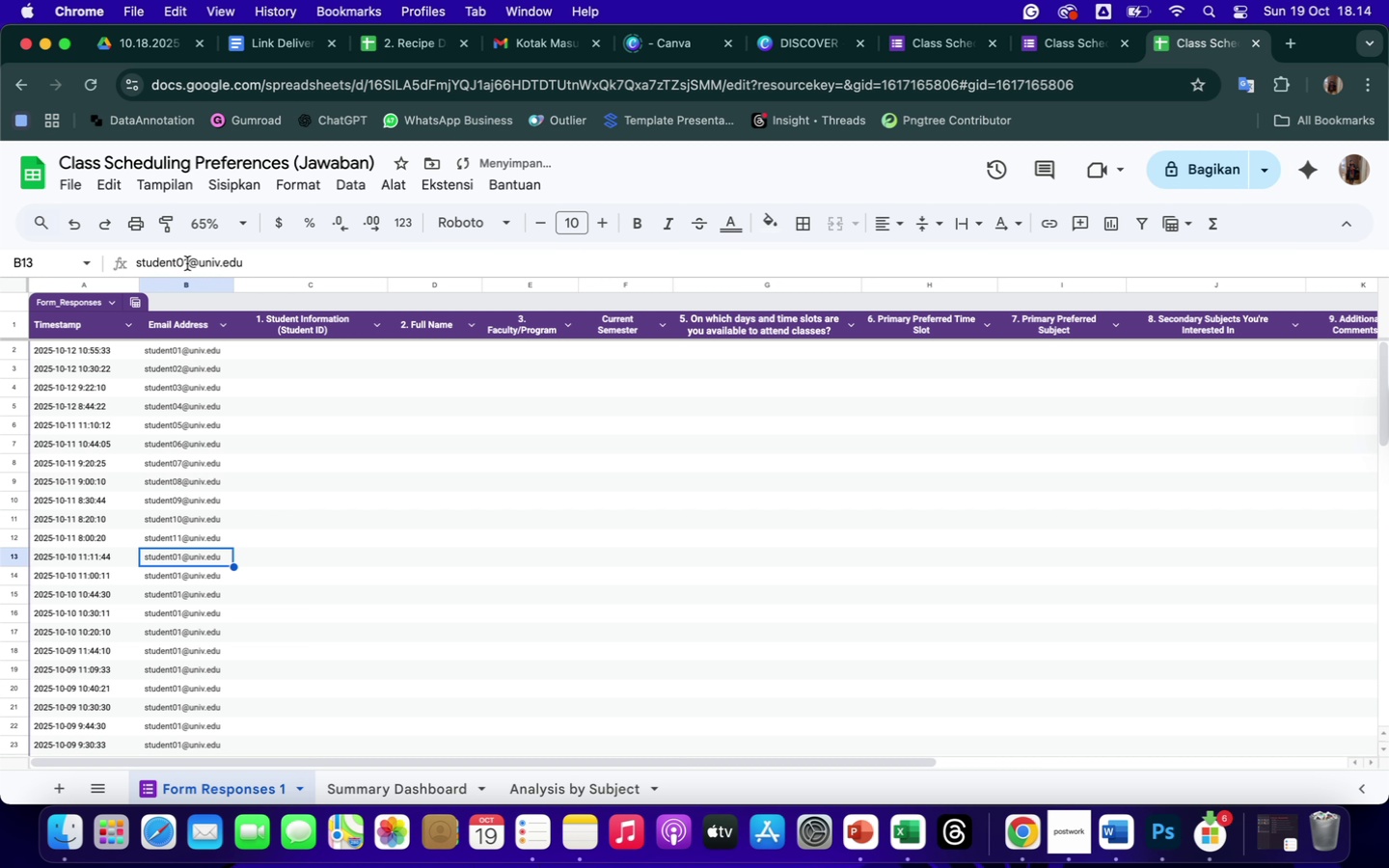 
left_click([187, 263])
 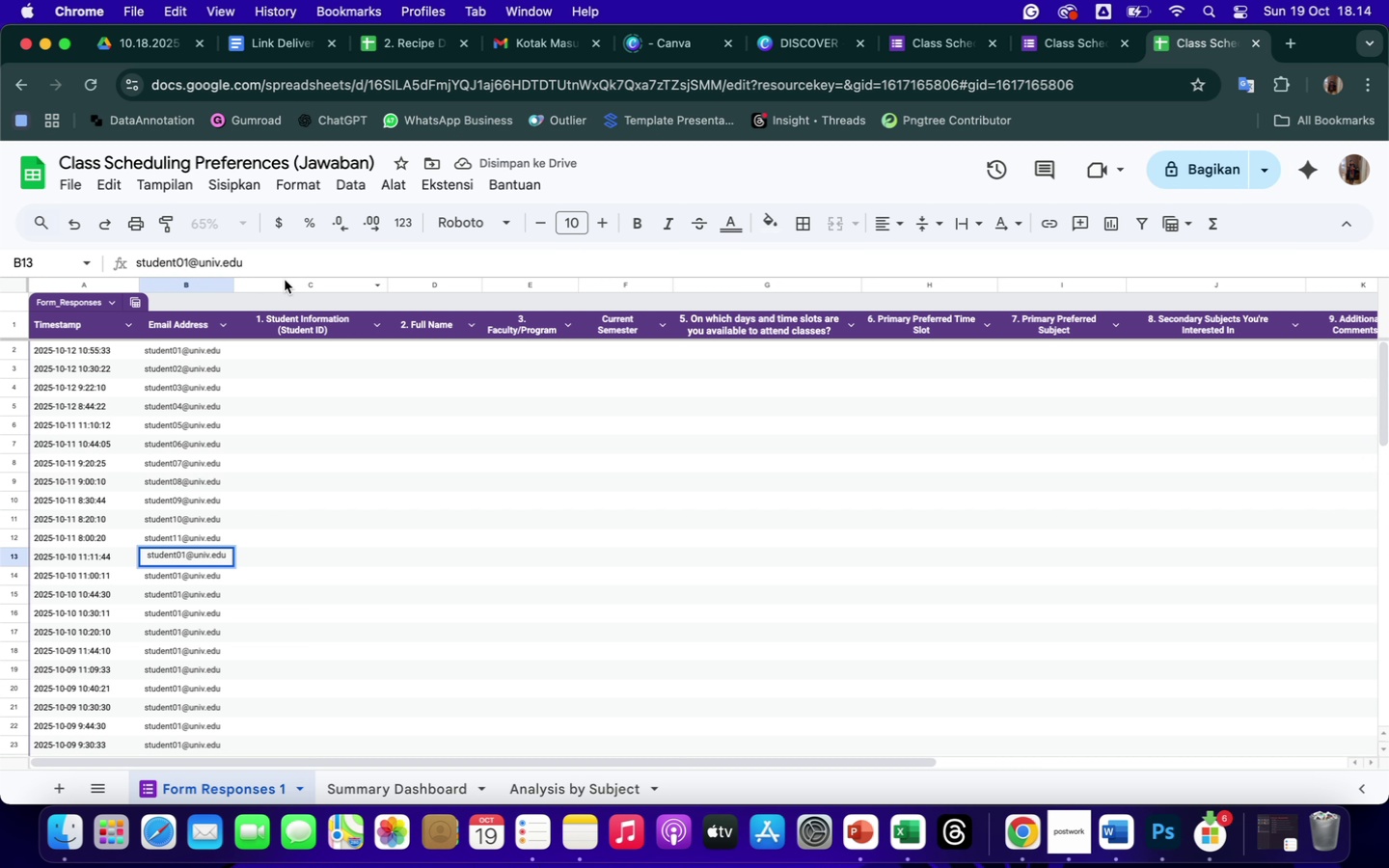 
key(Backspace)
key(Backspace)
type(12)
 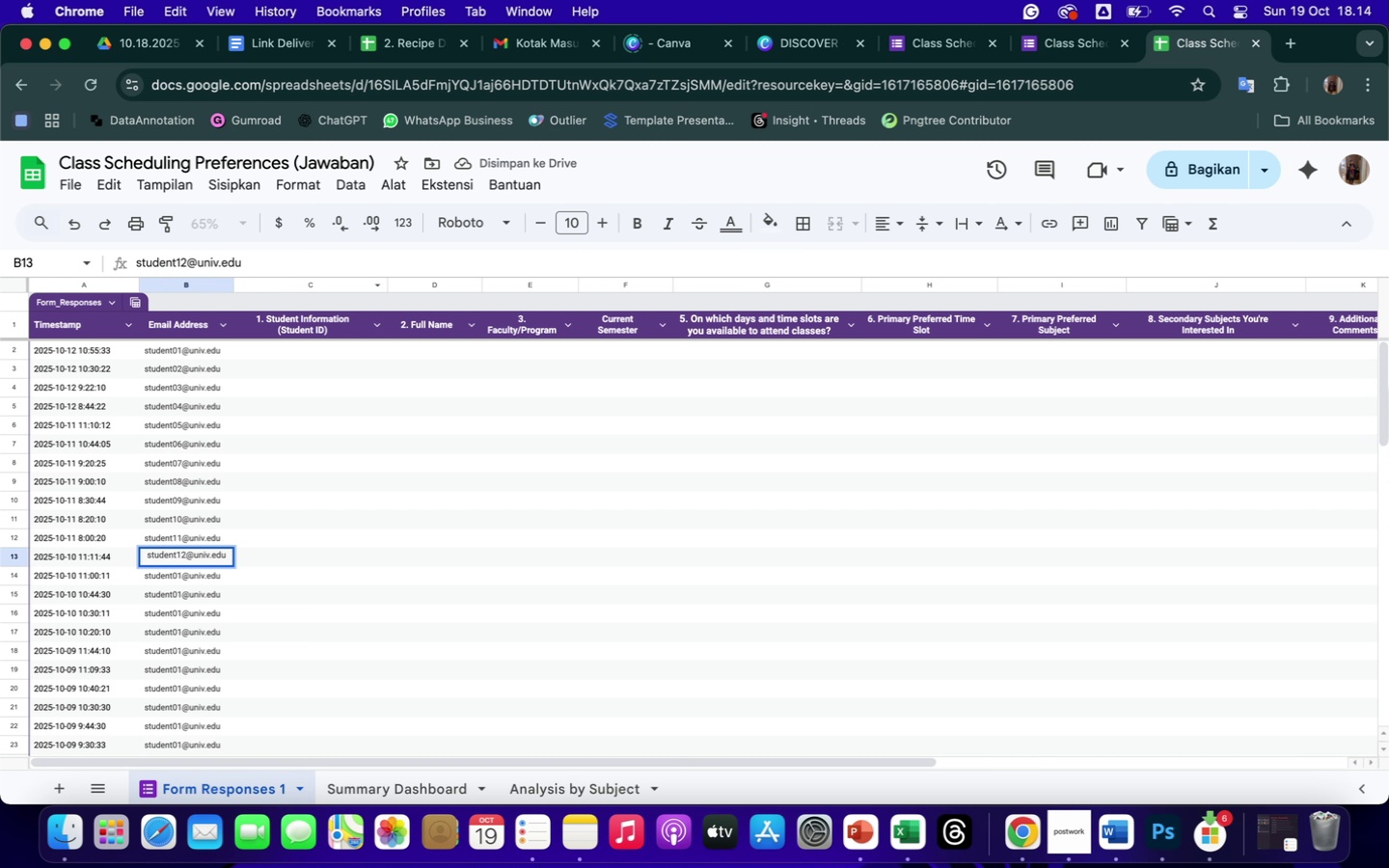 
key(Enter)
 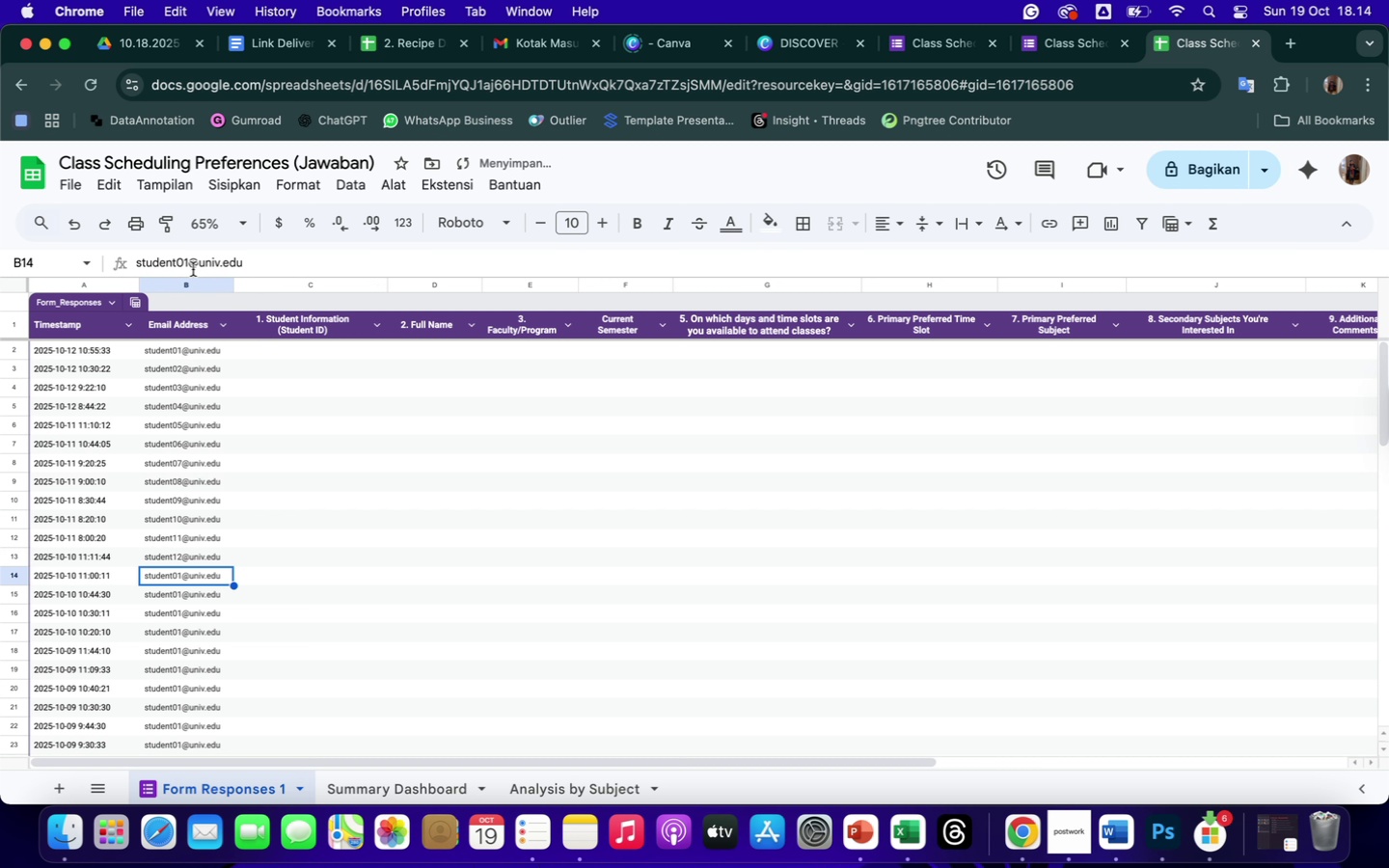 
left_click([188, 263])
 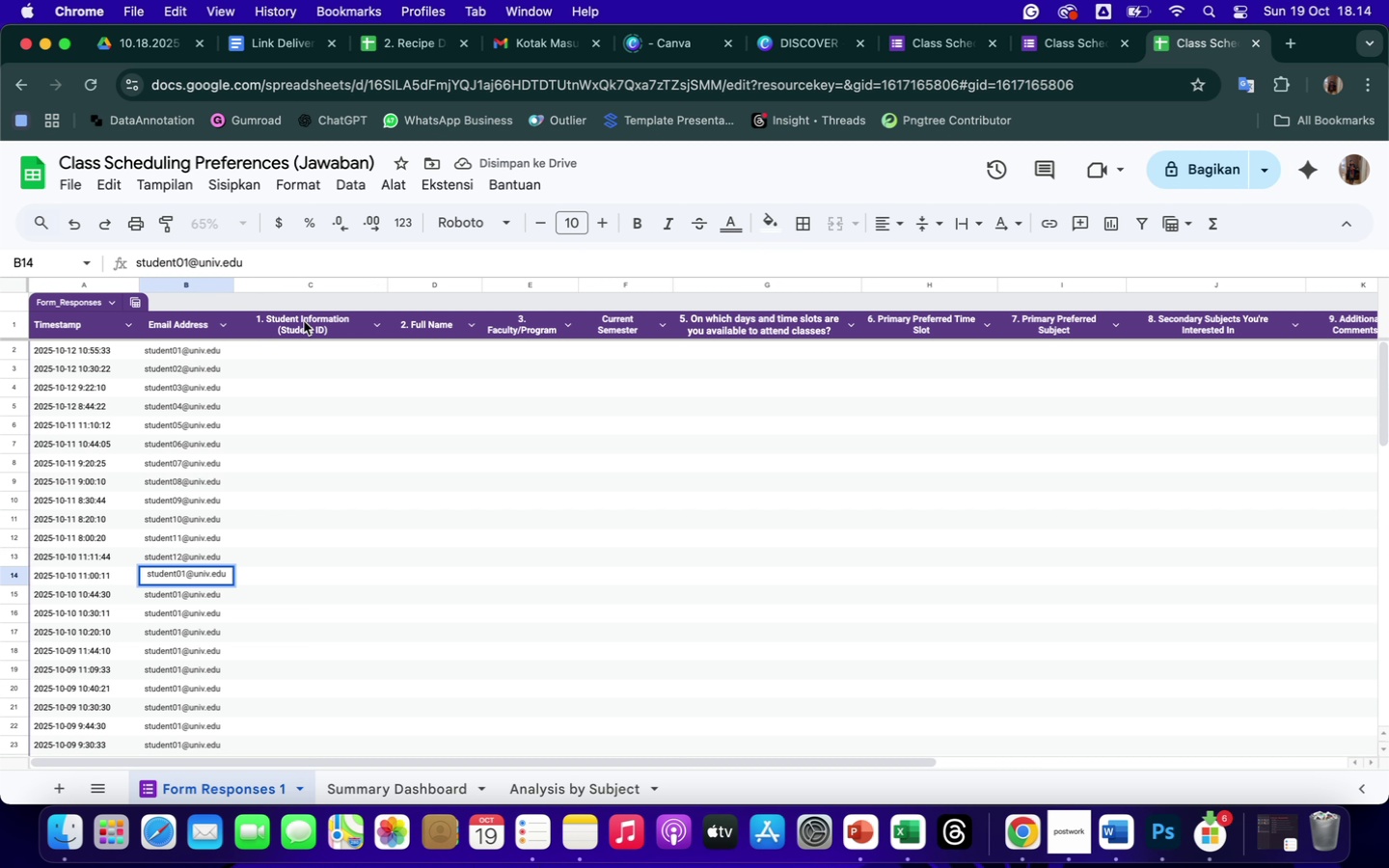 
key(Backspace)
key(Backspace)
type(13)
 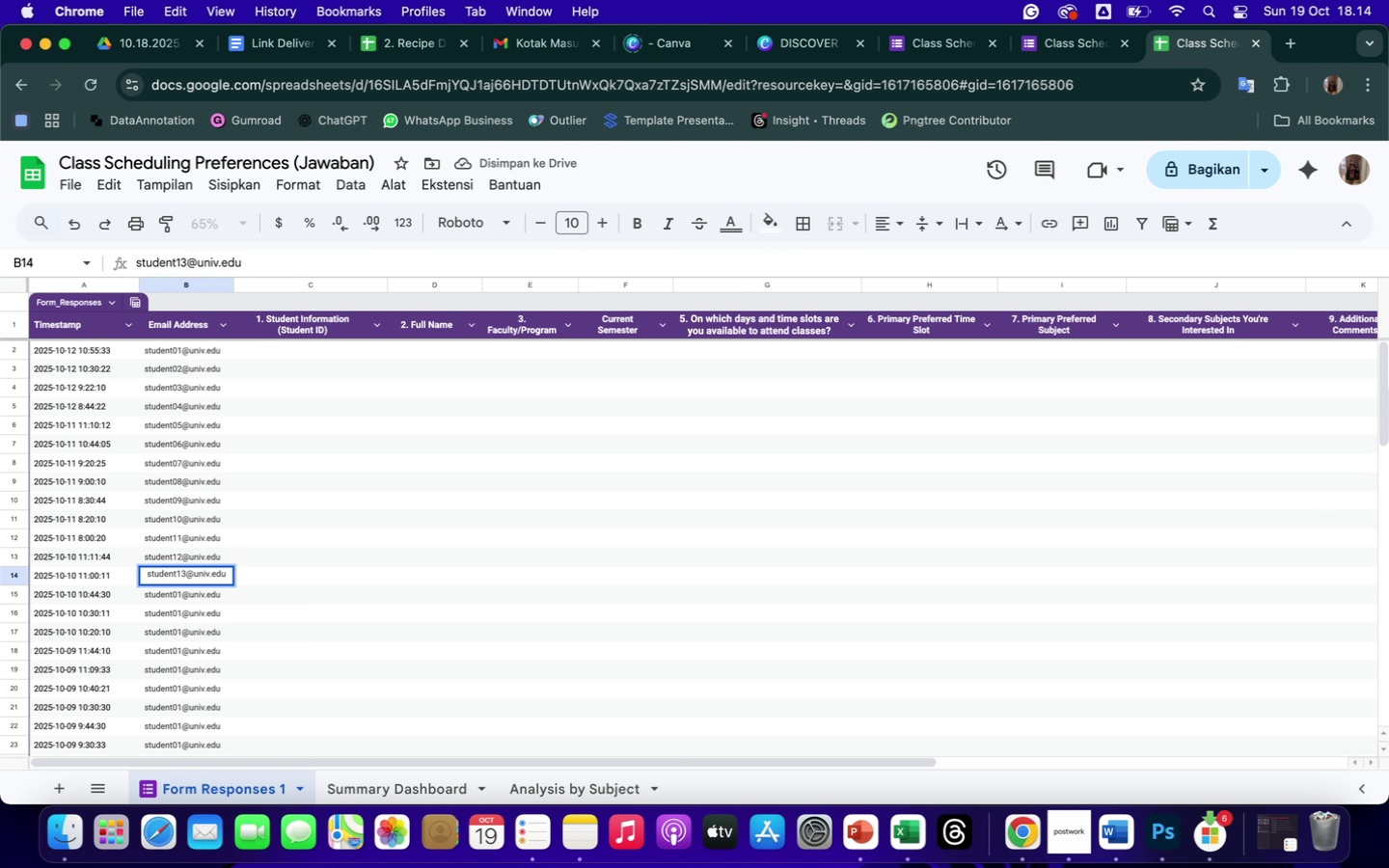 
key(Enter)
 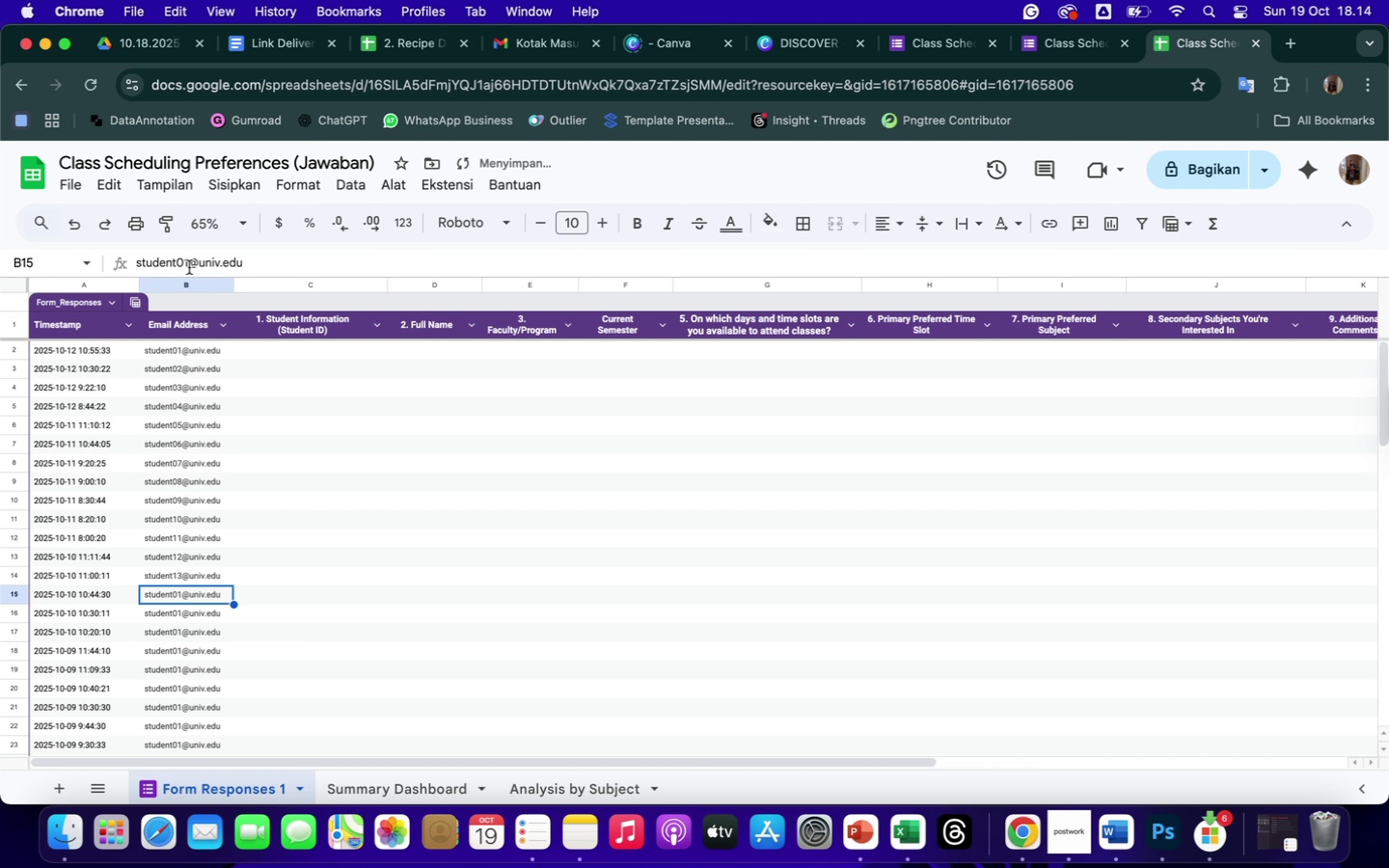 
left_click([188, 264])
 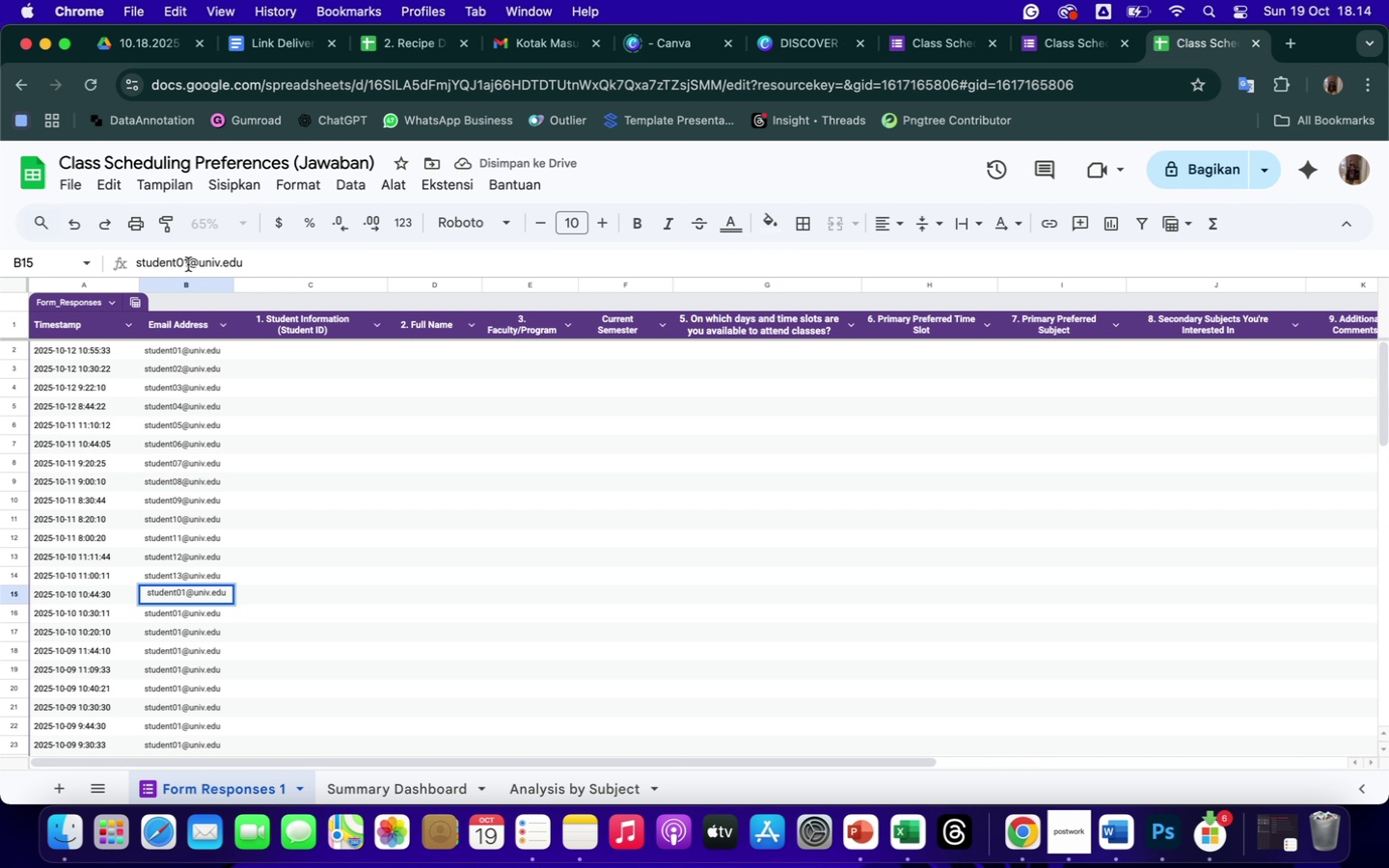 
key(Backspace)
key(Backspace)
type(14)
 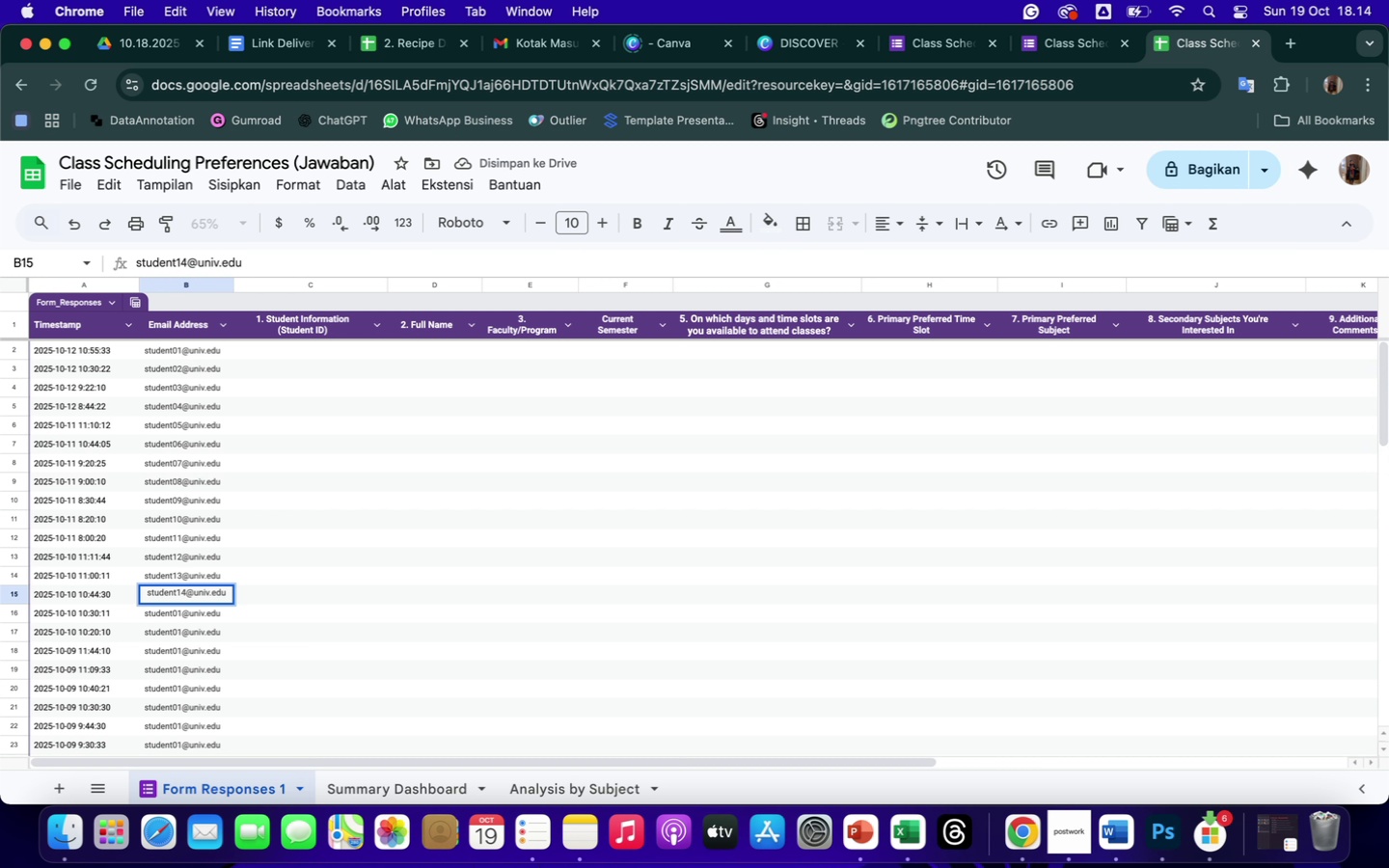 
key(Enter)
 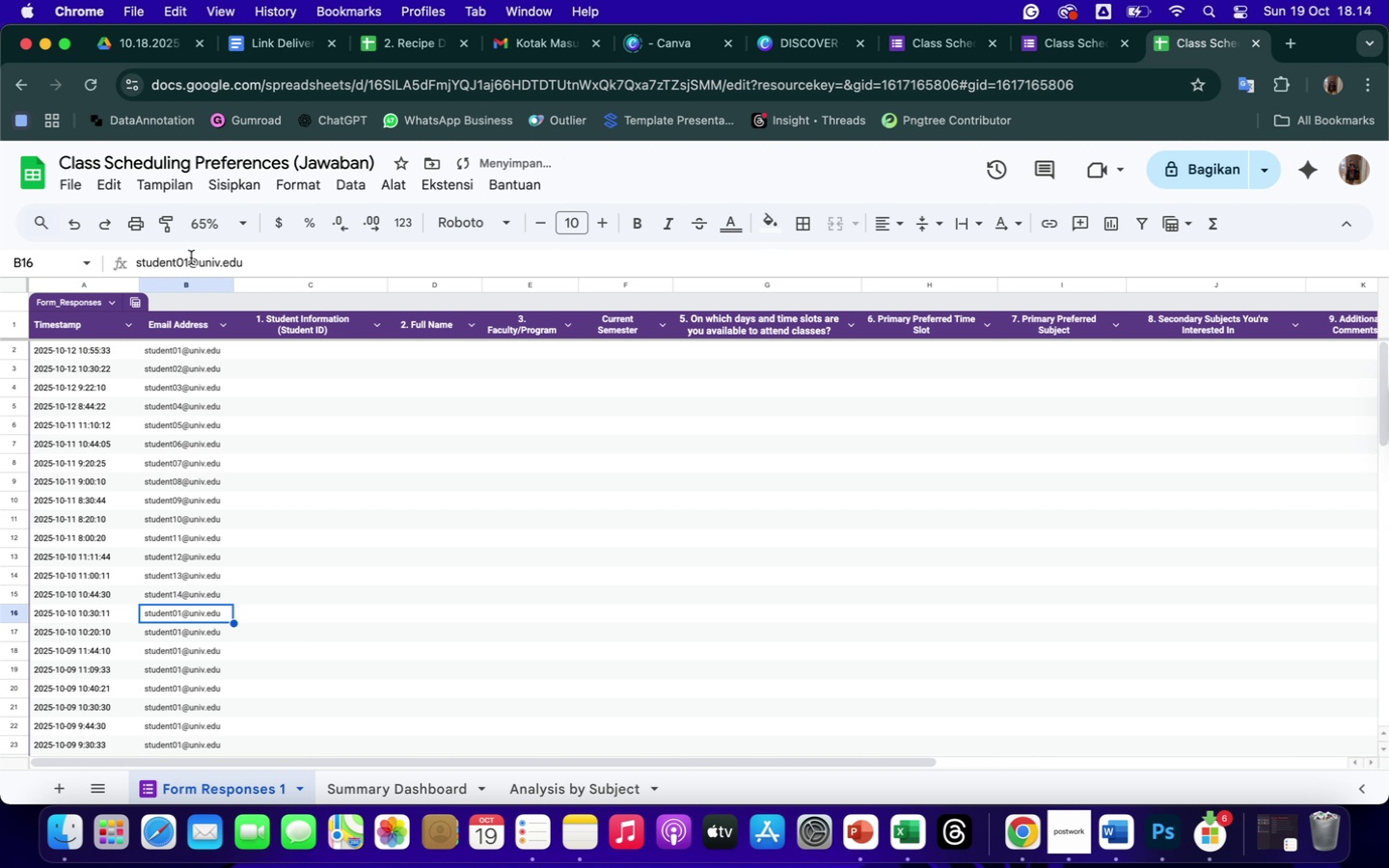 
left_click([188, 260])
 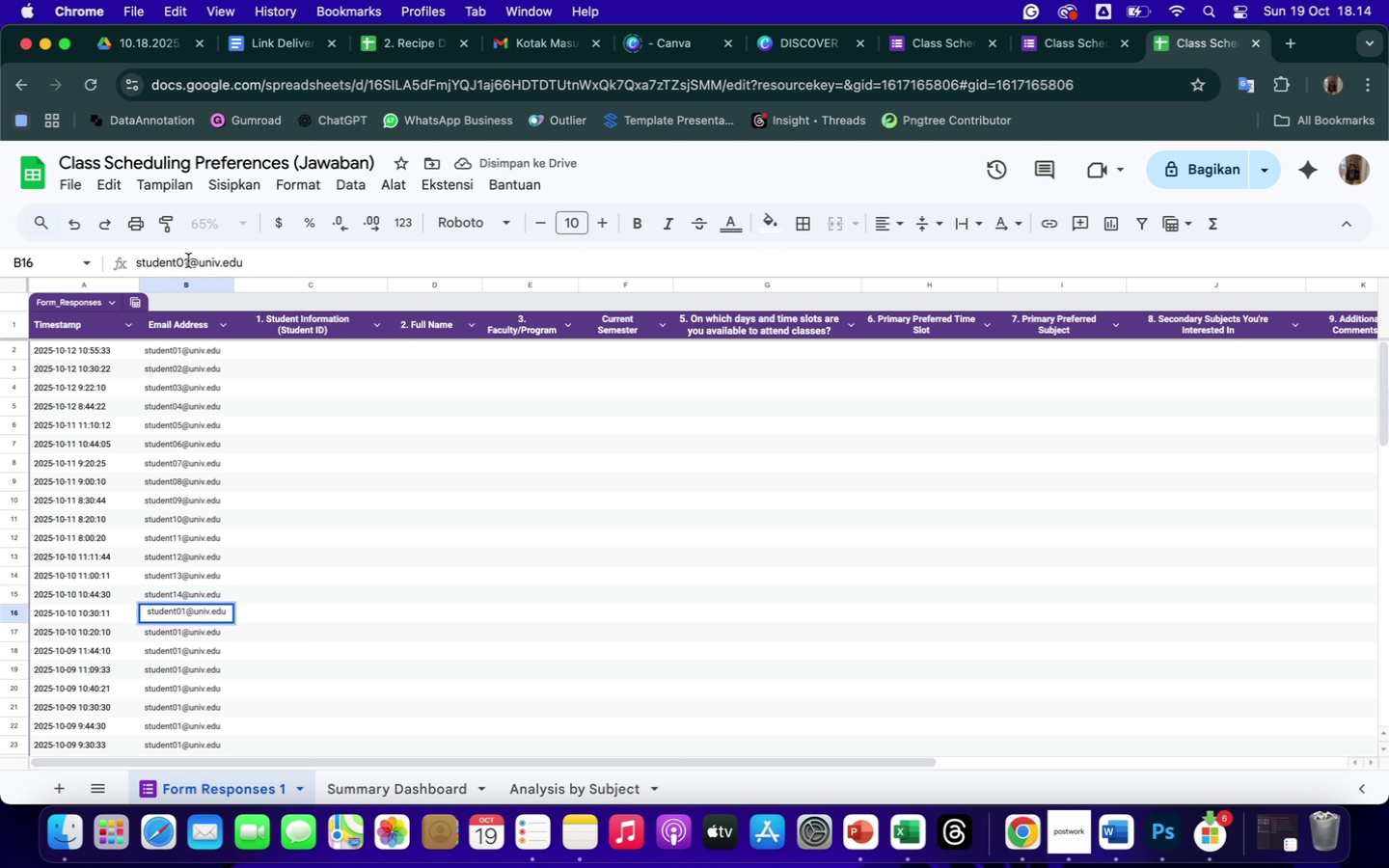 
key(Backspace)
key(Backspace)
type(15)
 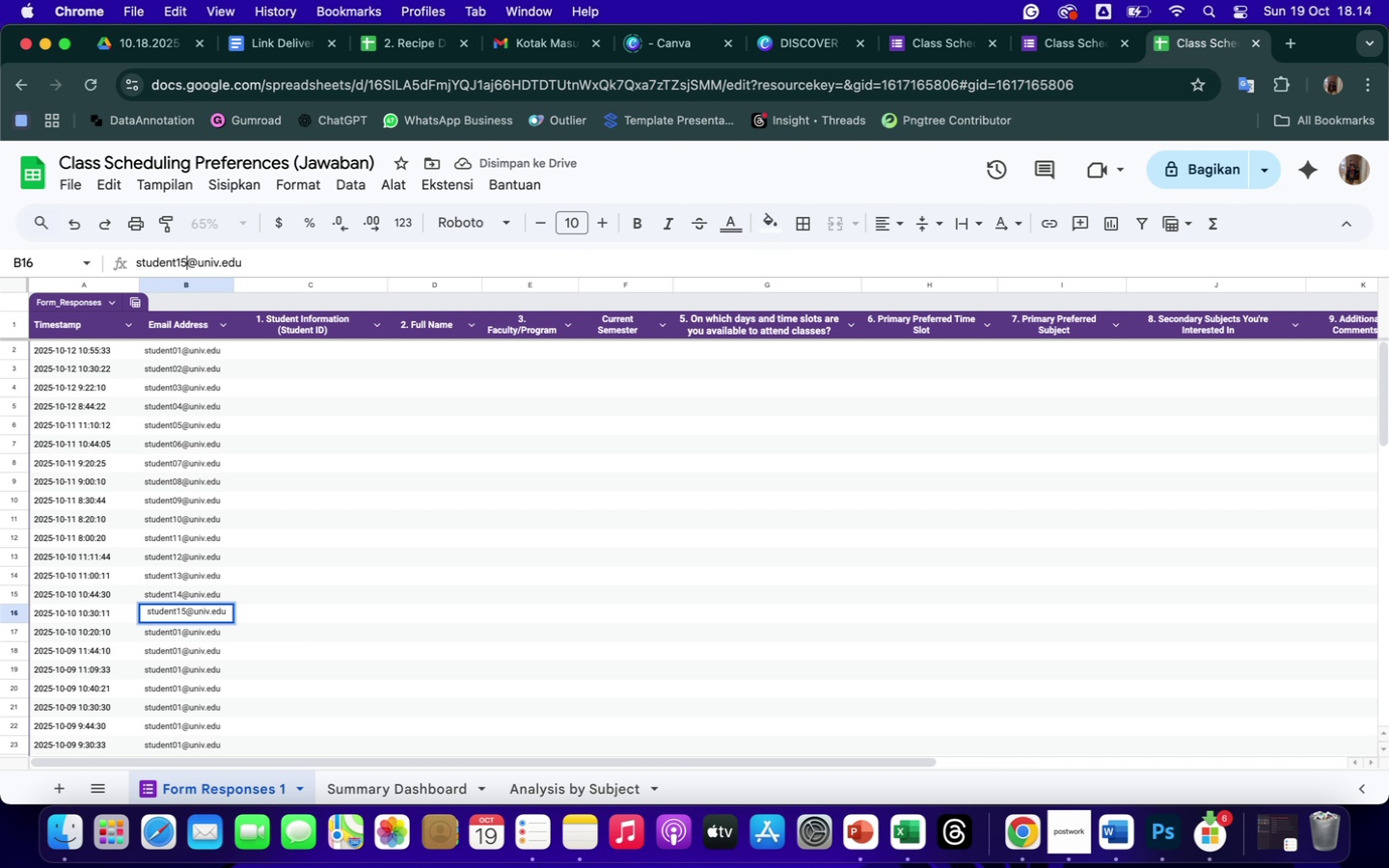 
key(Enter)
 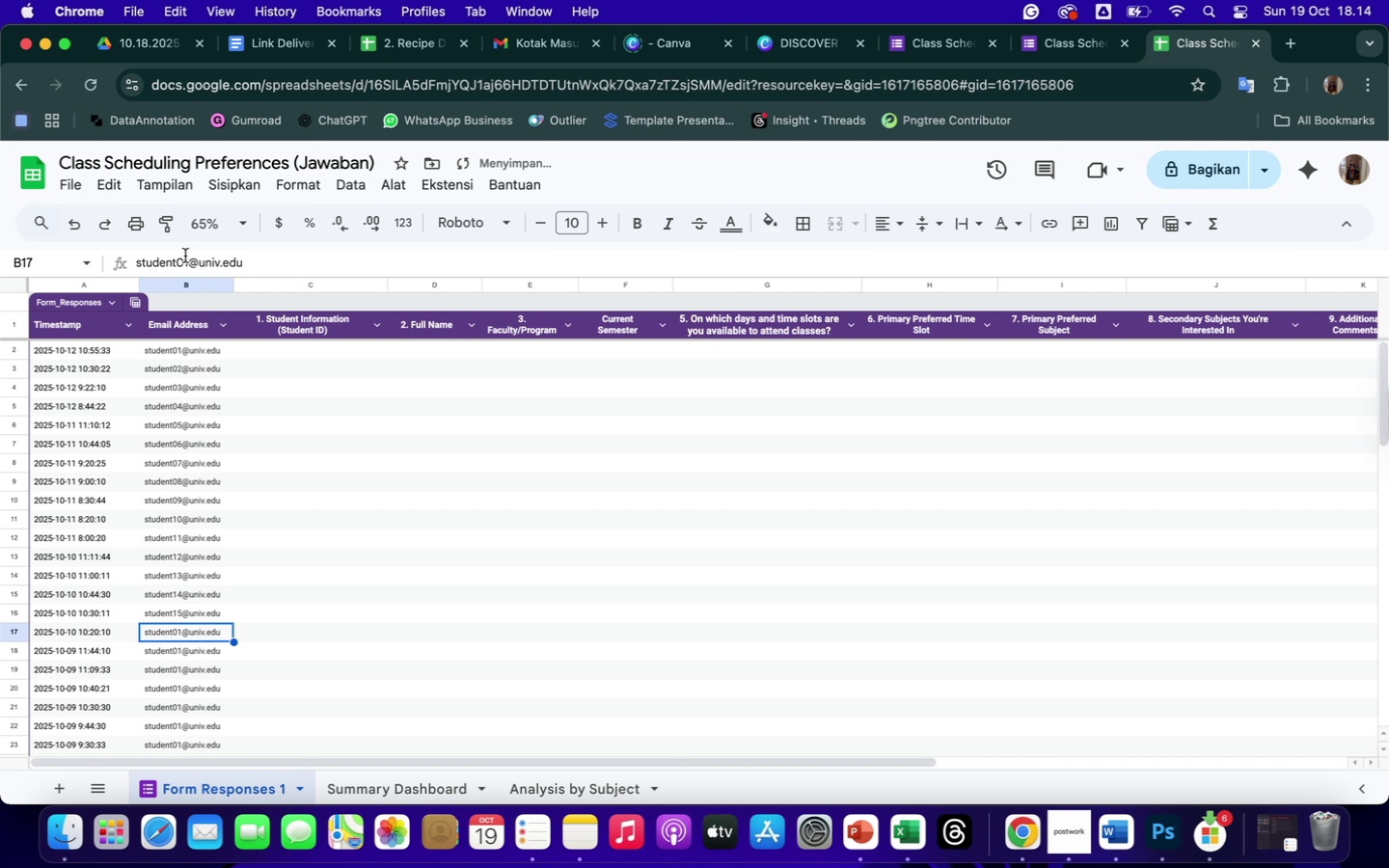 
left_click([190, 260])
 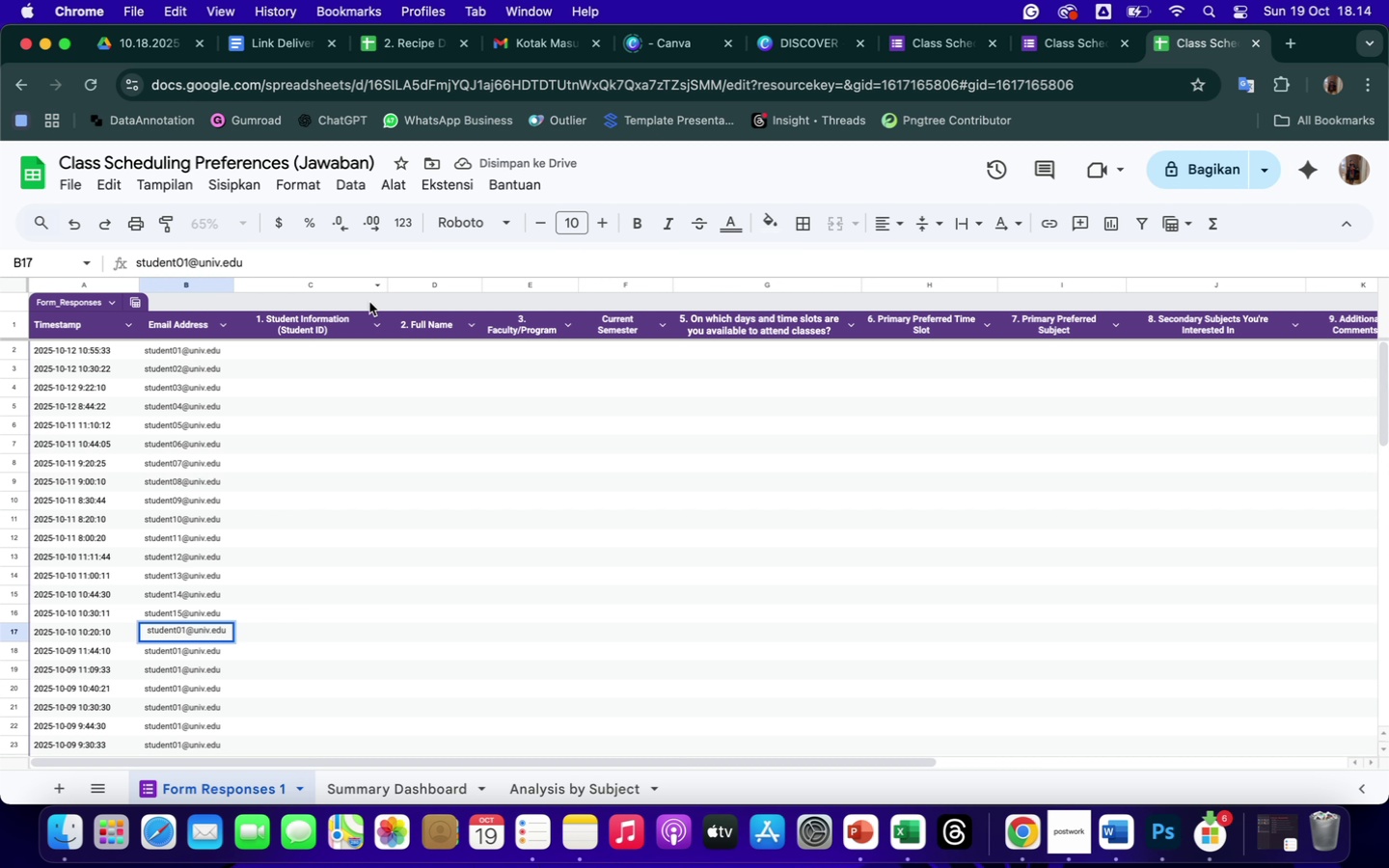 
key(Backspace)
key(Backspace)
type(16)
 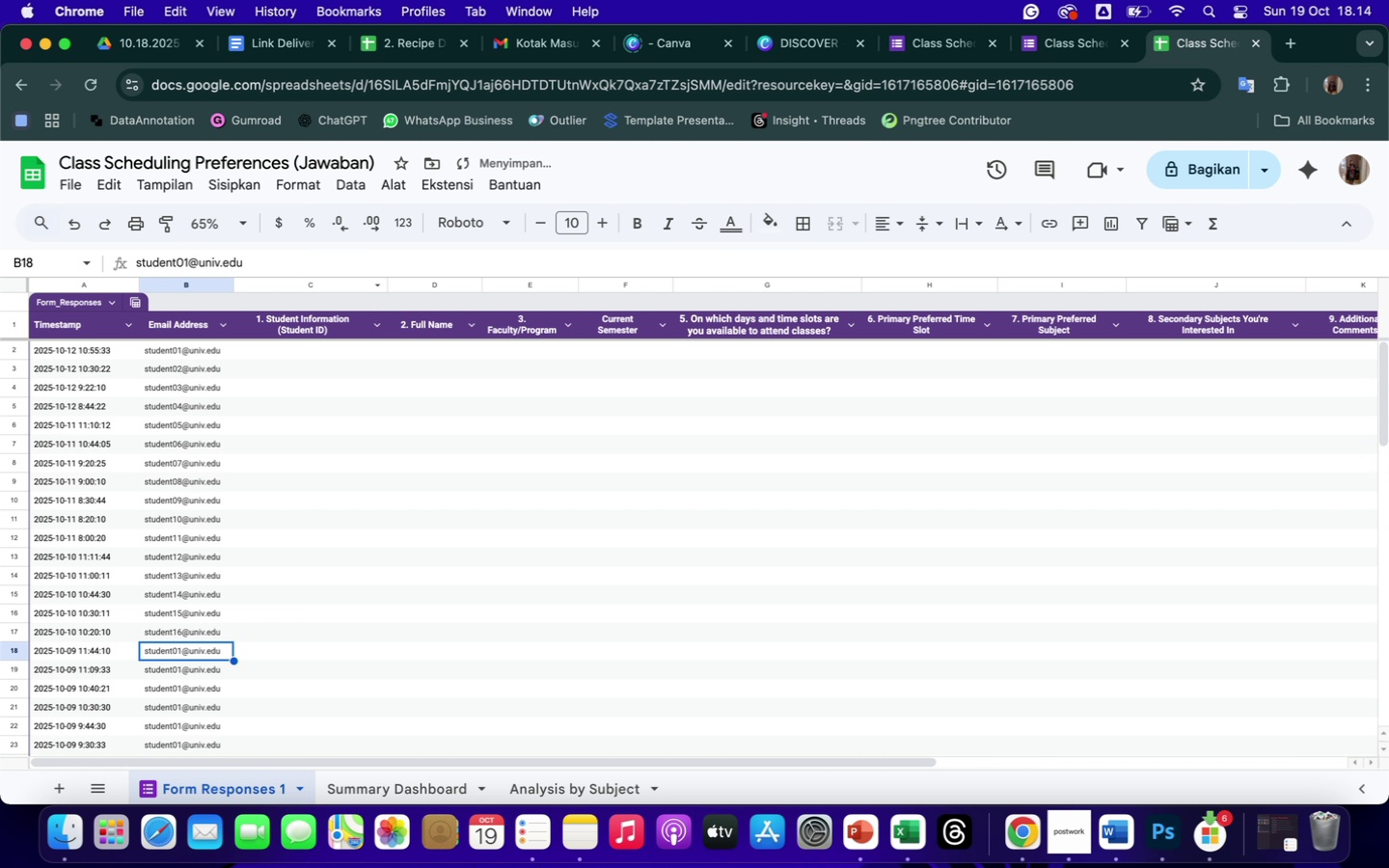 
key(Enter)
 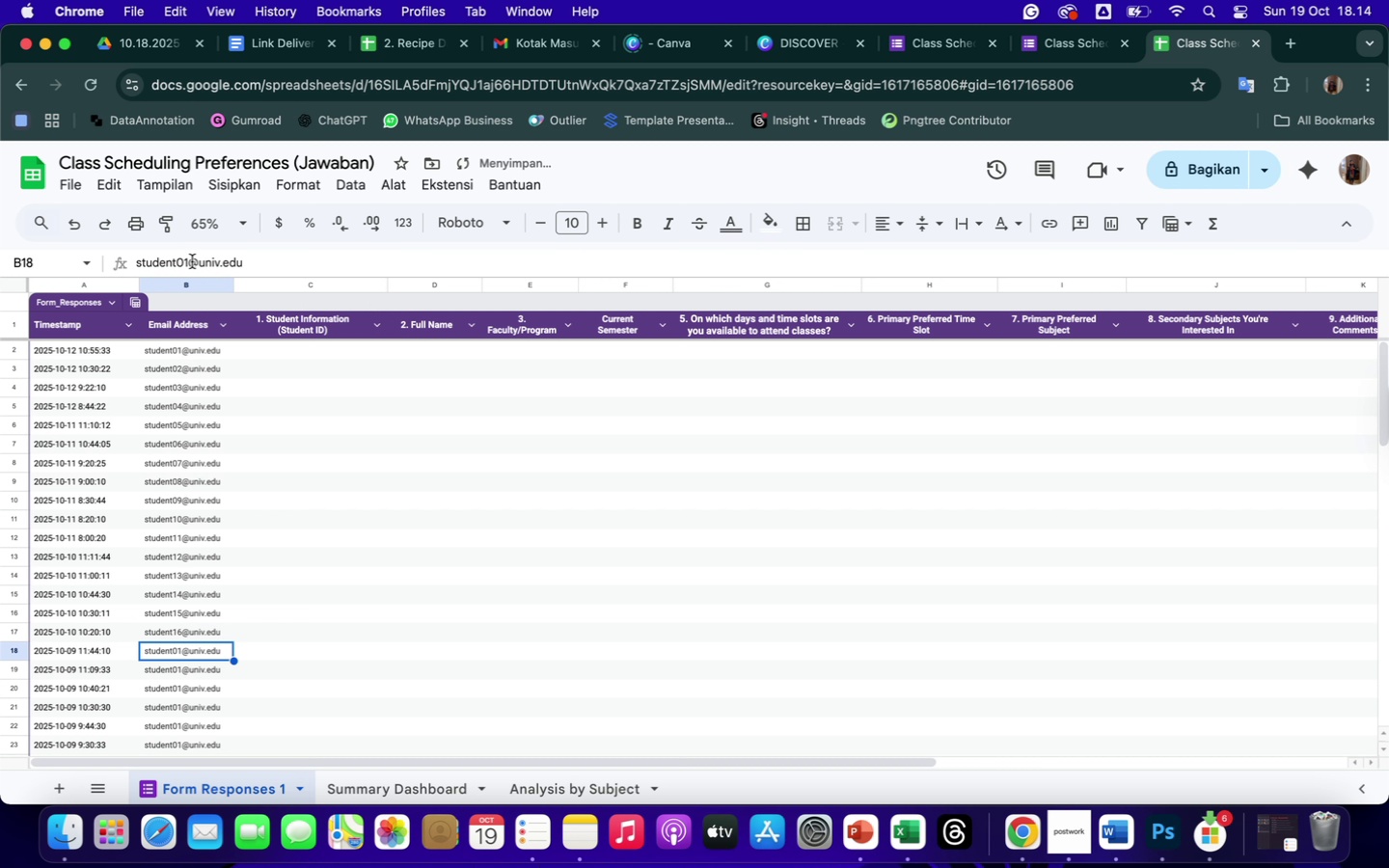 
left_click([187, 261])
 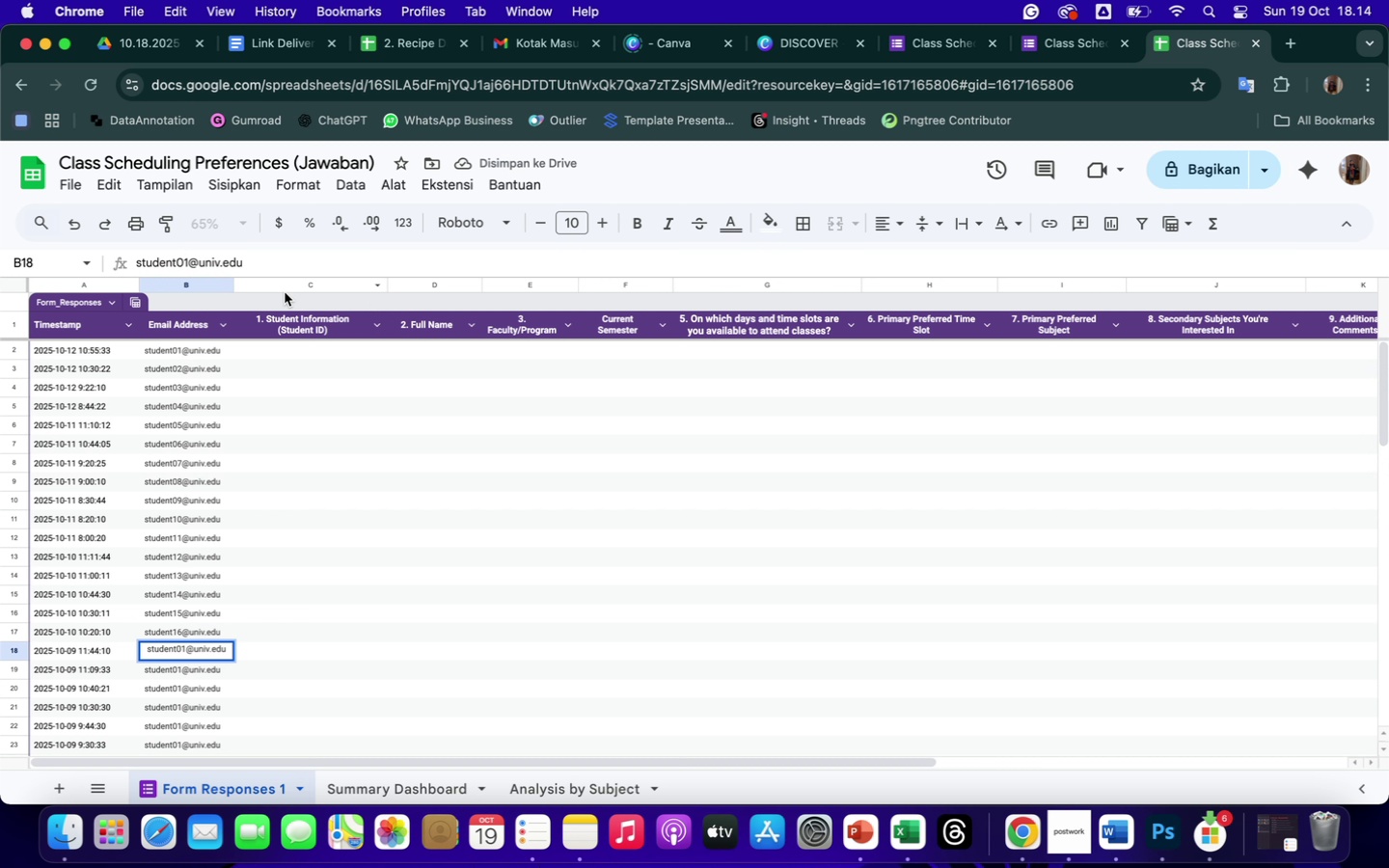 
key(Backspace)
key(Backspace)
type(17)
 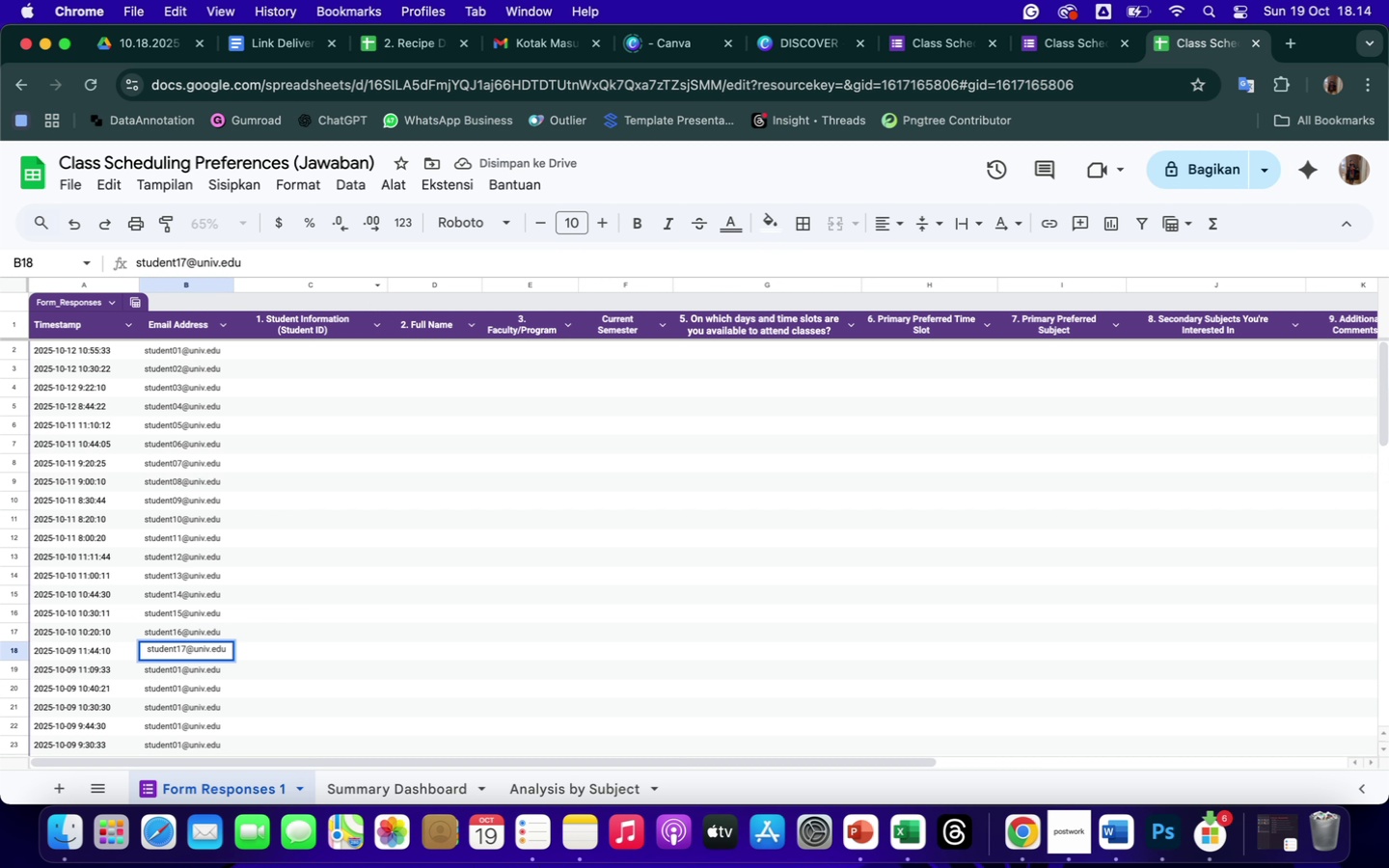 
key(Enter)
 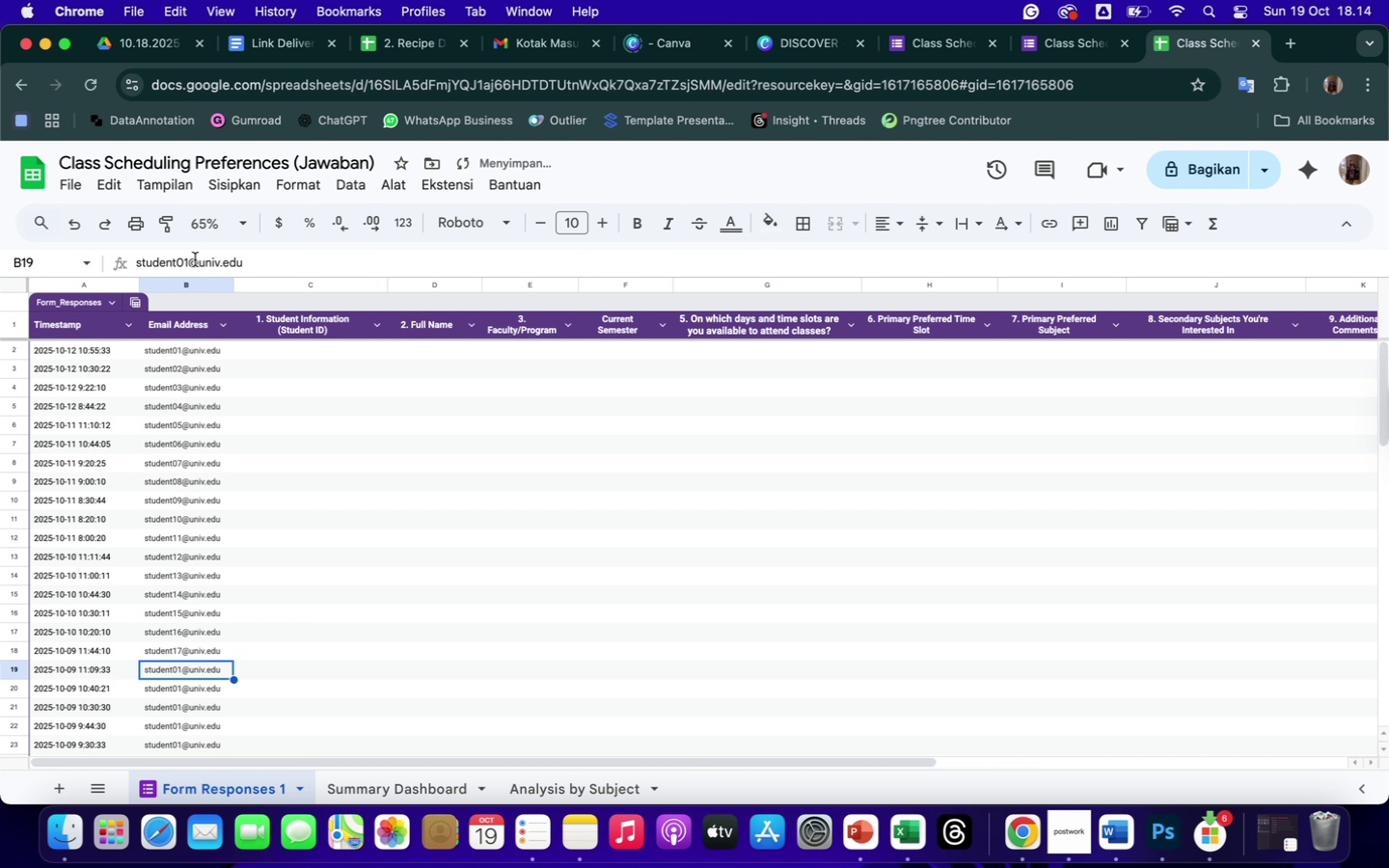 
left_click([192, 259])
 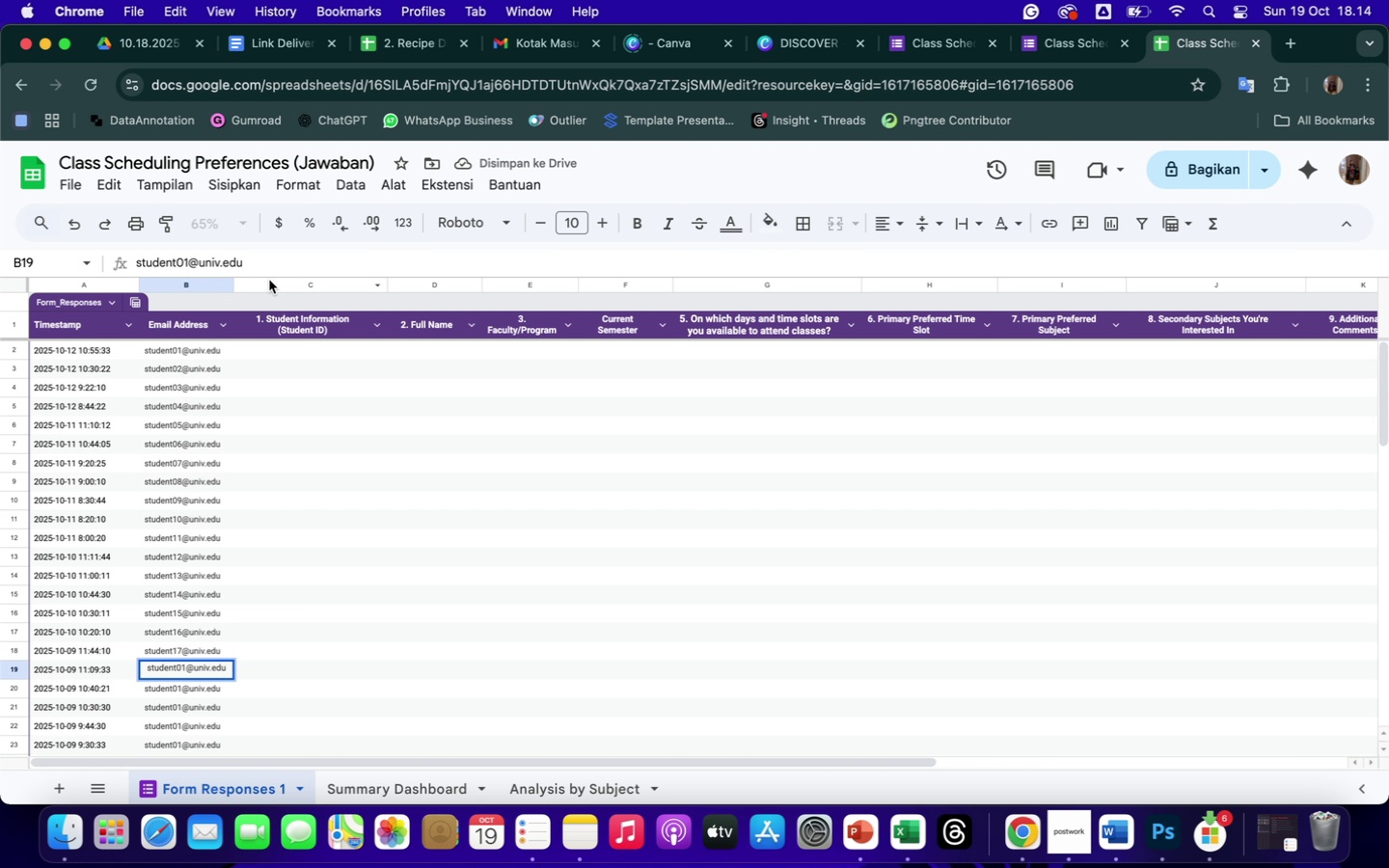 
key(Backspace)
key(Backspace)
type(18)
 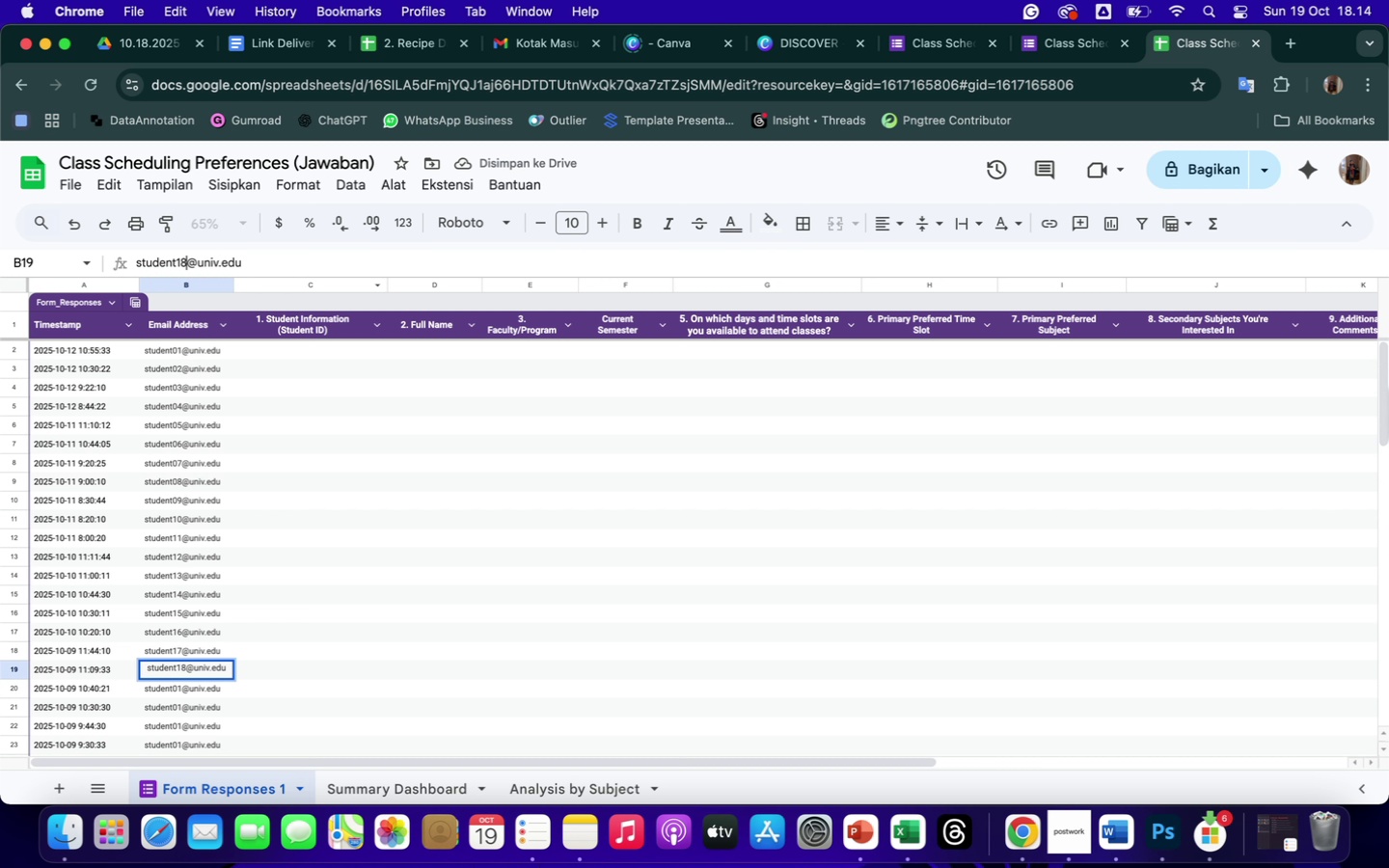 
key(Enter)
 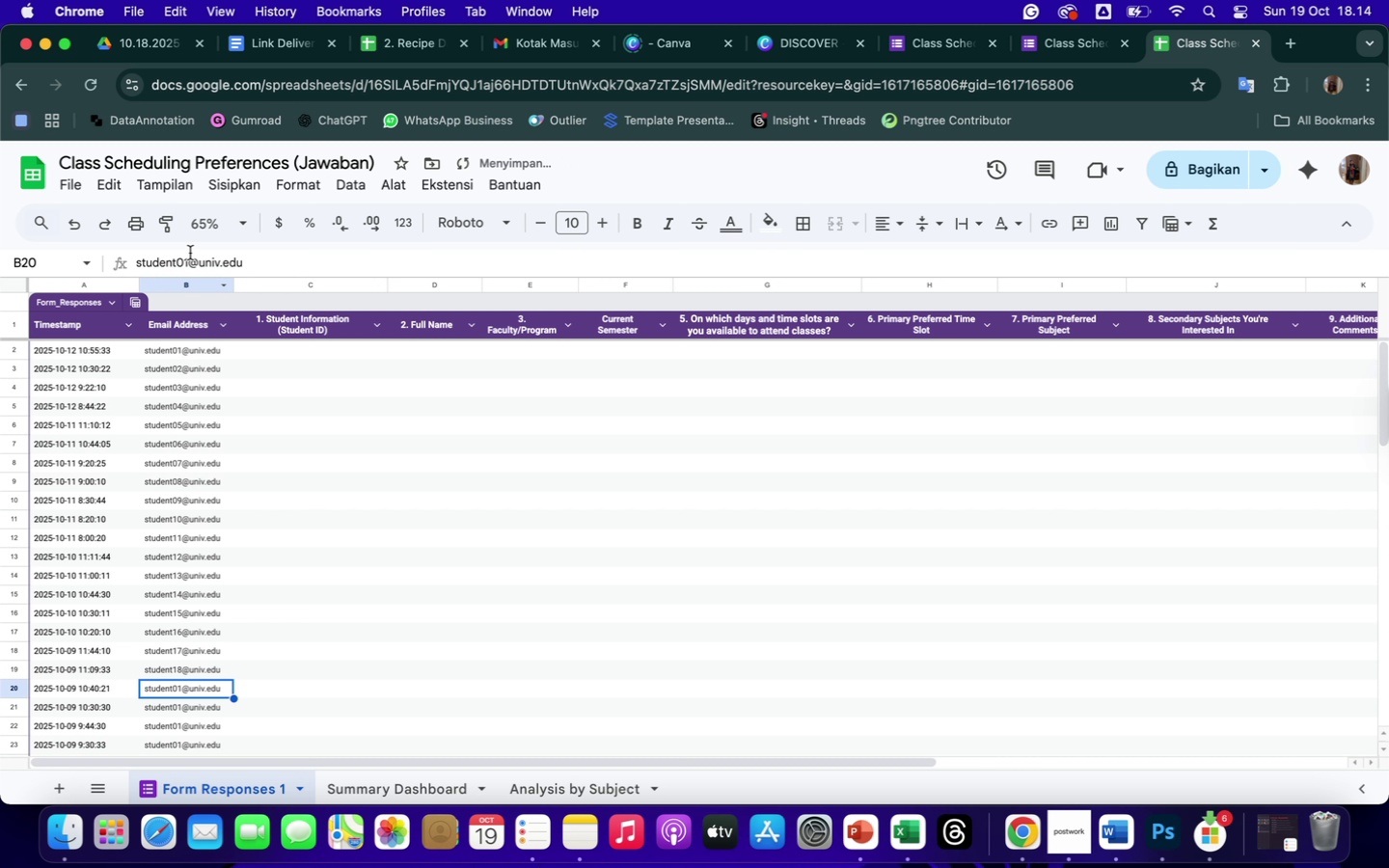 
left_click([190, 259])
 